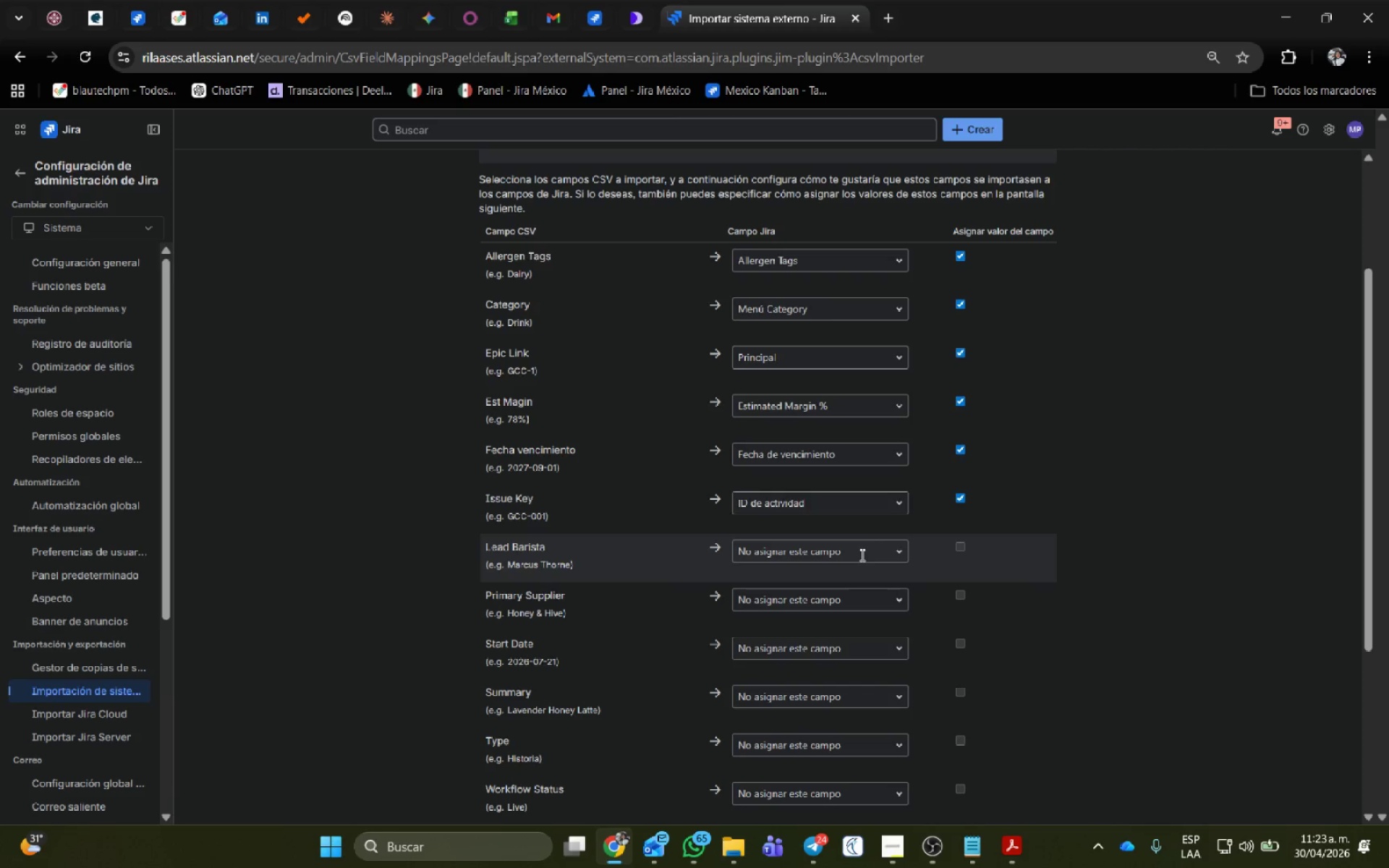 
left_click([861, 550])
 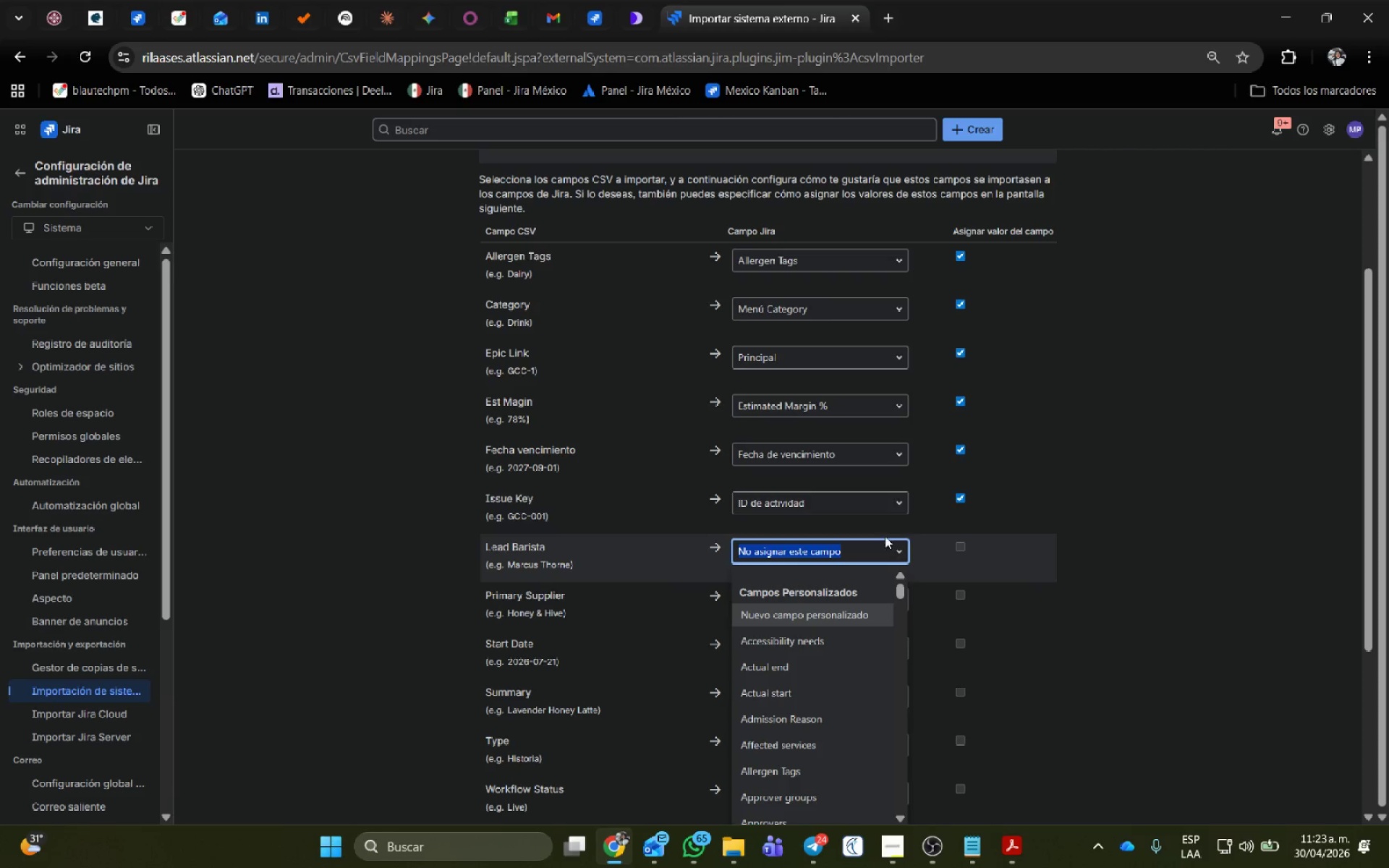 
left_click([1116, 545])
 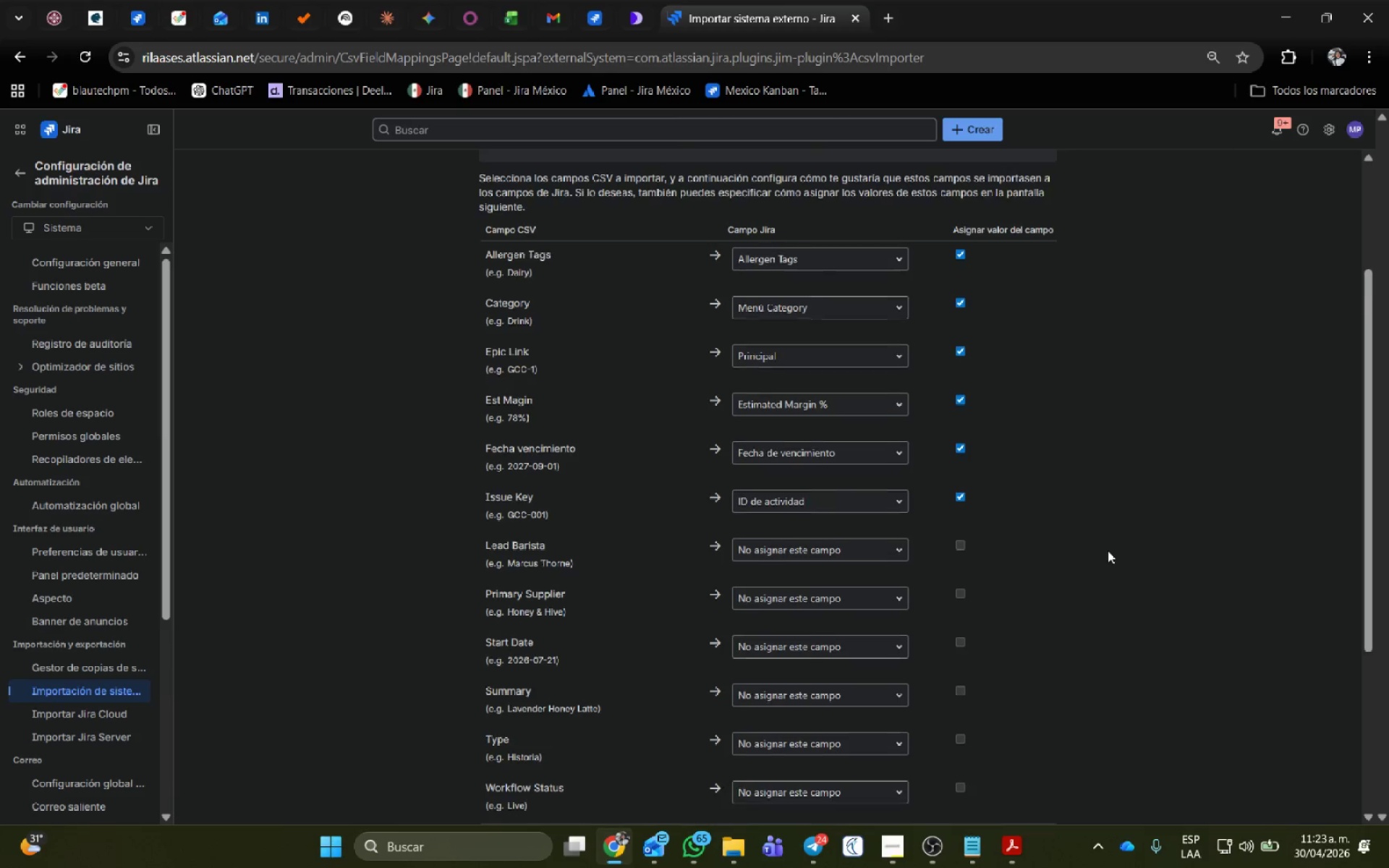 
scroll: coordinate [1108, 550], scroll_direction: down, amount: 2.0
 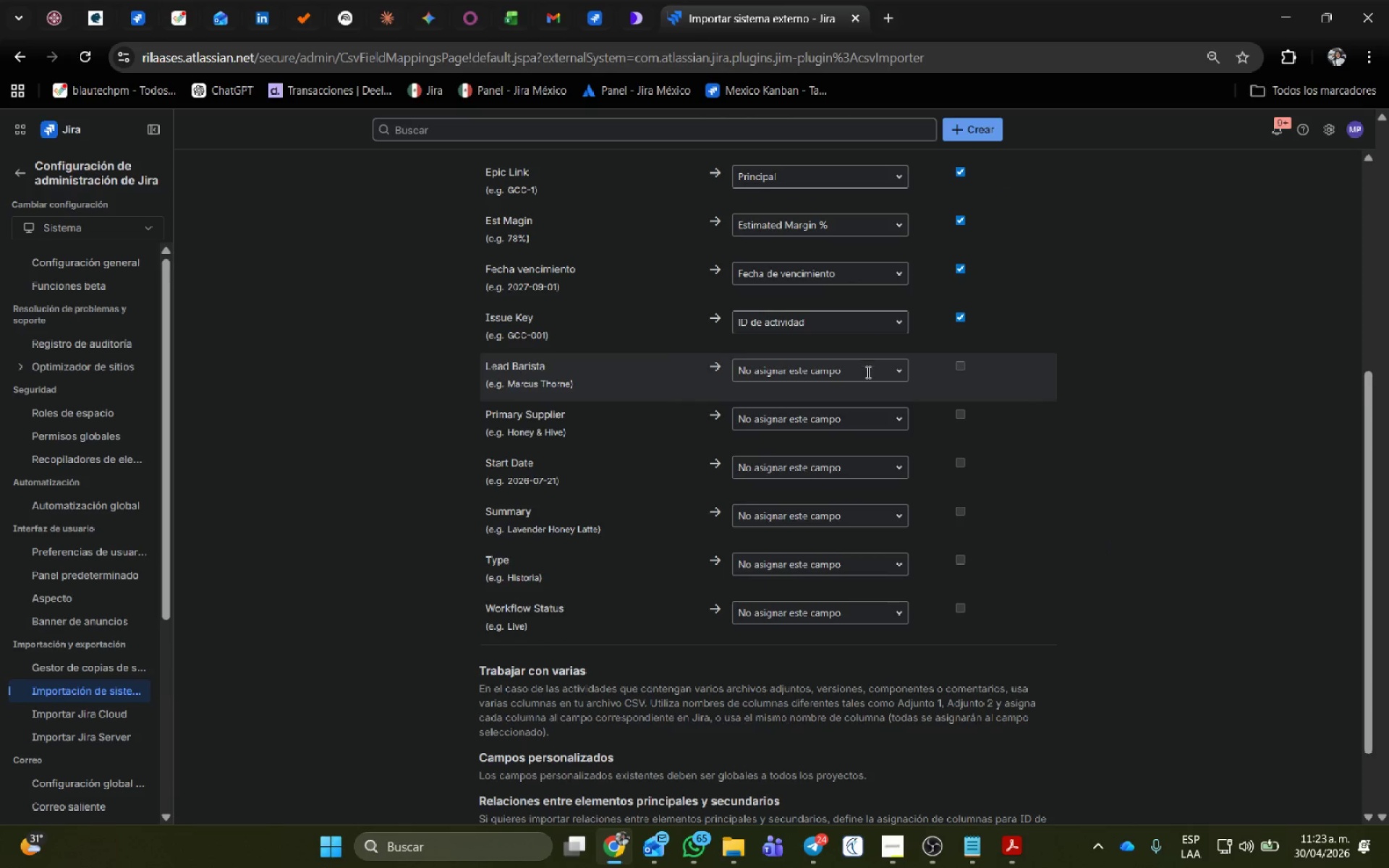 
left_click([866, 374])
 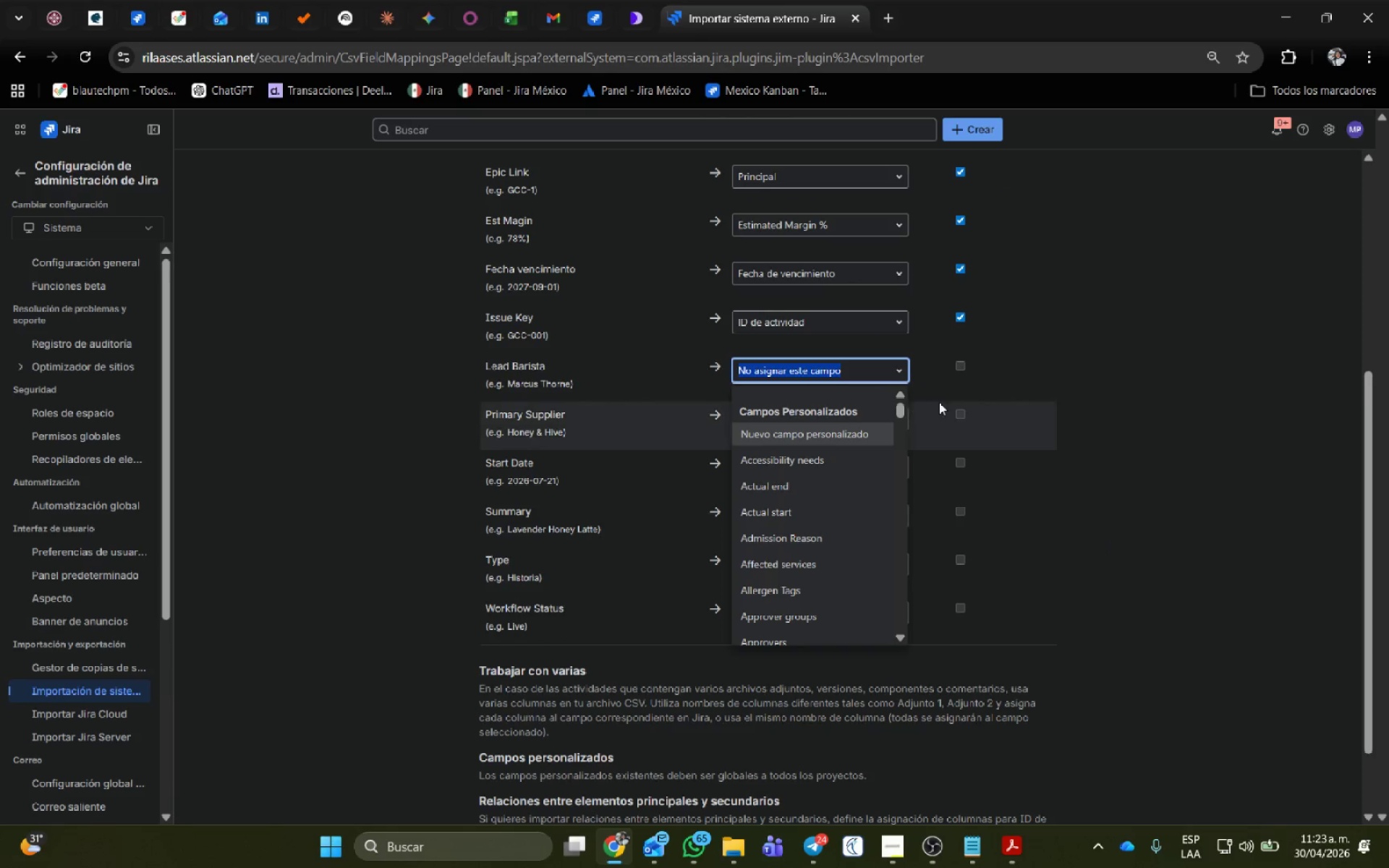 
left_click([933, 409])
 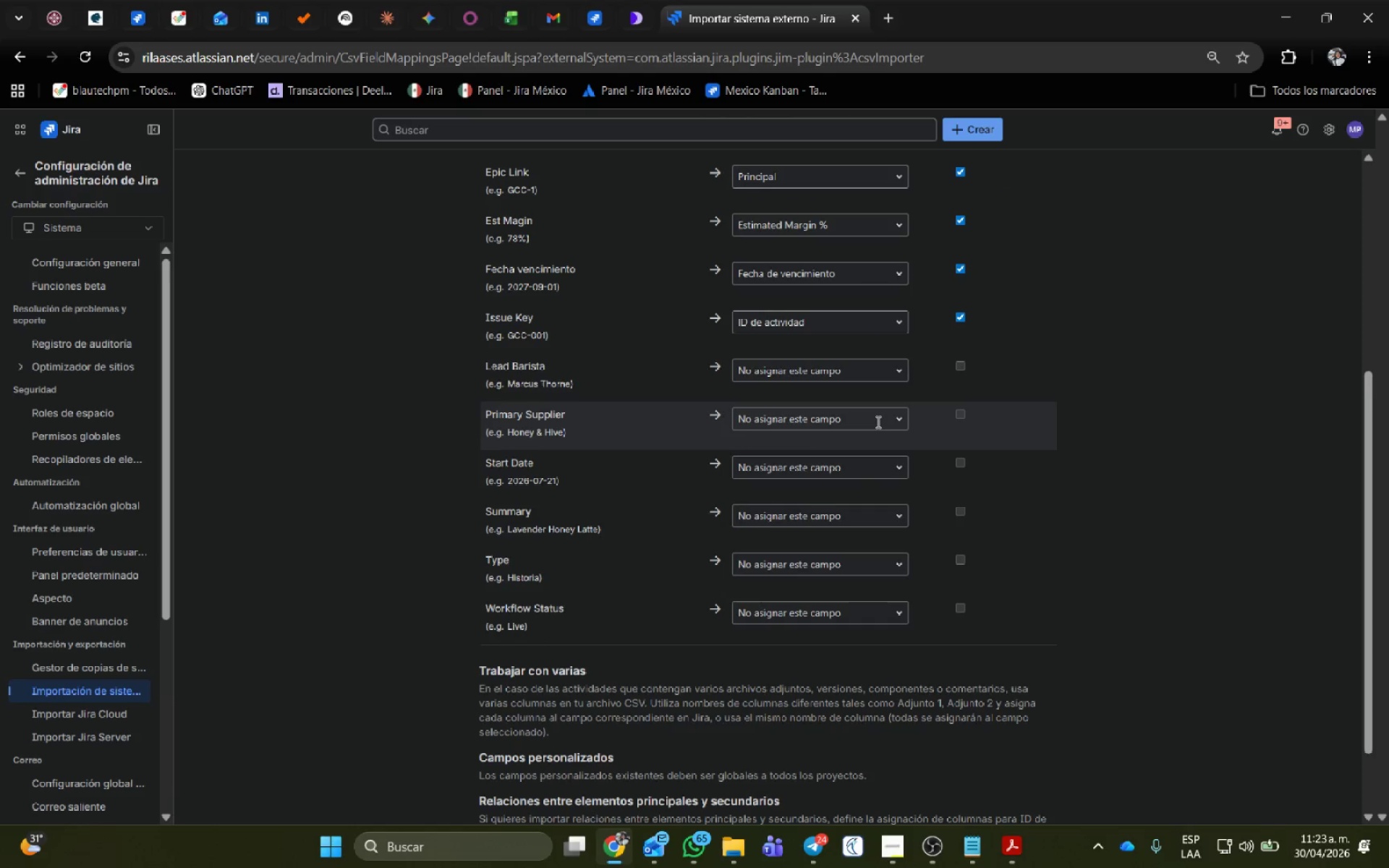 
left_click([877, 421])
 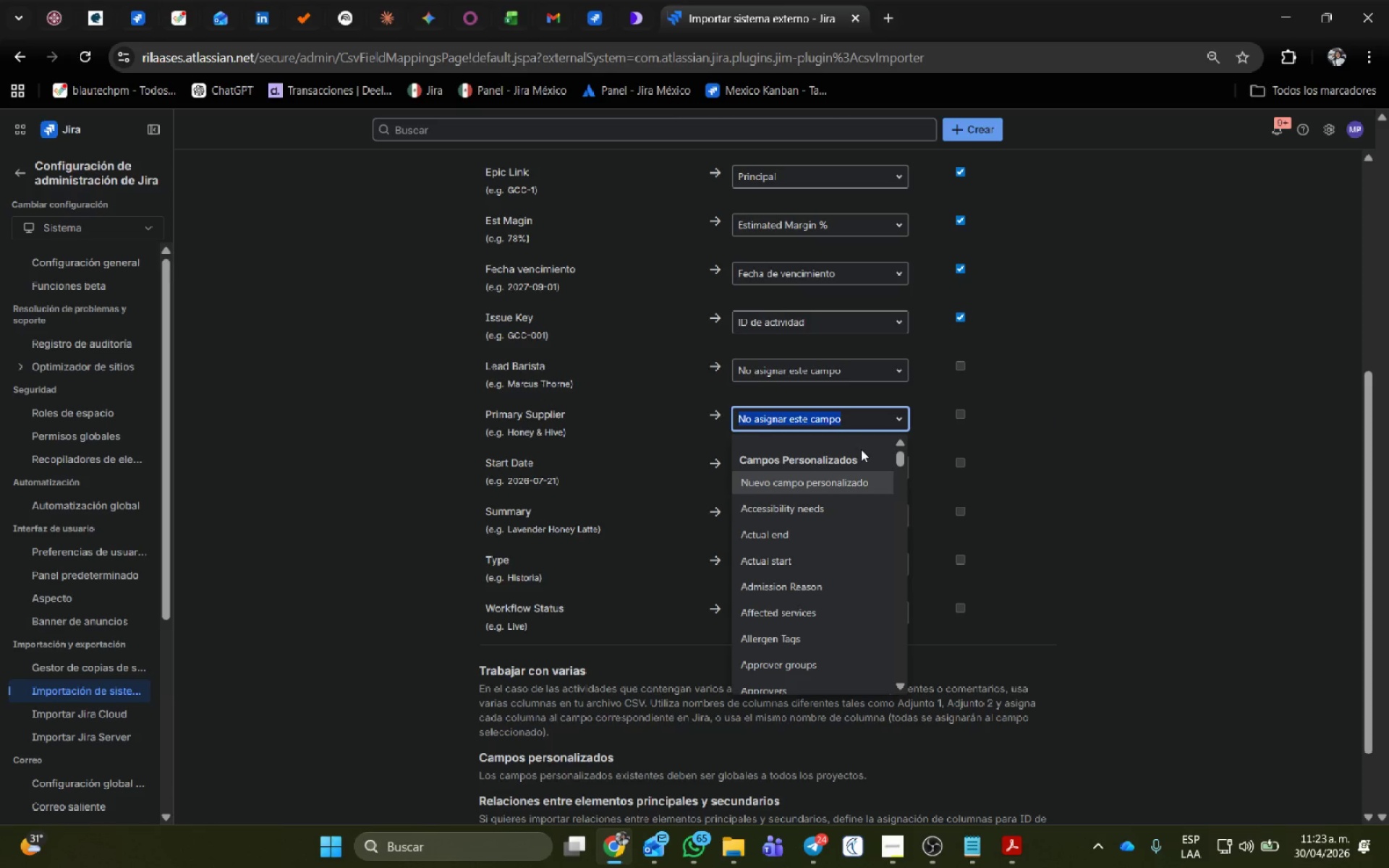 
type(prima)
 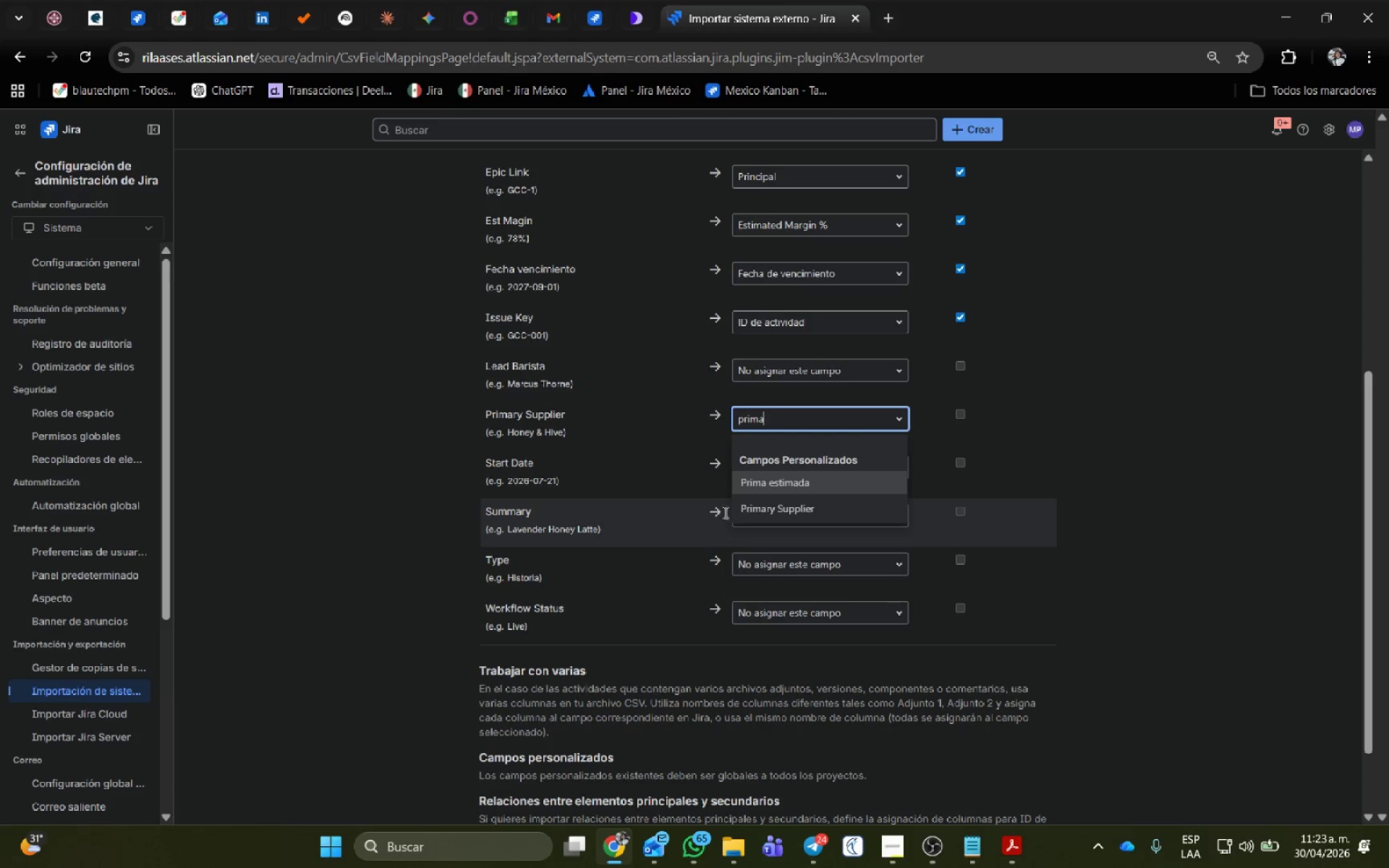 
left_click([760, 507])
 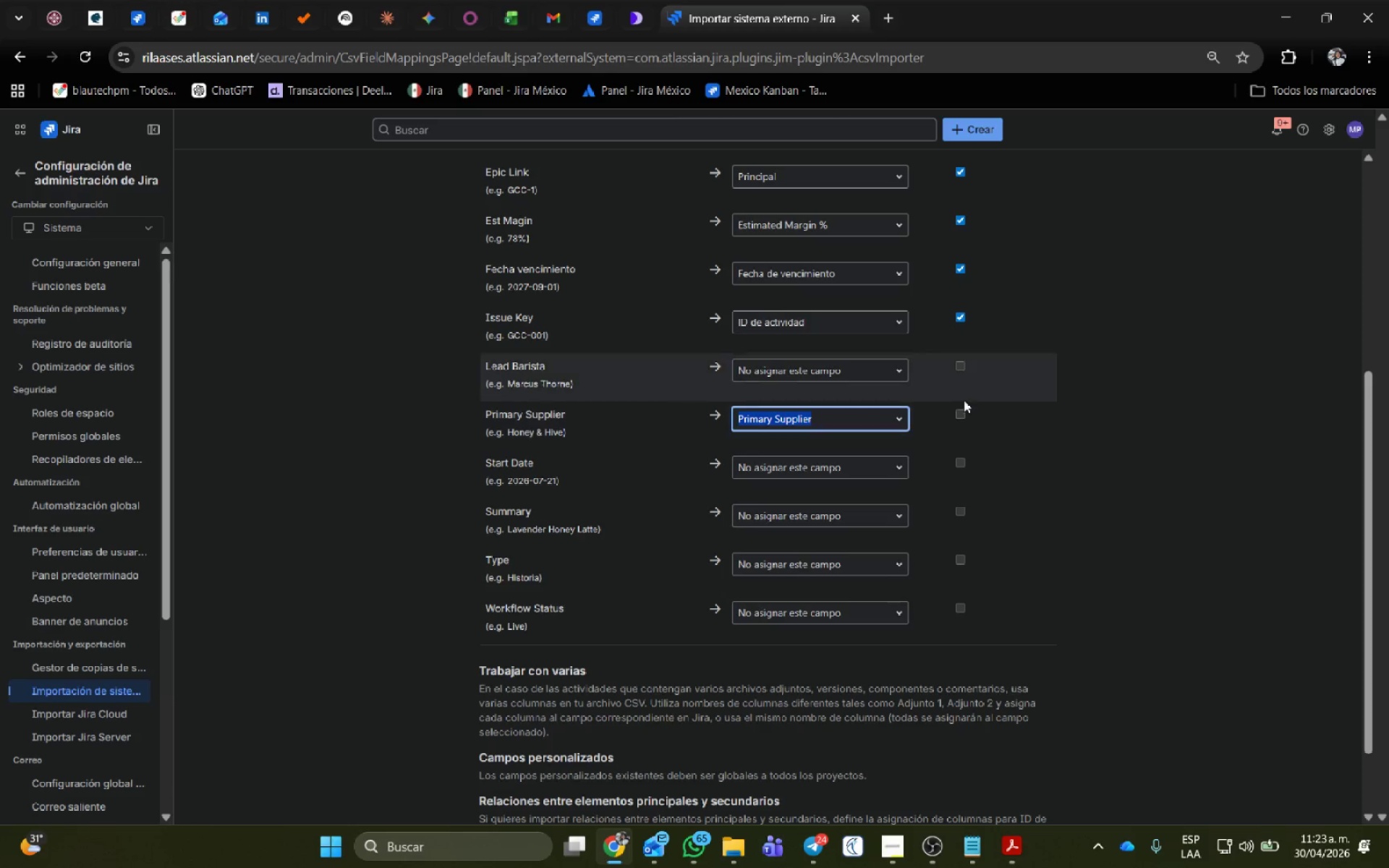 
left_click([964, 410])
 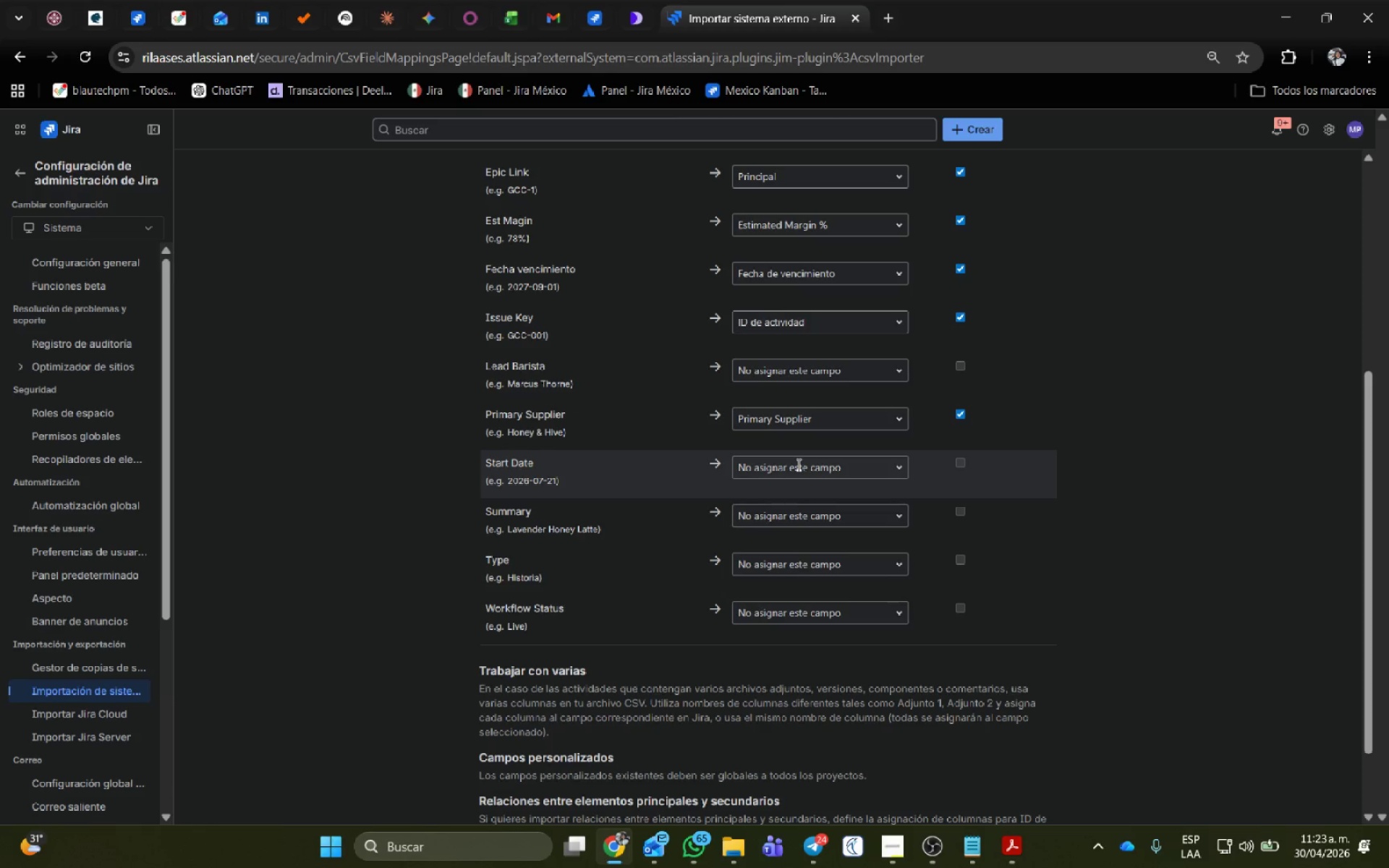 
left_click([797, 464])
 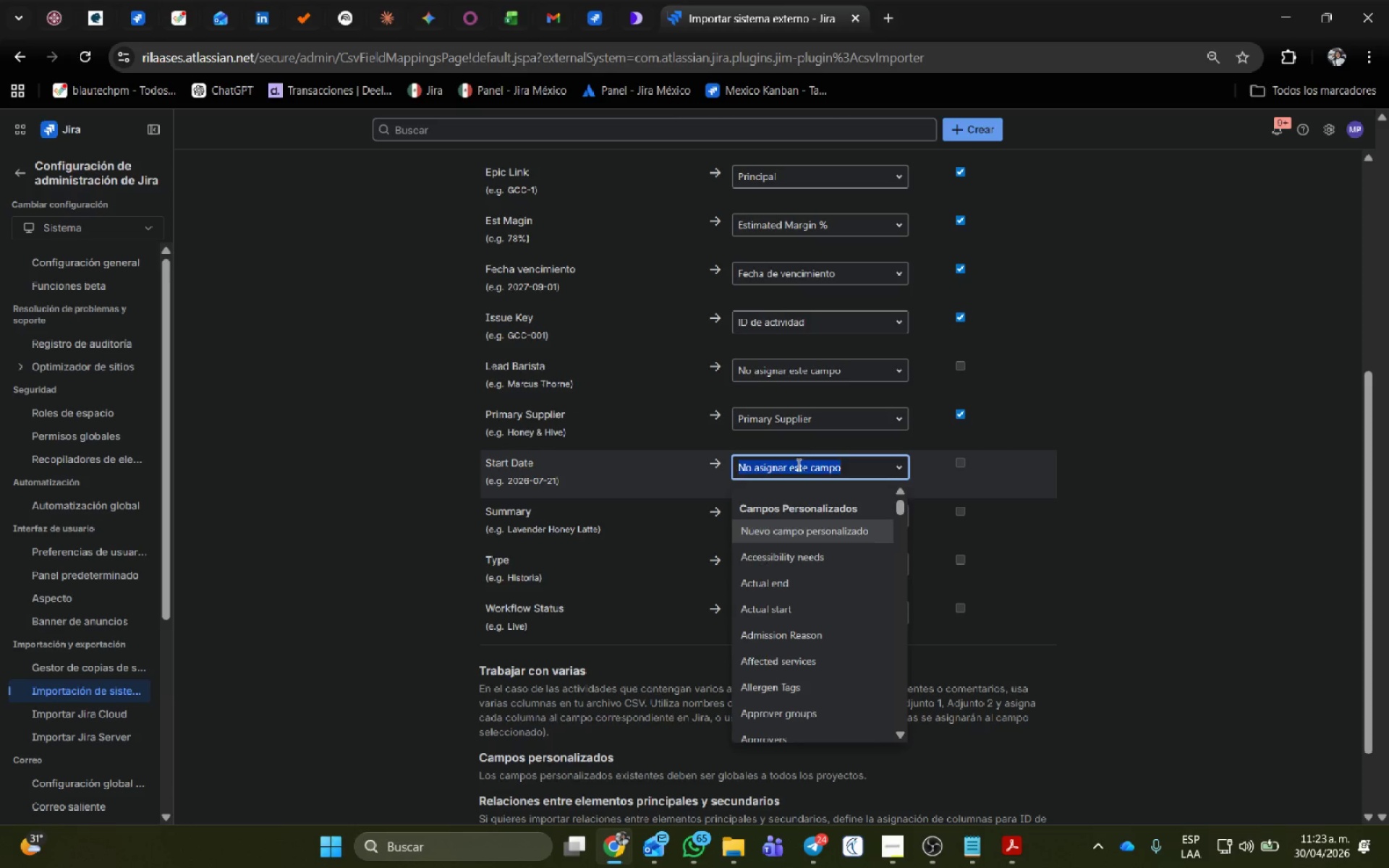 
type(start)
 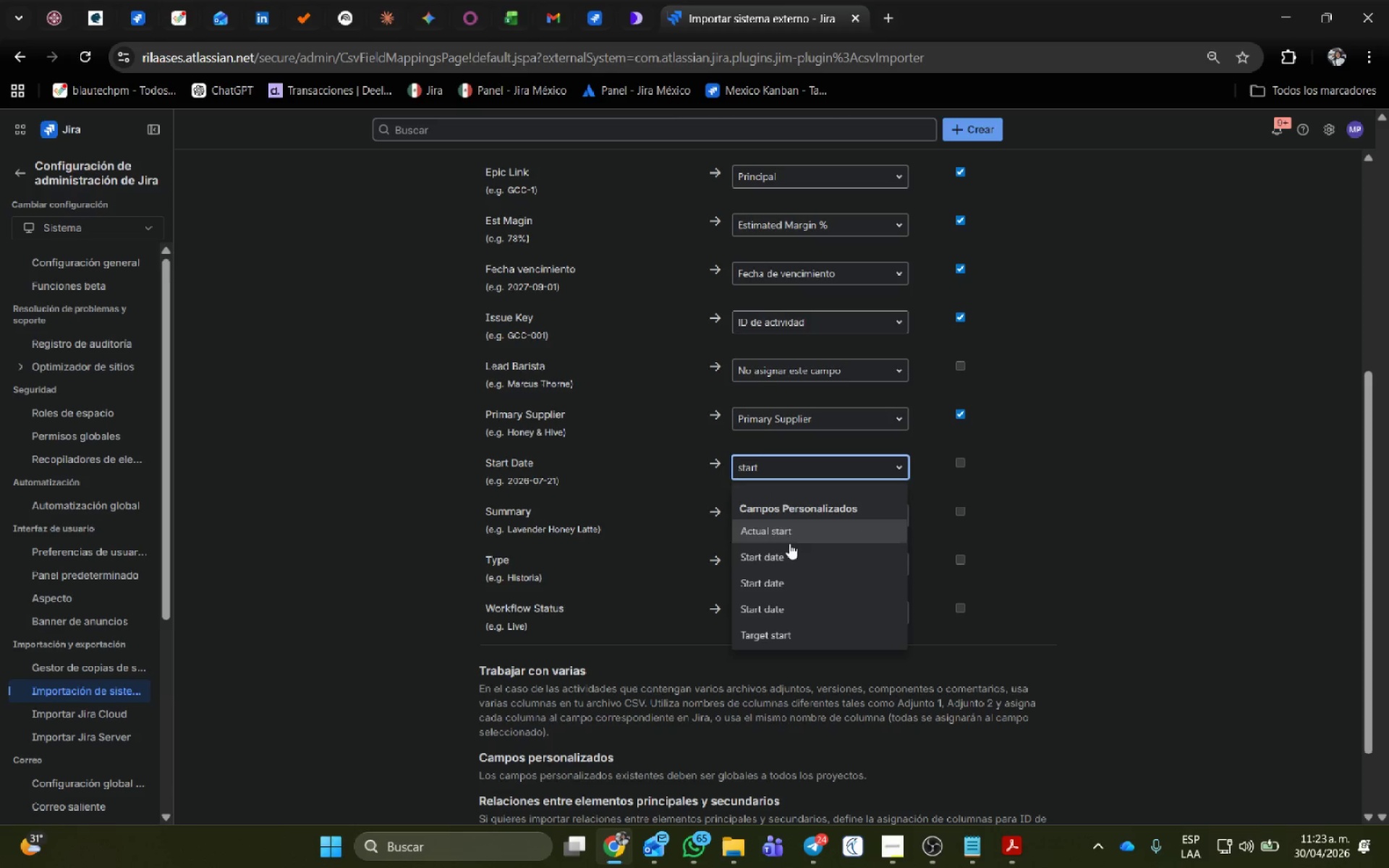 
left_click([791, 553])
 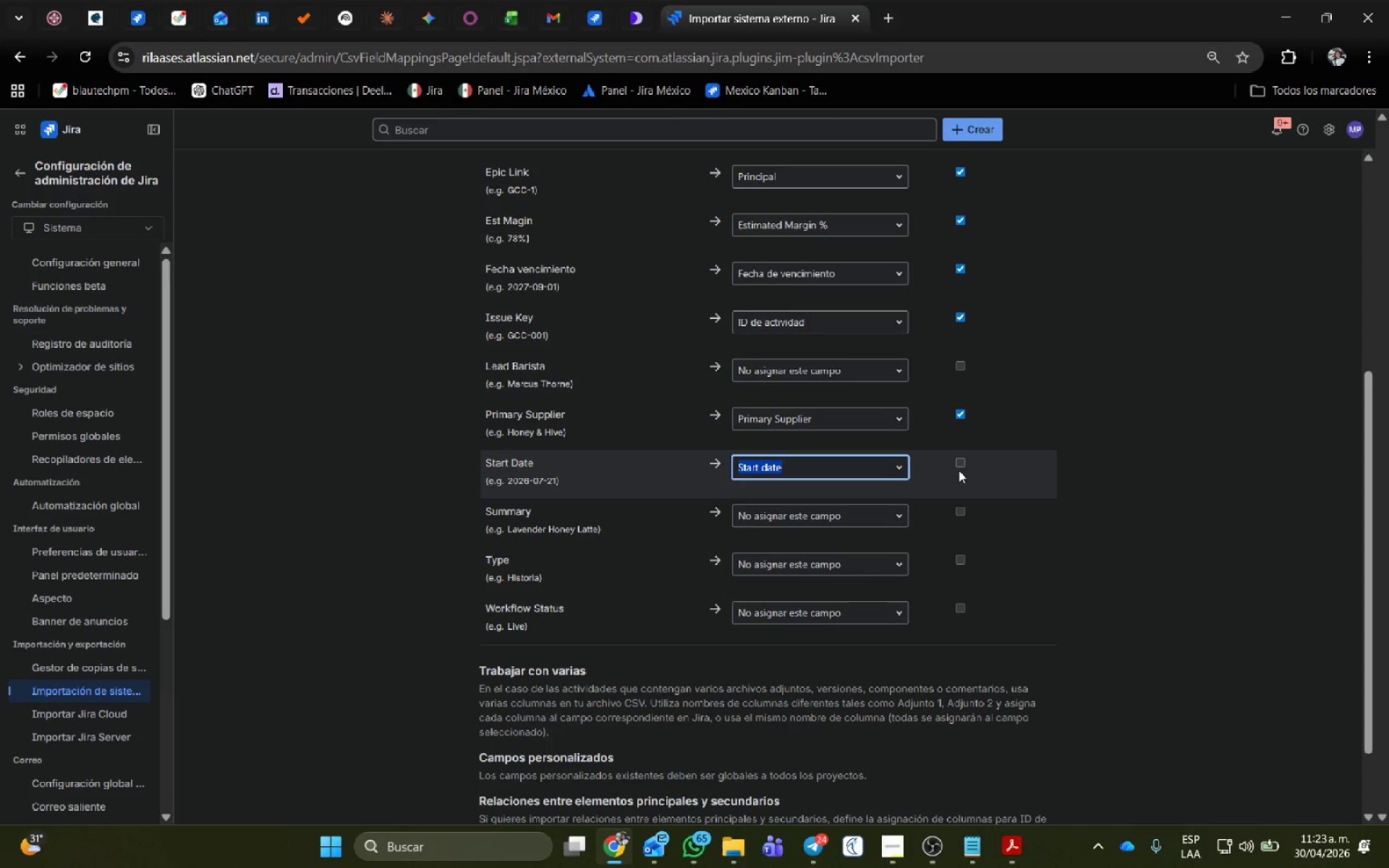 
left_click([962, 461])
 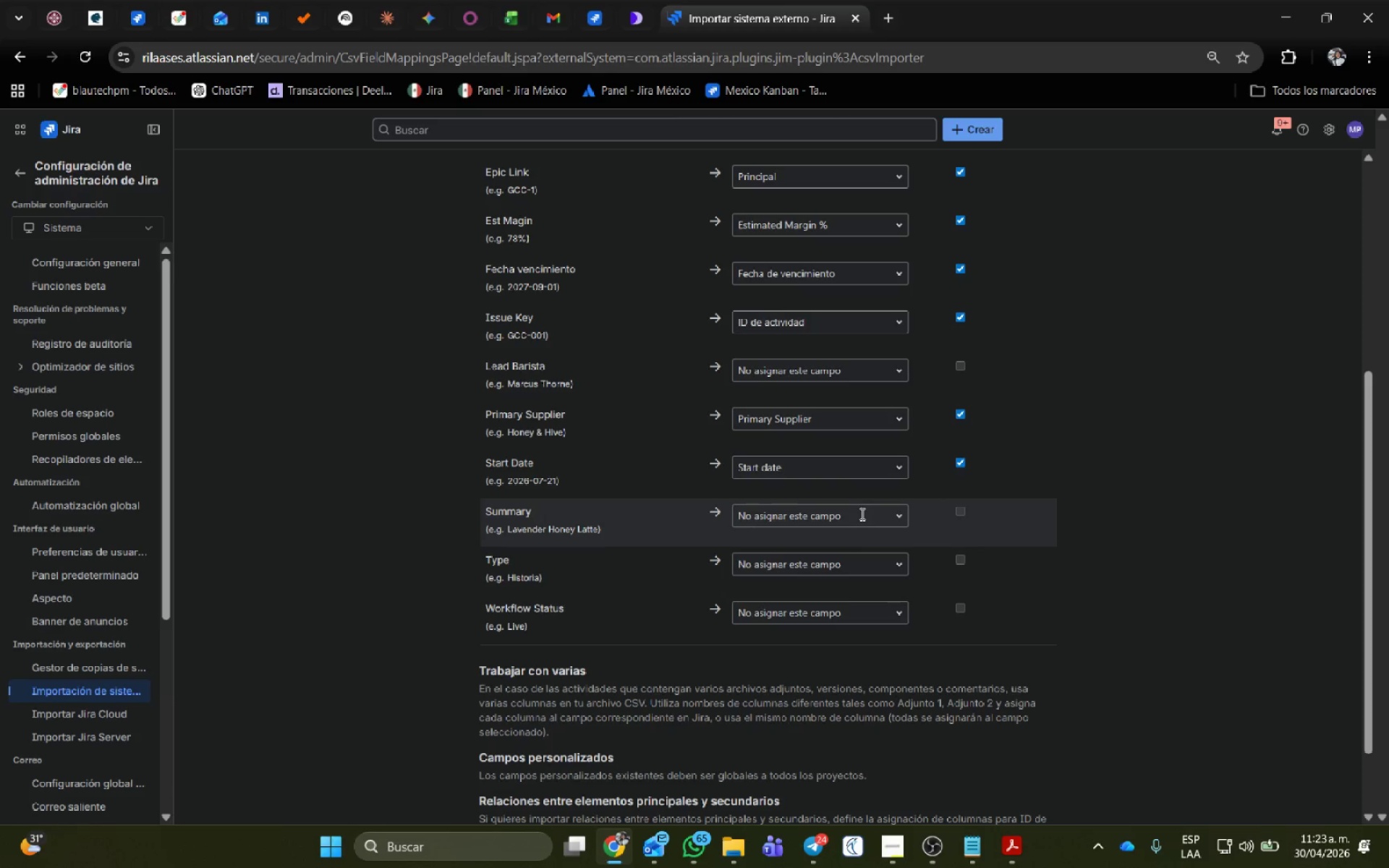 
left_click([861, 514])
 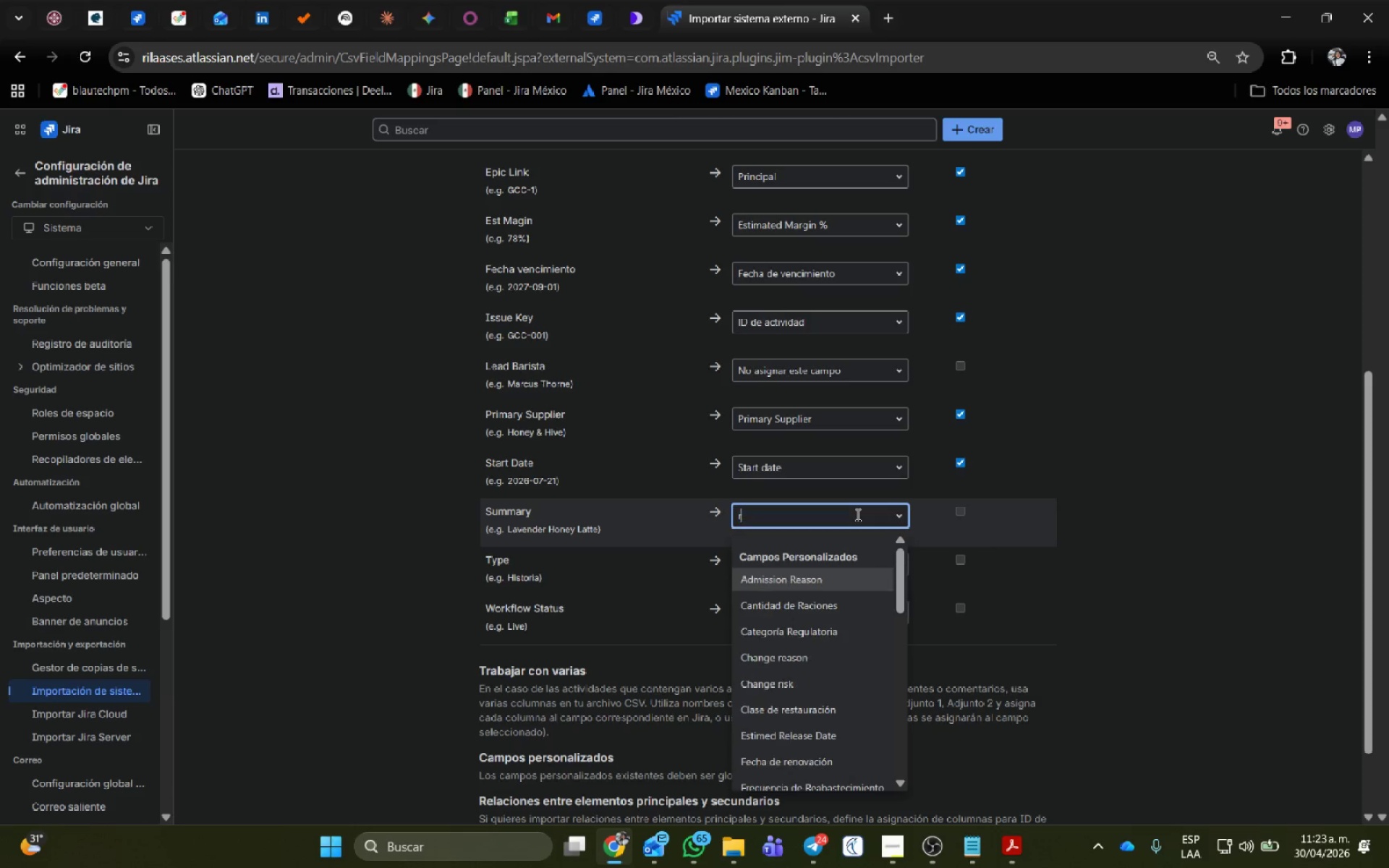 
type(resum)
 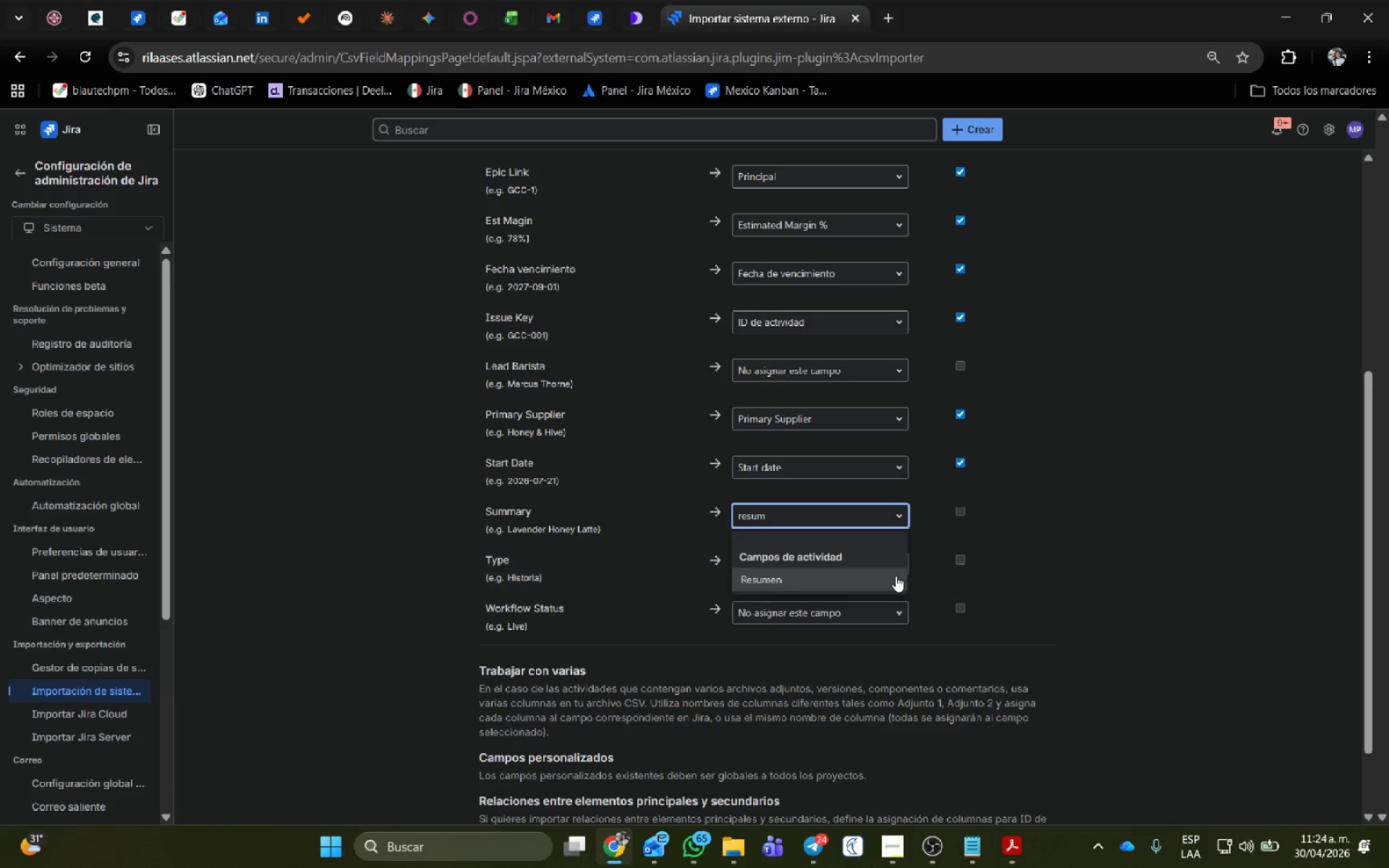 
left_click([875, 579])
 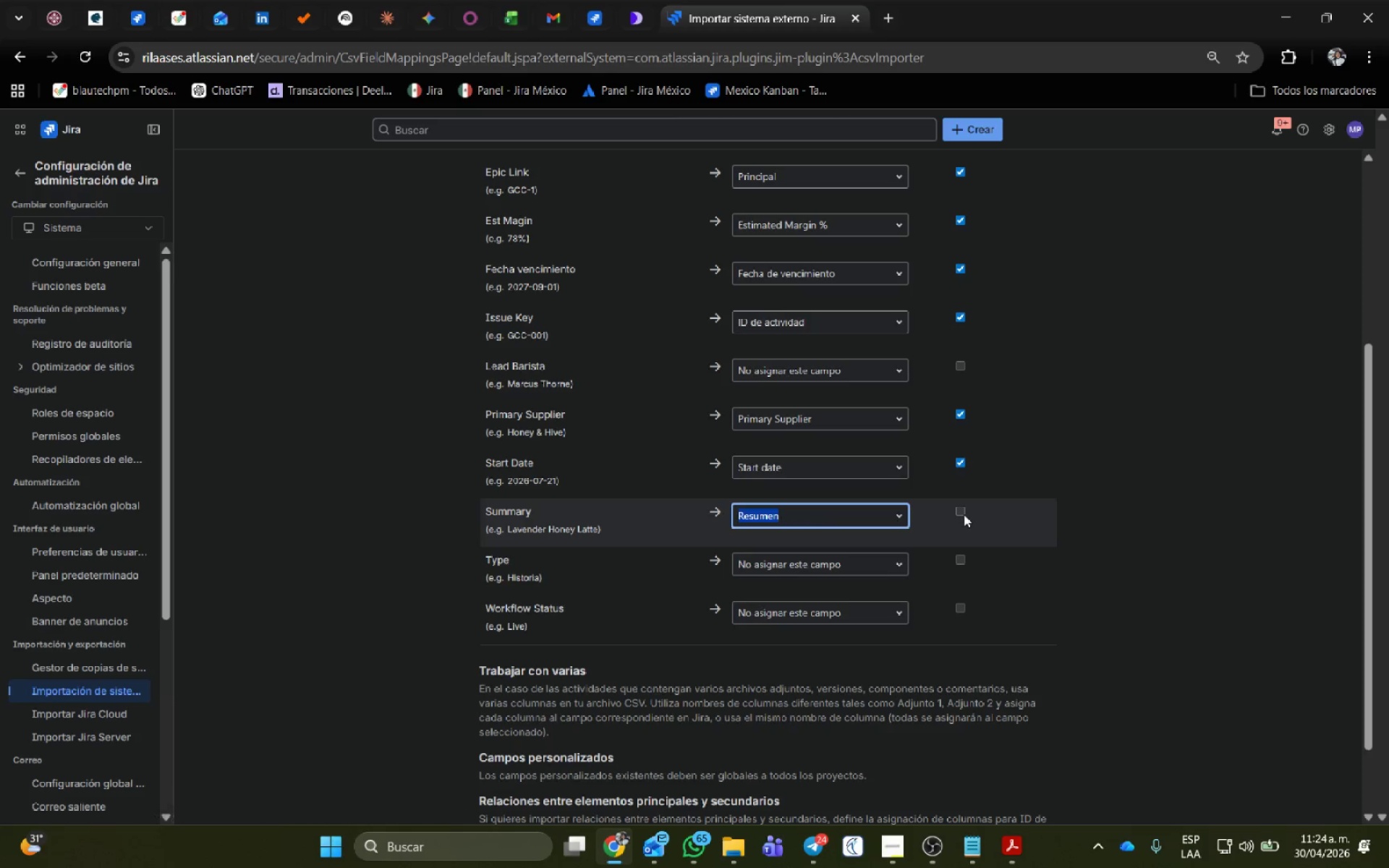 
left_click([959, 506])
 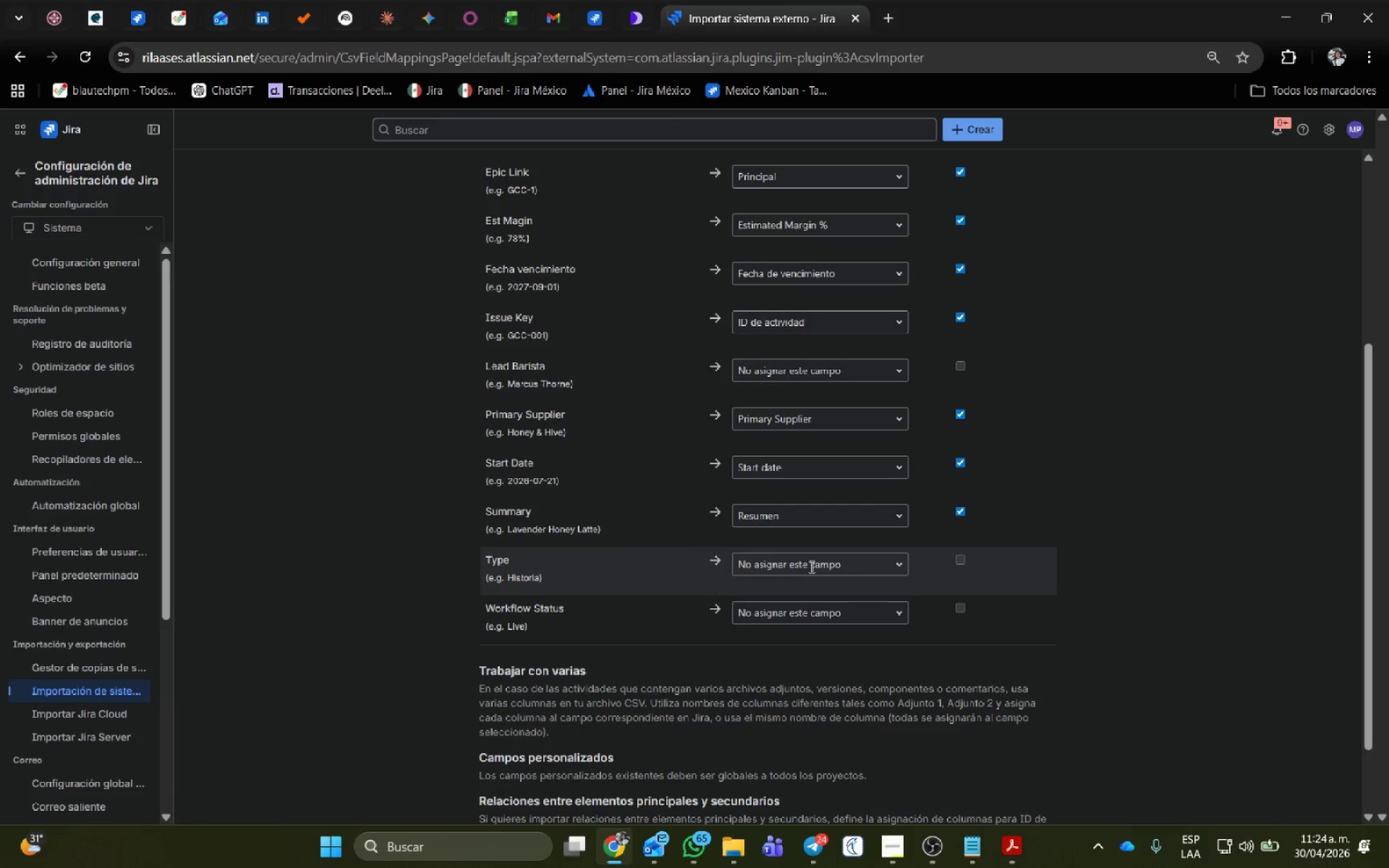 
left_click([810, 570])
 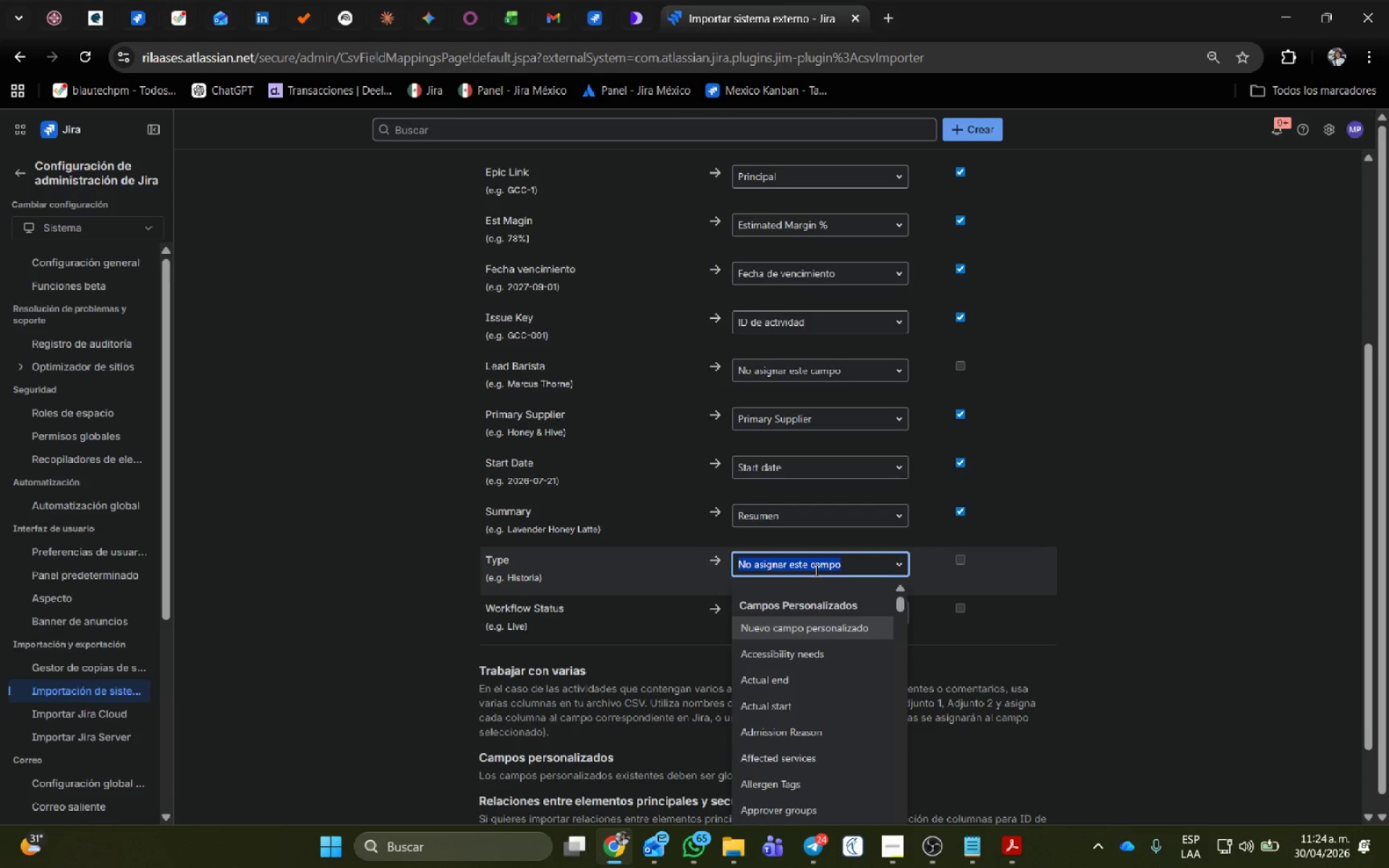 
type(tipo de ac)
 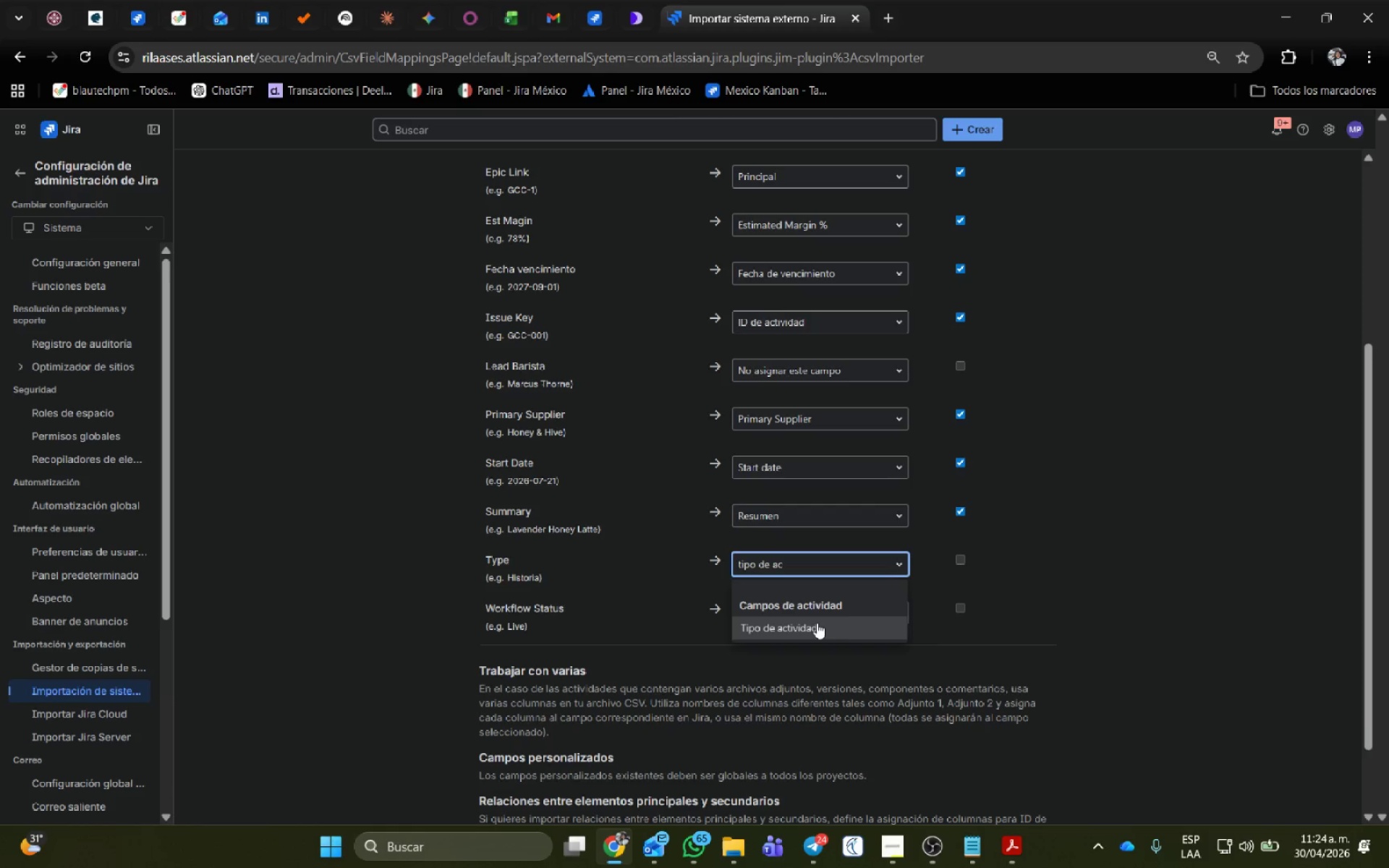 
left_click([817, 623])
 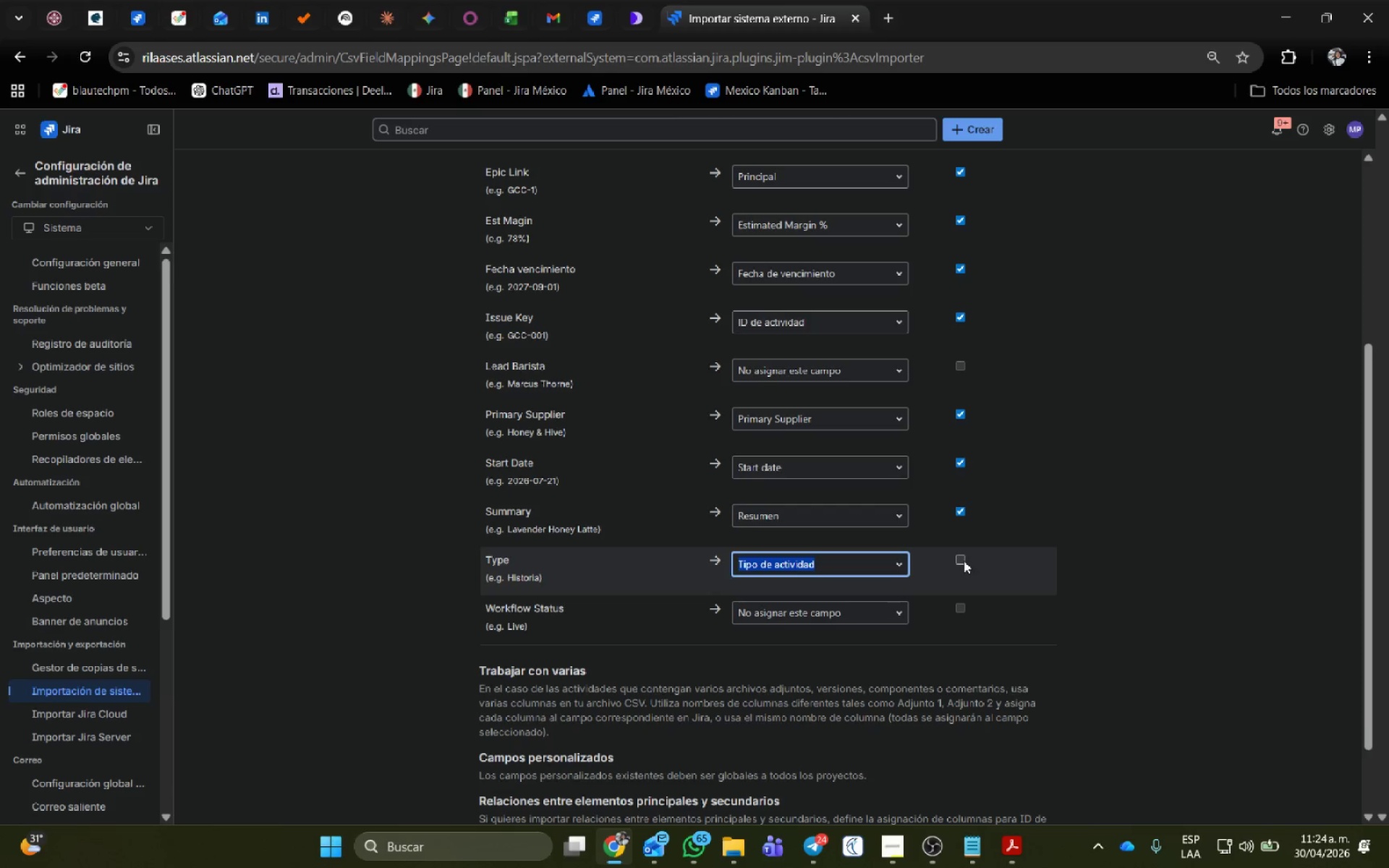 
left_click([964, 558])
 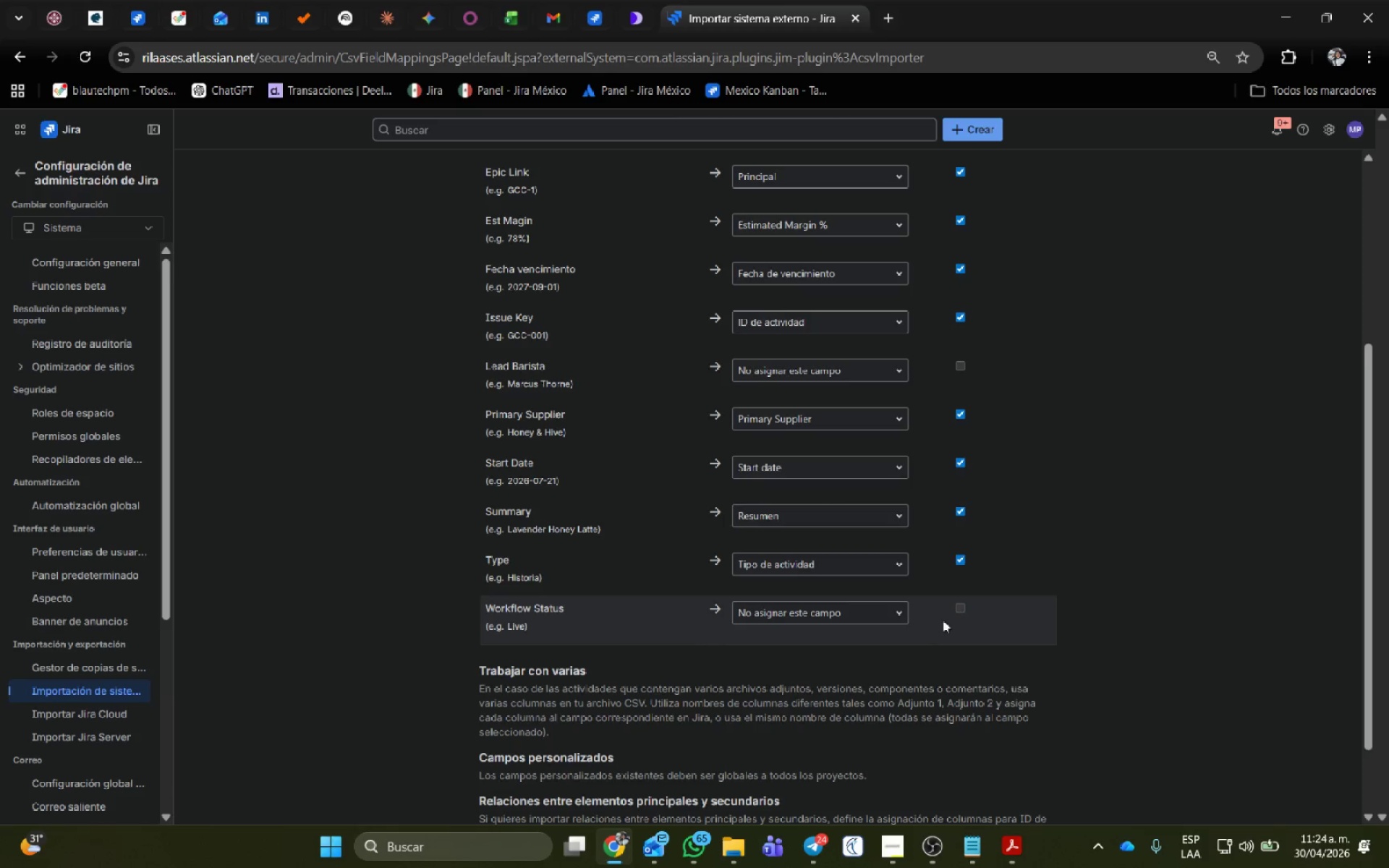 
scroll: coordinate [525, 677], scroll_direction: down, amount: 4.0
 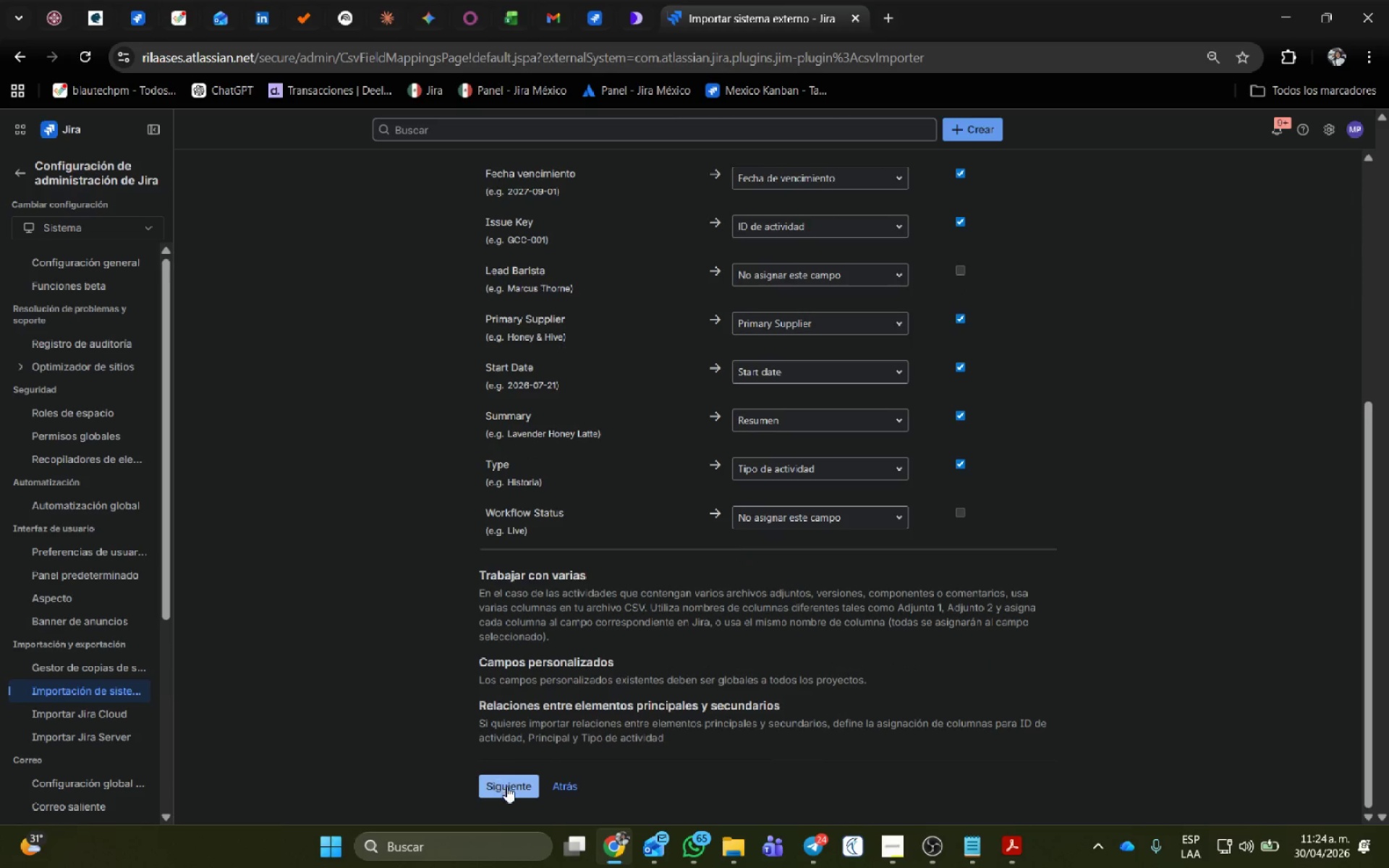 
left_click([507, 786])
 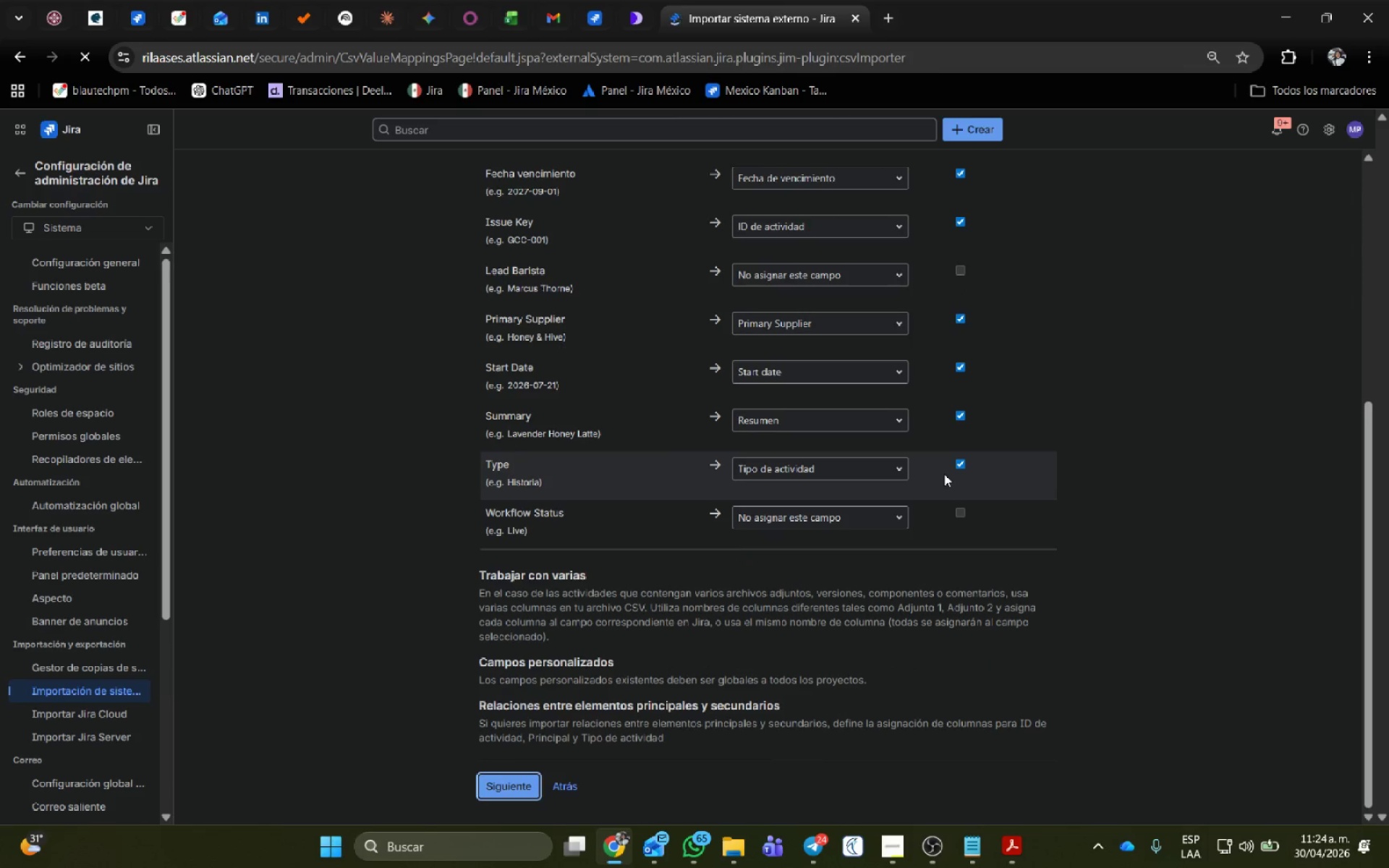 
wait(8.8)
 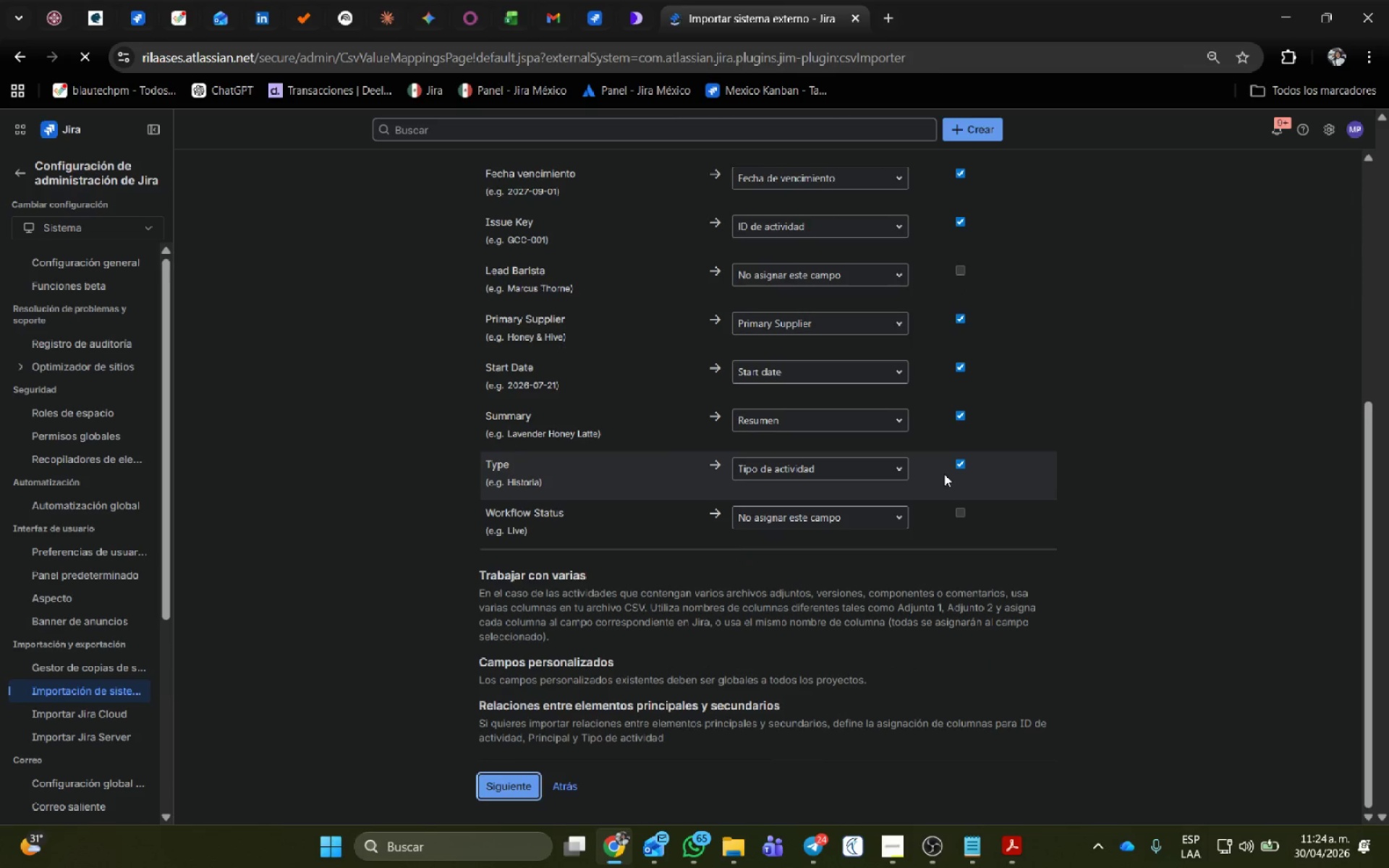 
left_click([569, 11])
 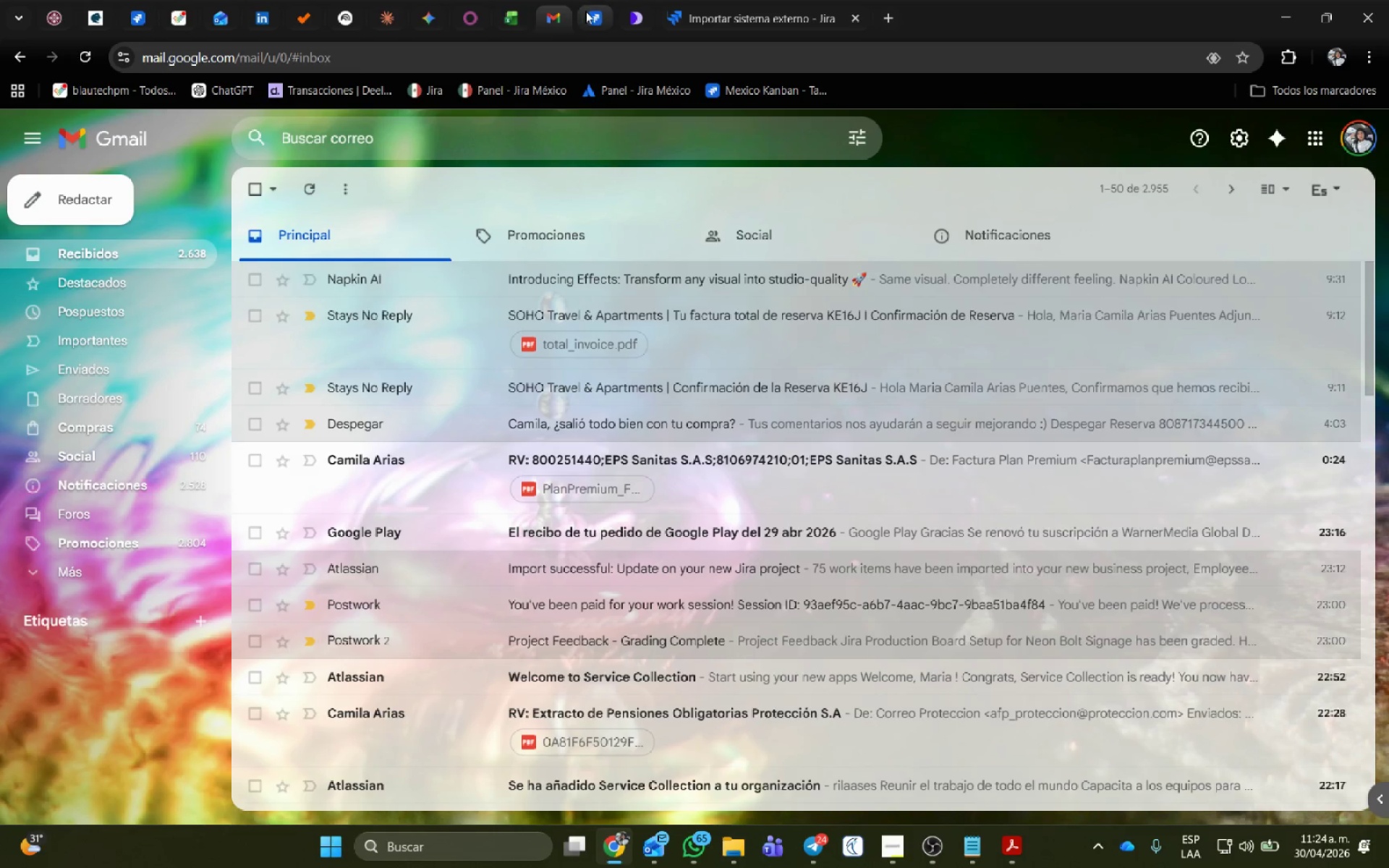 
left_click([585, 11])
 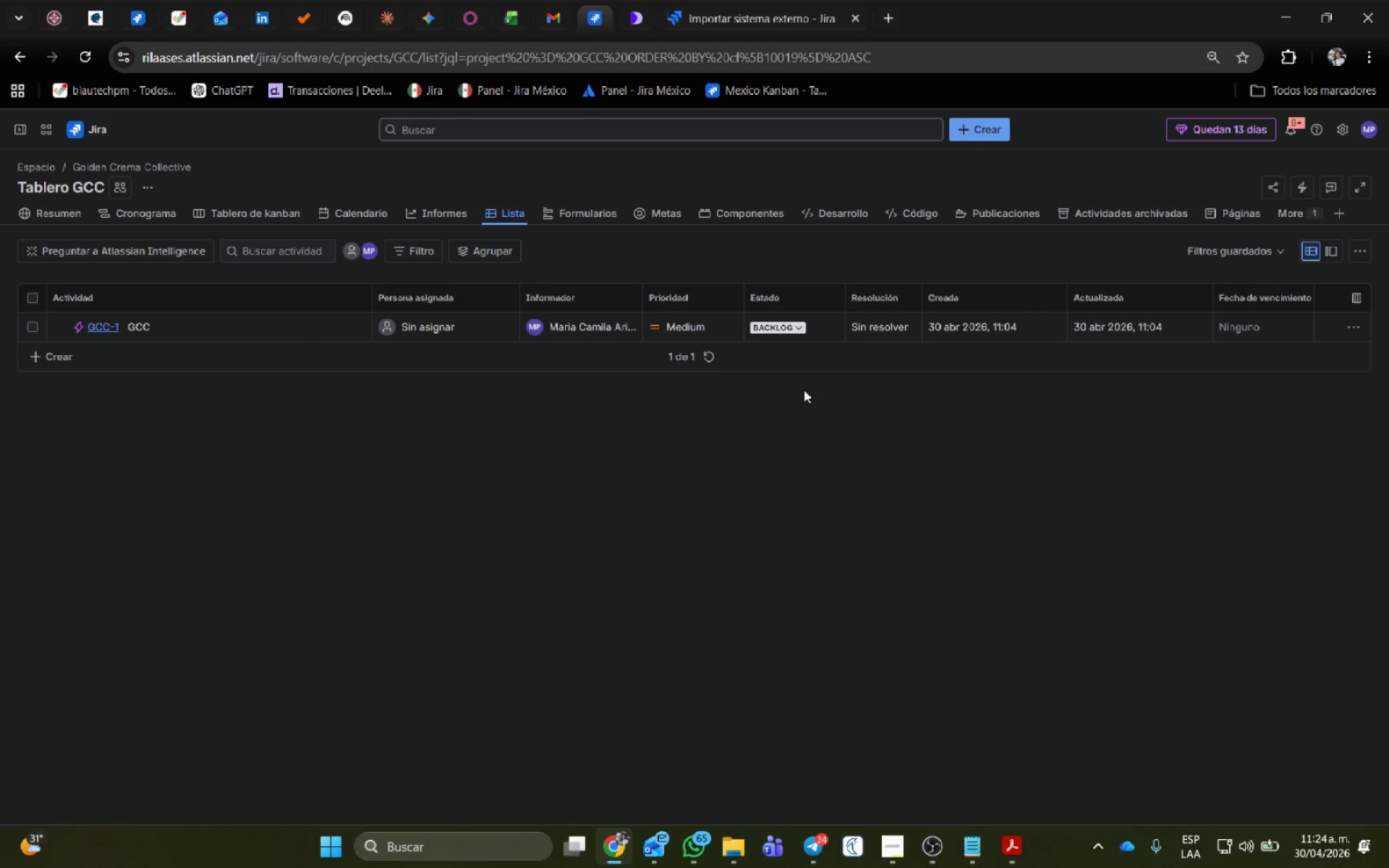 
key(Control+Shift+ShiftLeft)
 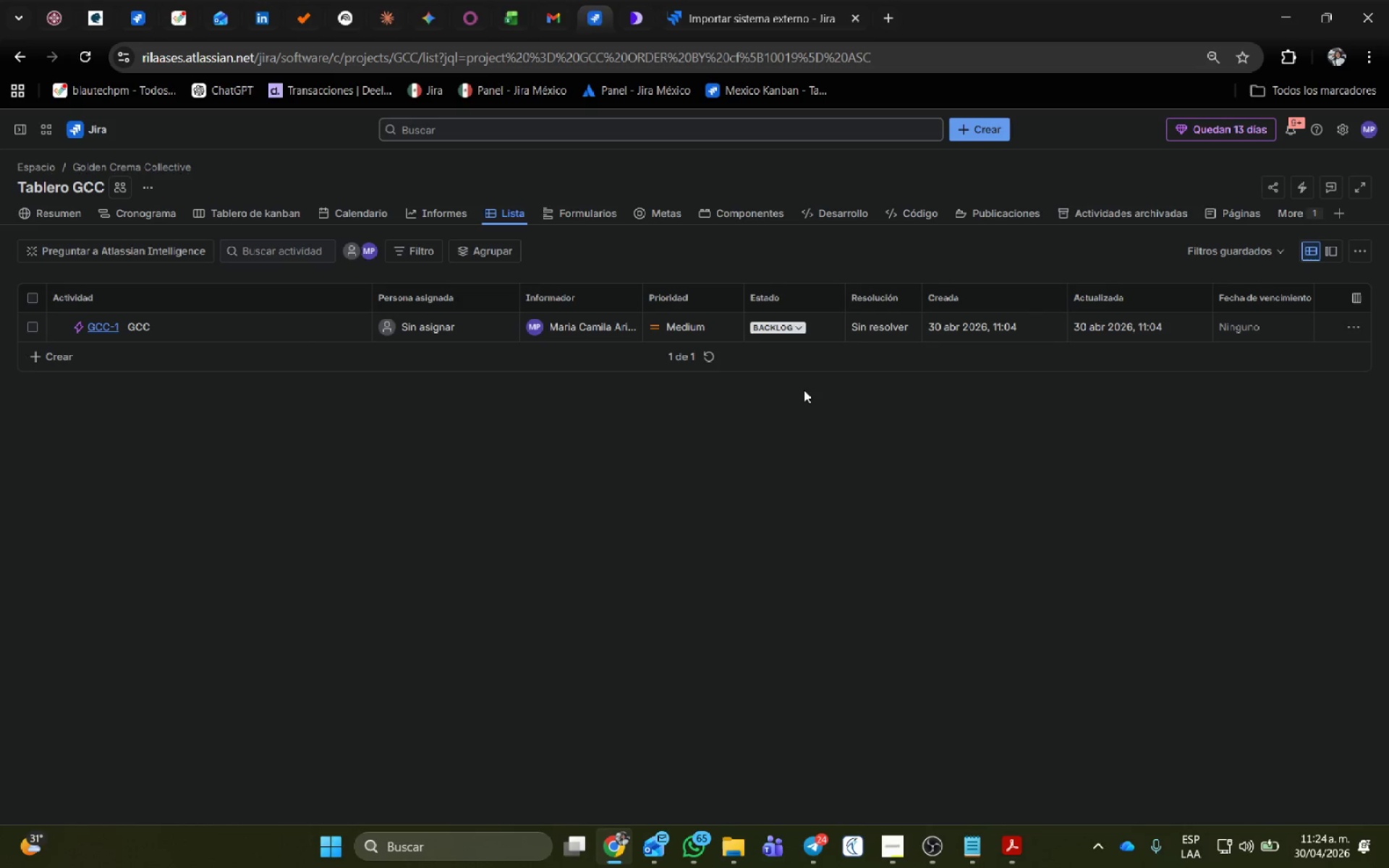 
key(Control+Shift+R)
 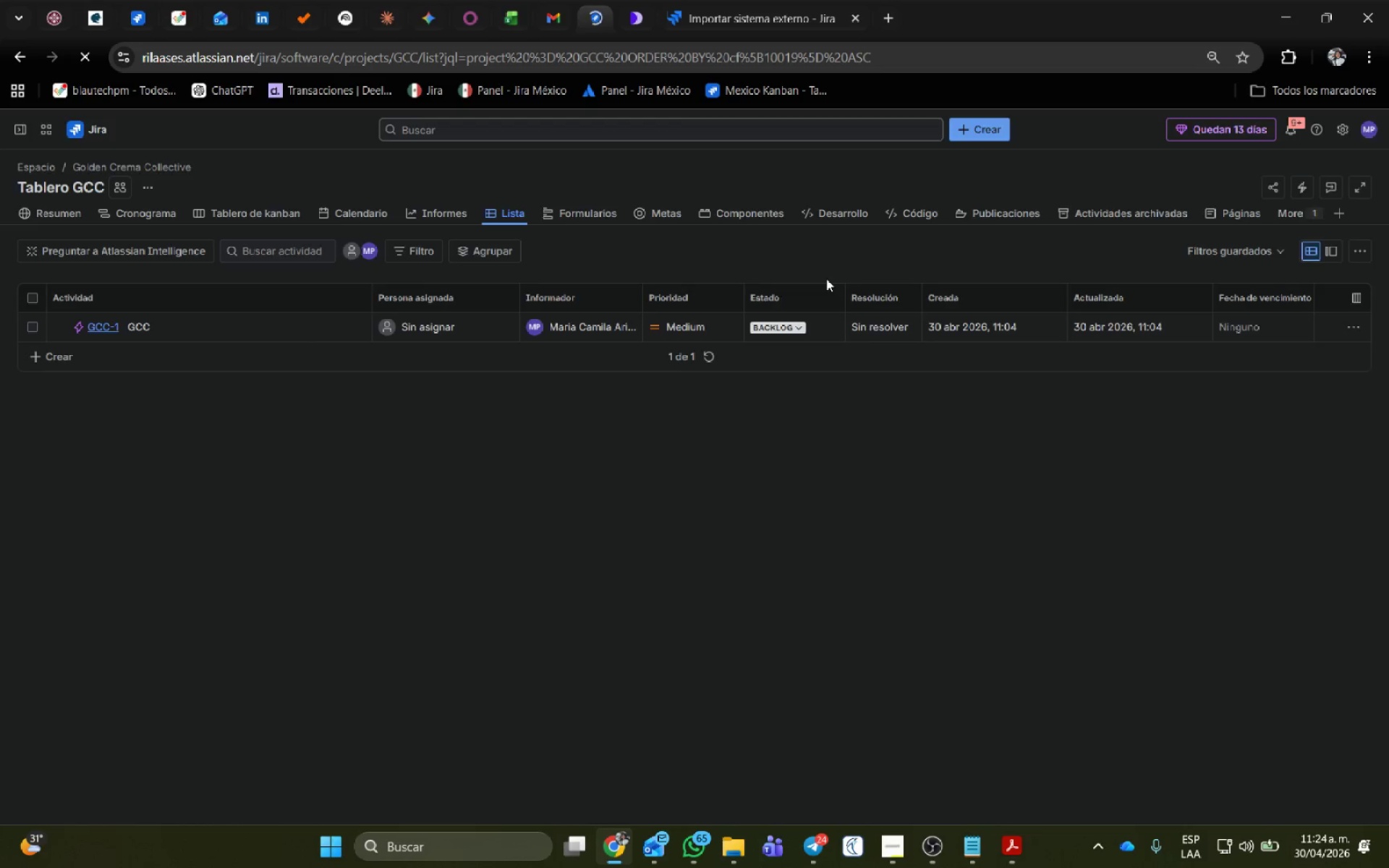 
mouse_move([795, -30])
 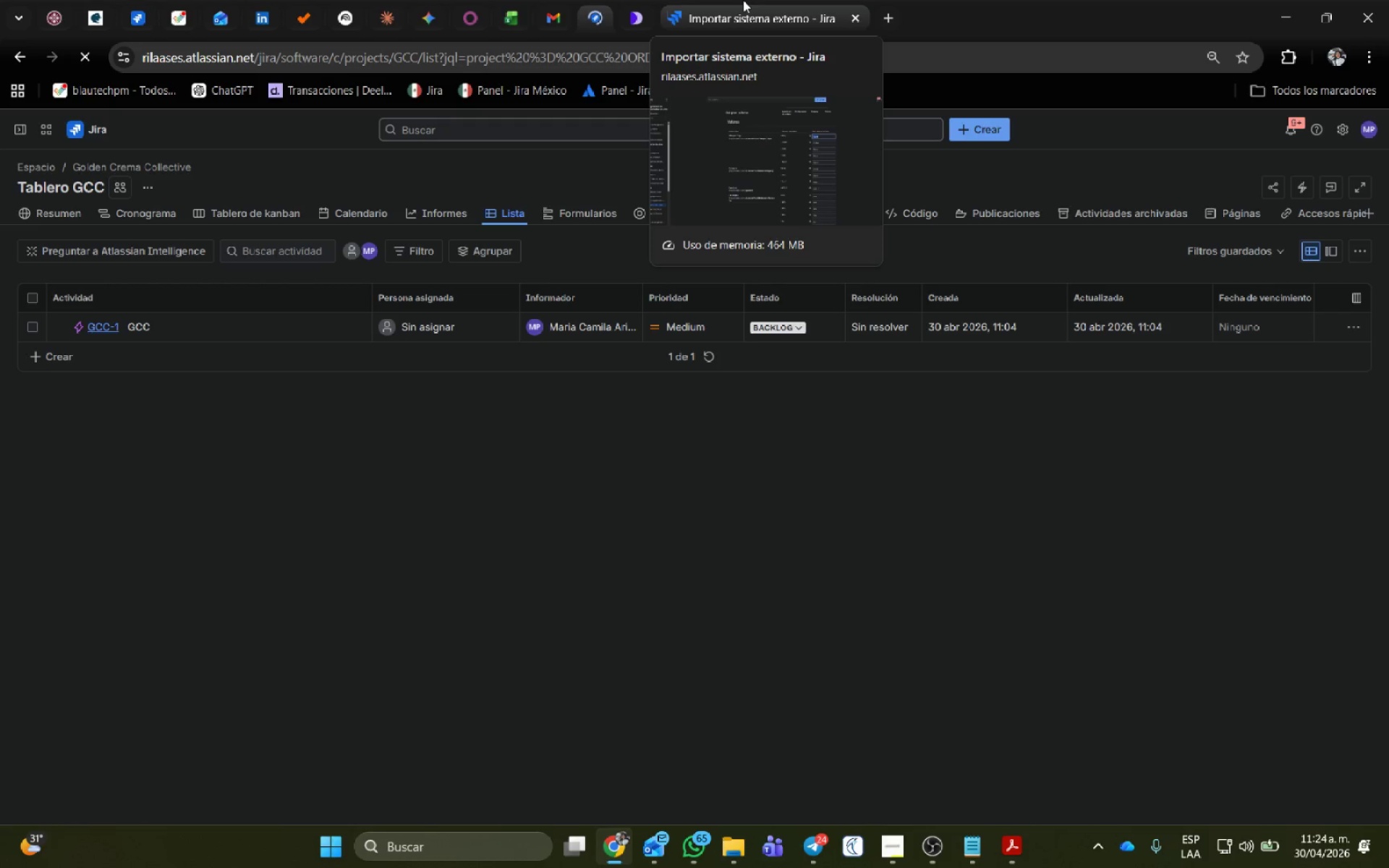 
left_click([743, 0])
 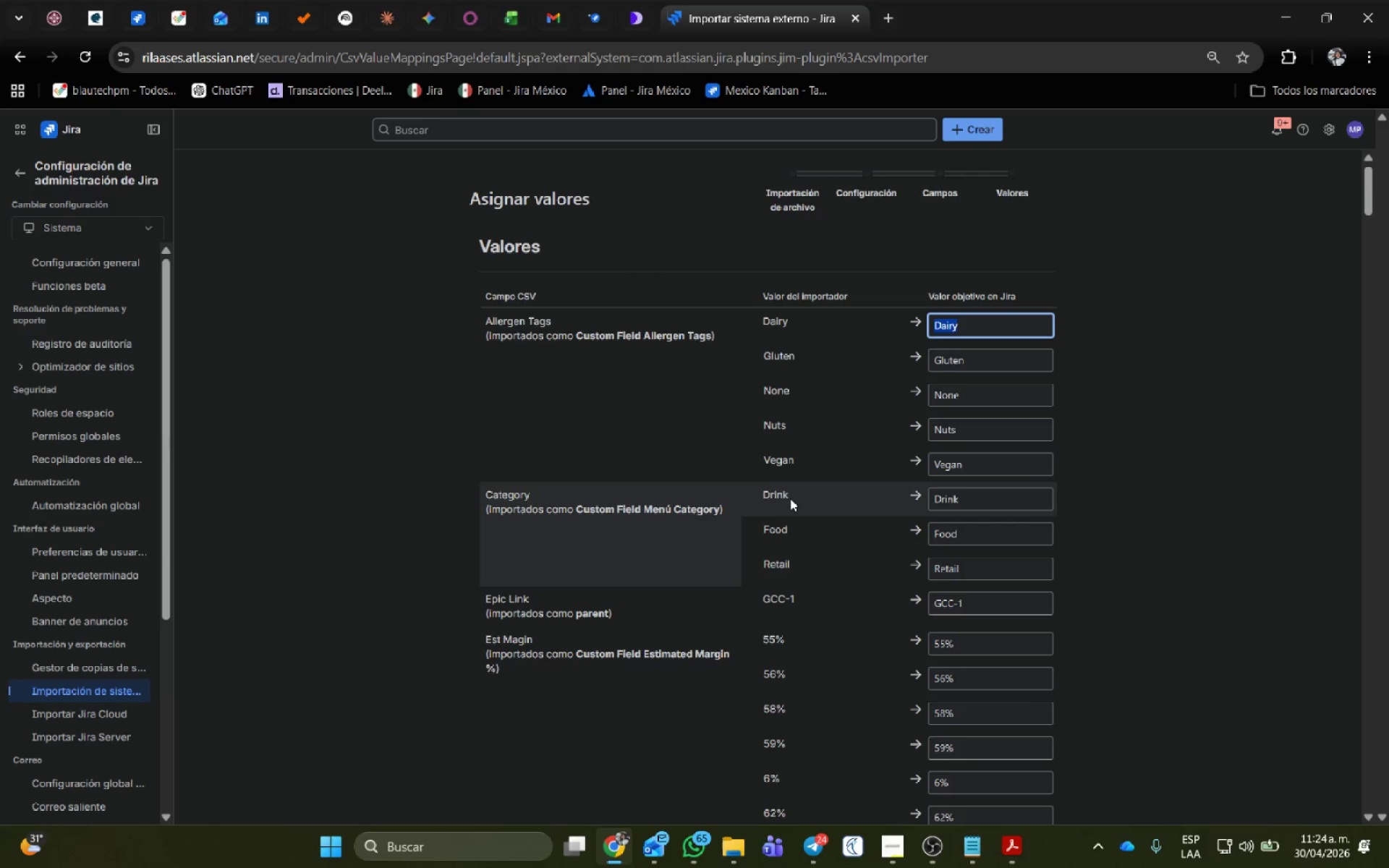 
scroll: coordinate [825, 576], scroll_direction: down, amount: 23.0
 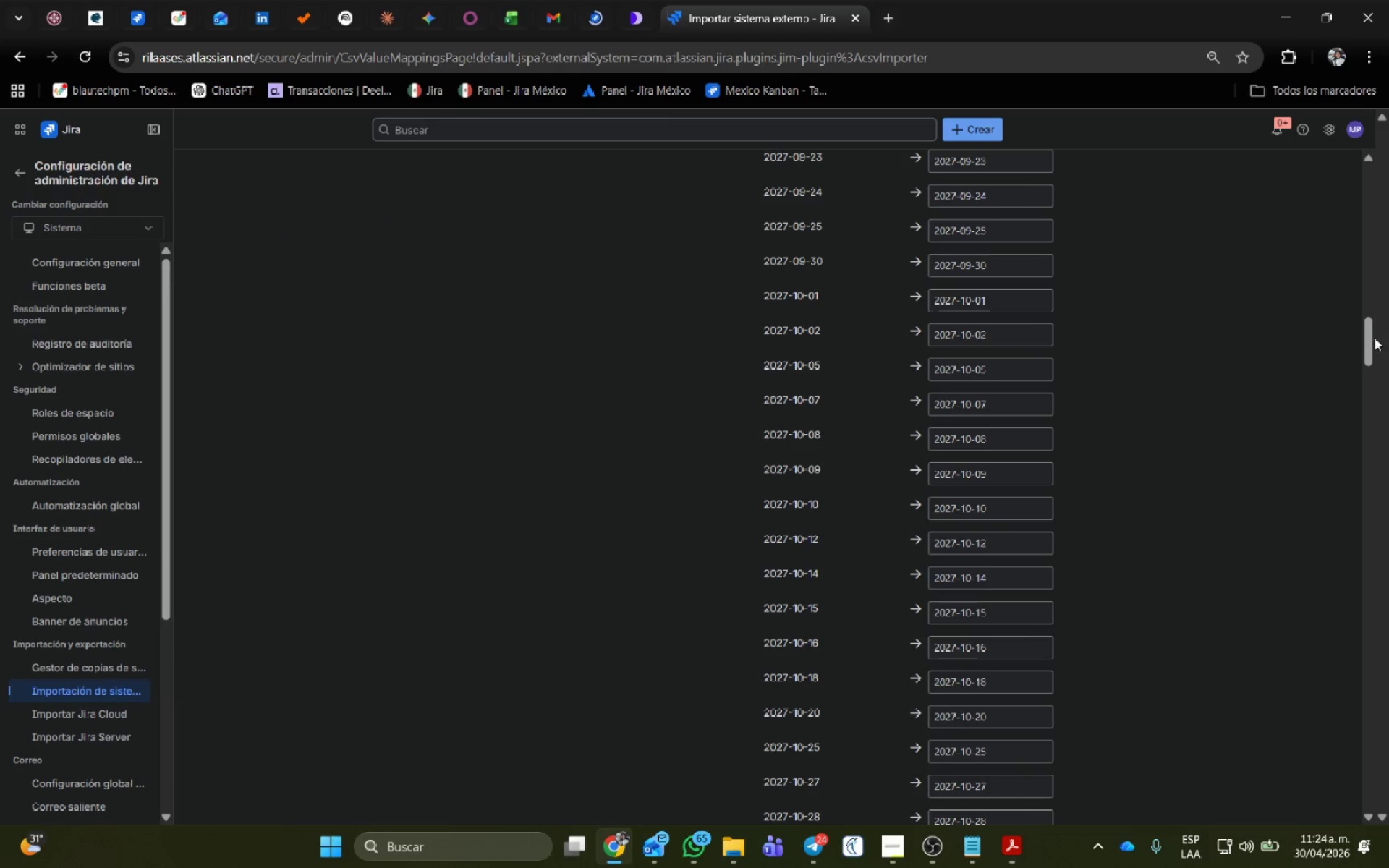 
left_click_drag(start_coordinate=[1372, 334], to_coordinate=[1388, 843])
 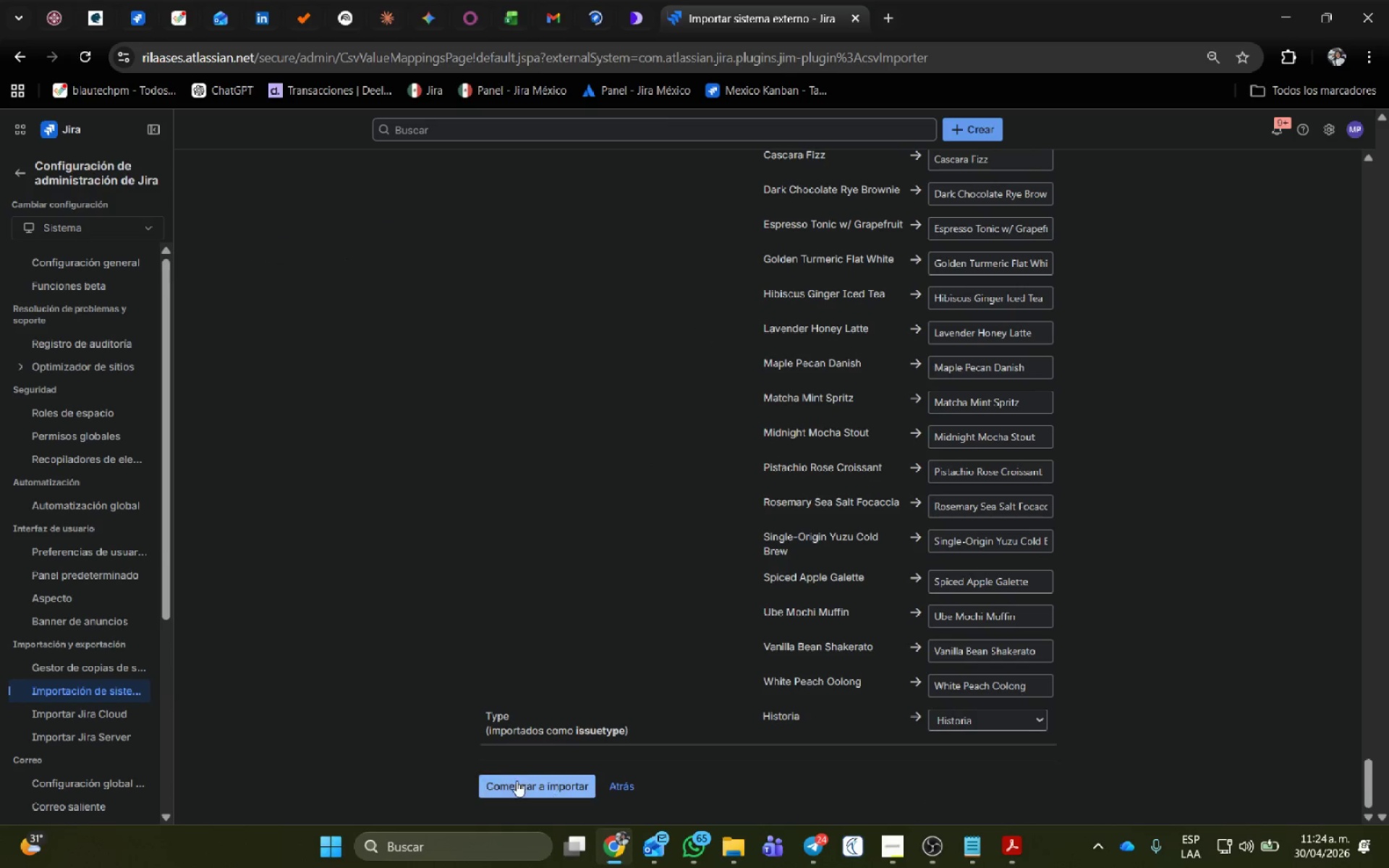 
left_click([505, 775])
 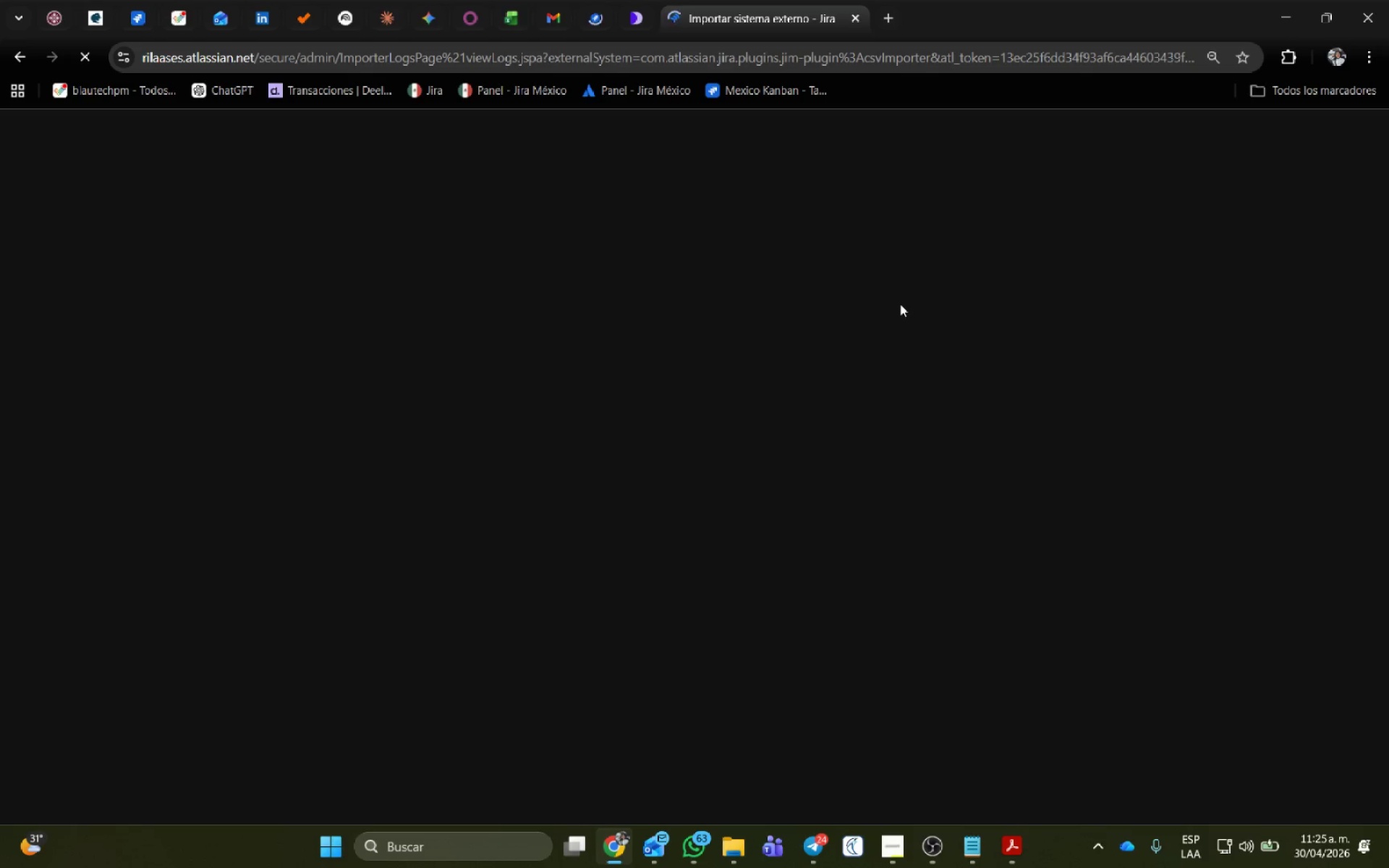 
wait(30.04)
 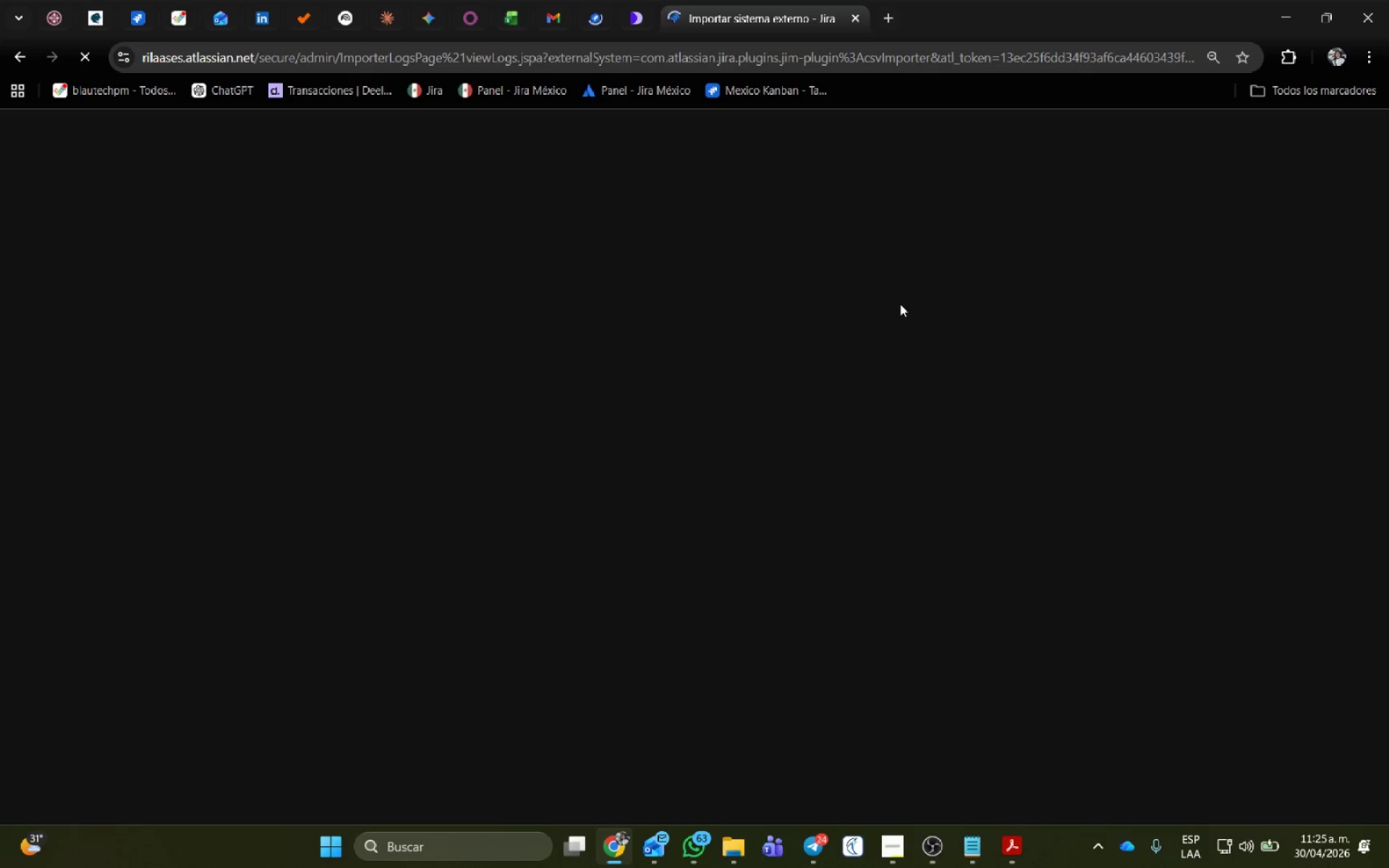 
mouse_move([657, 321])
 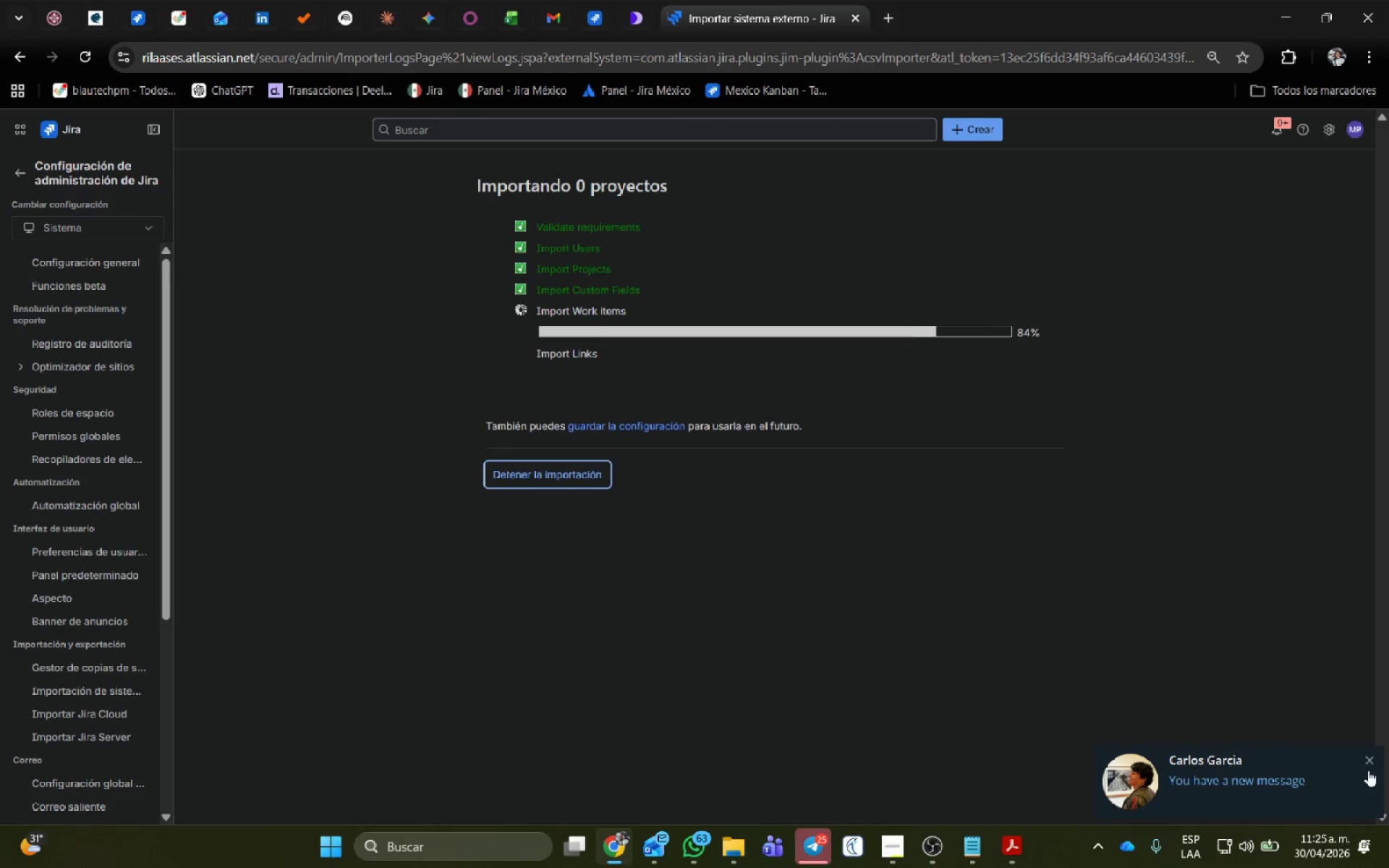 
left_click([1376, 757])
 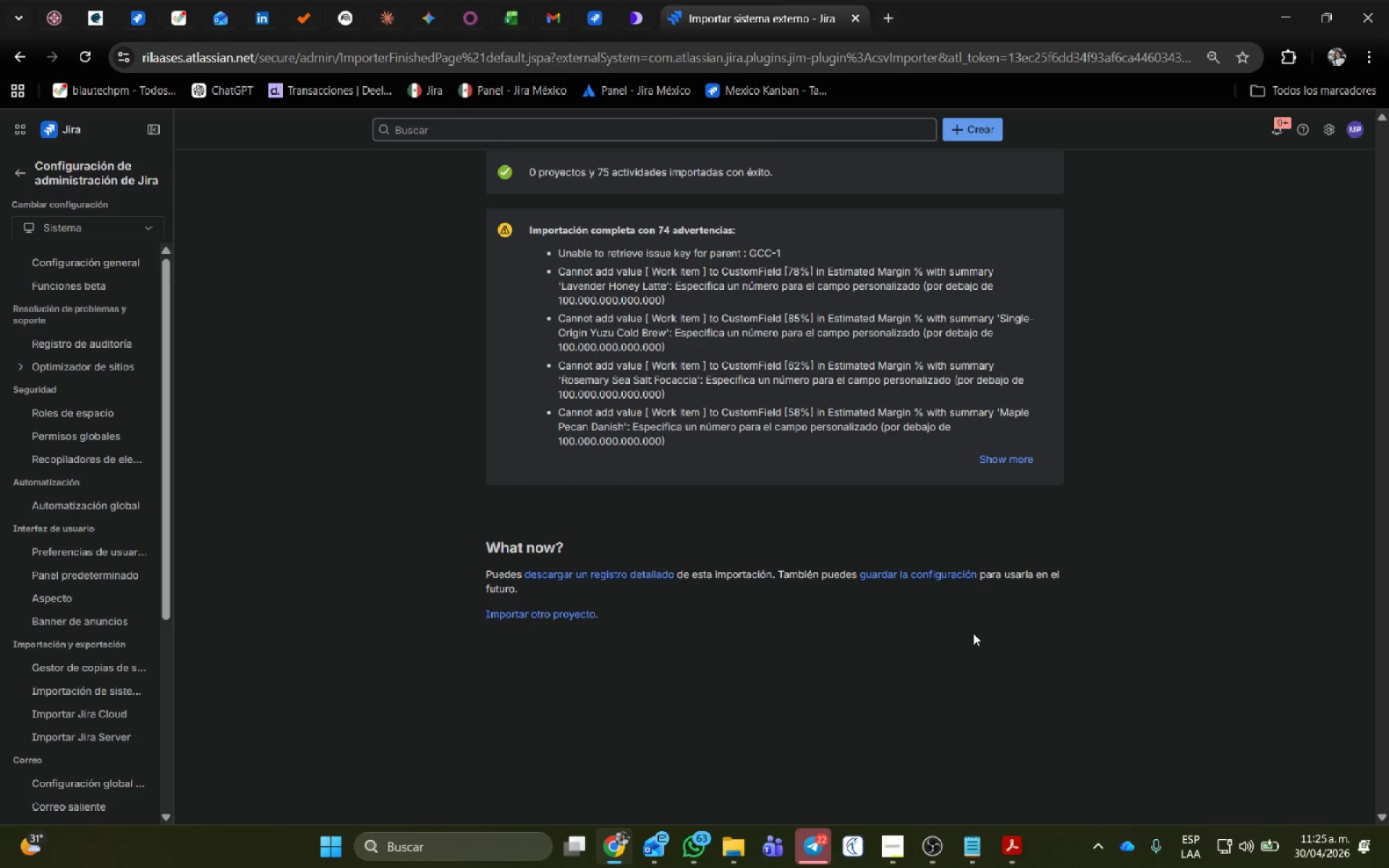 
wait(28.52)
 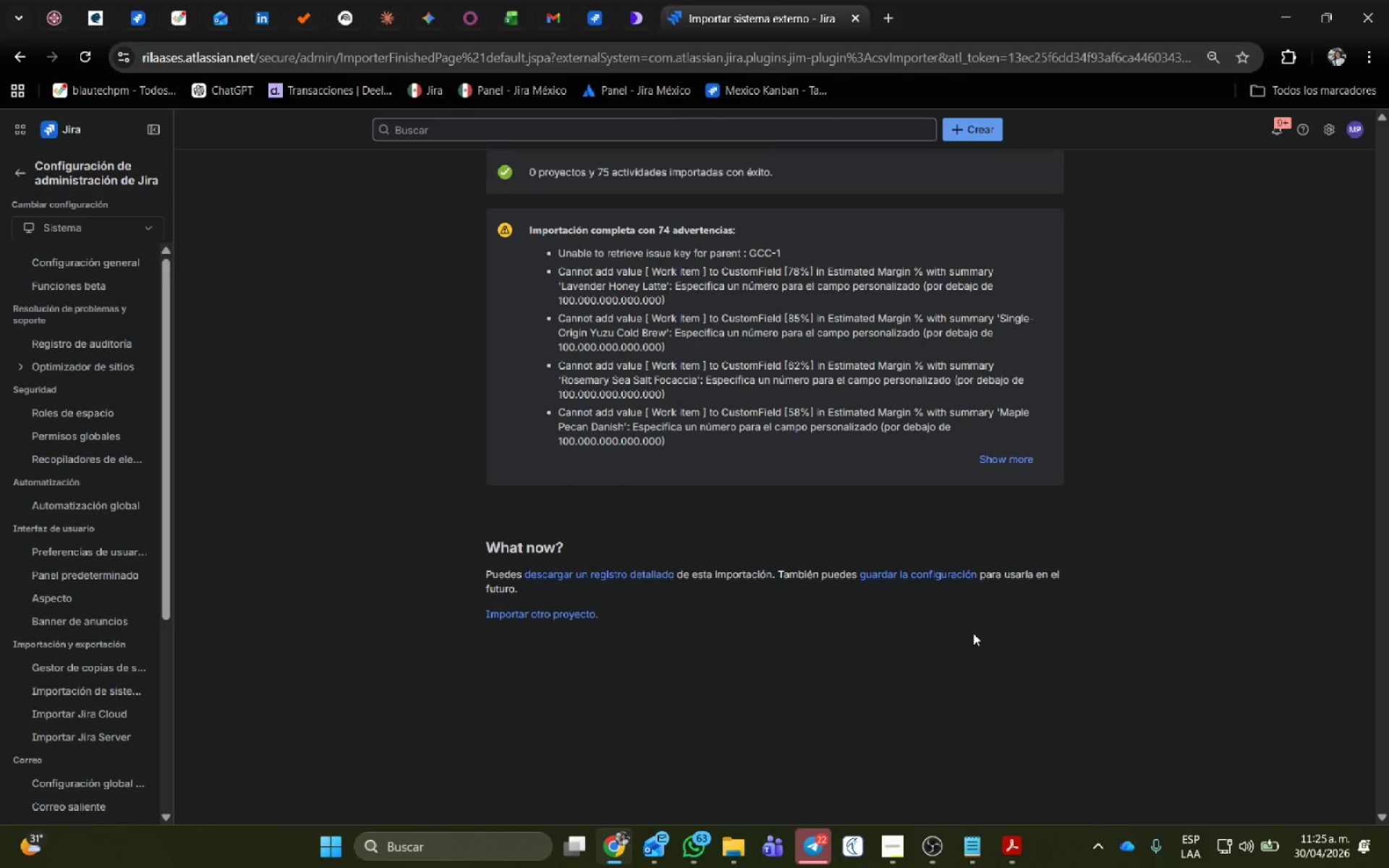 
left_click([603, 7])
 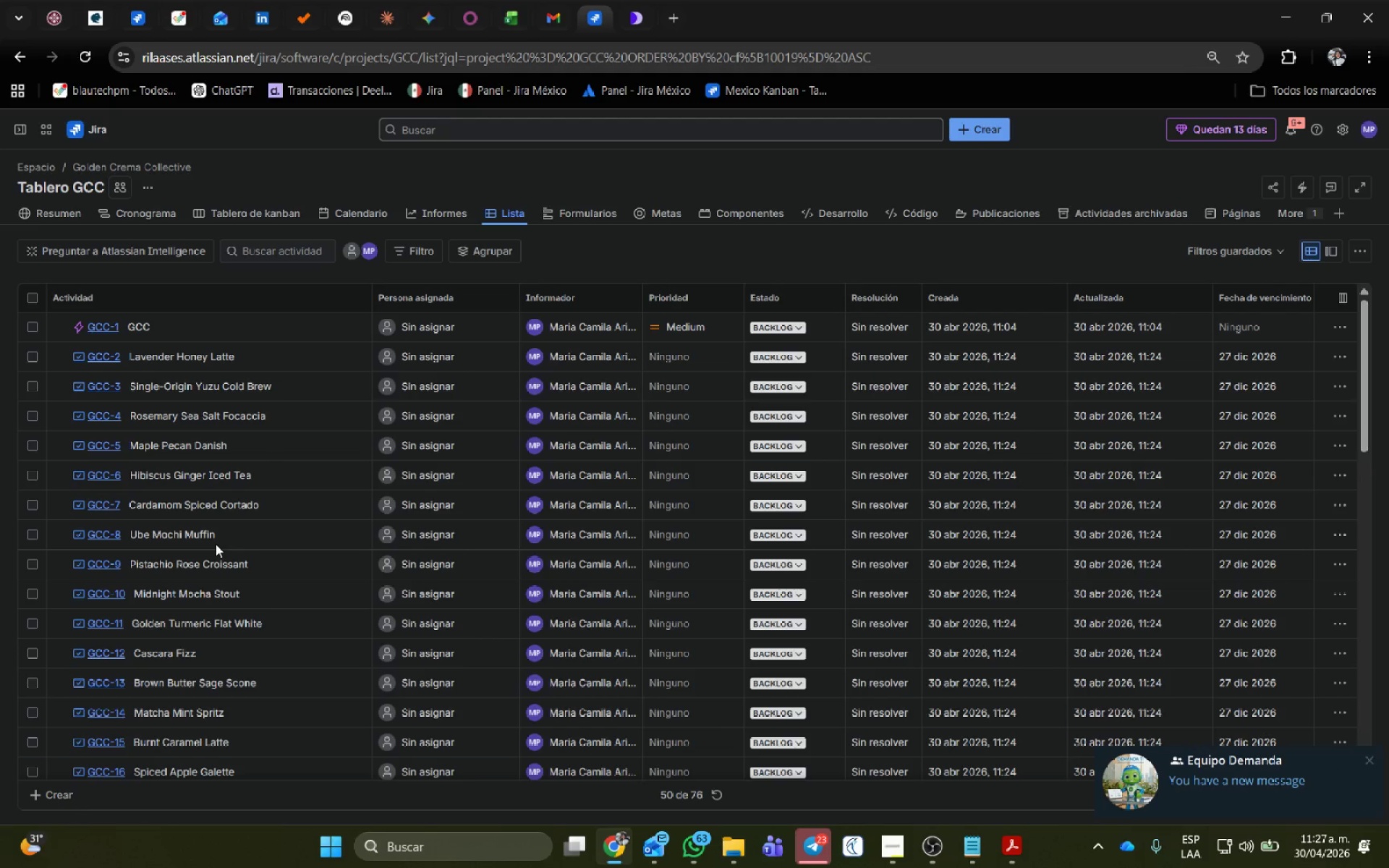 
wait(96.78)
 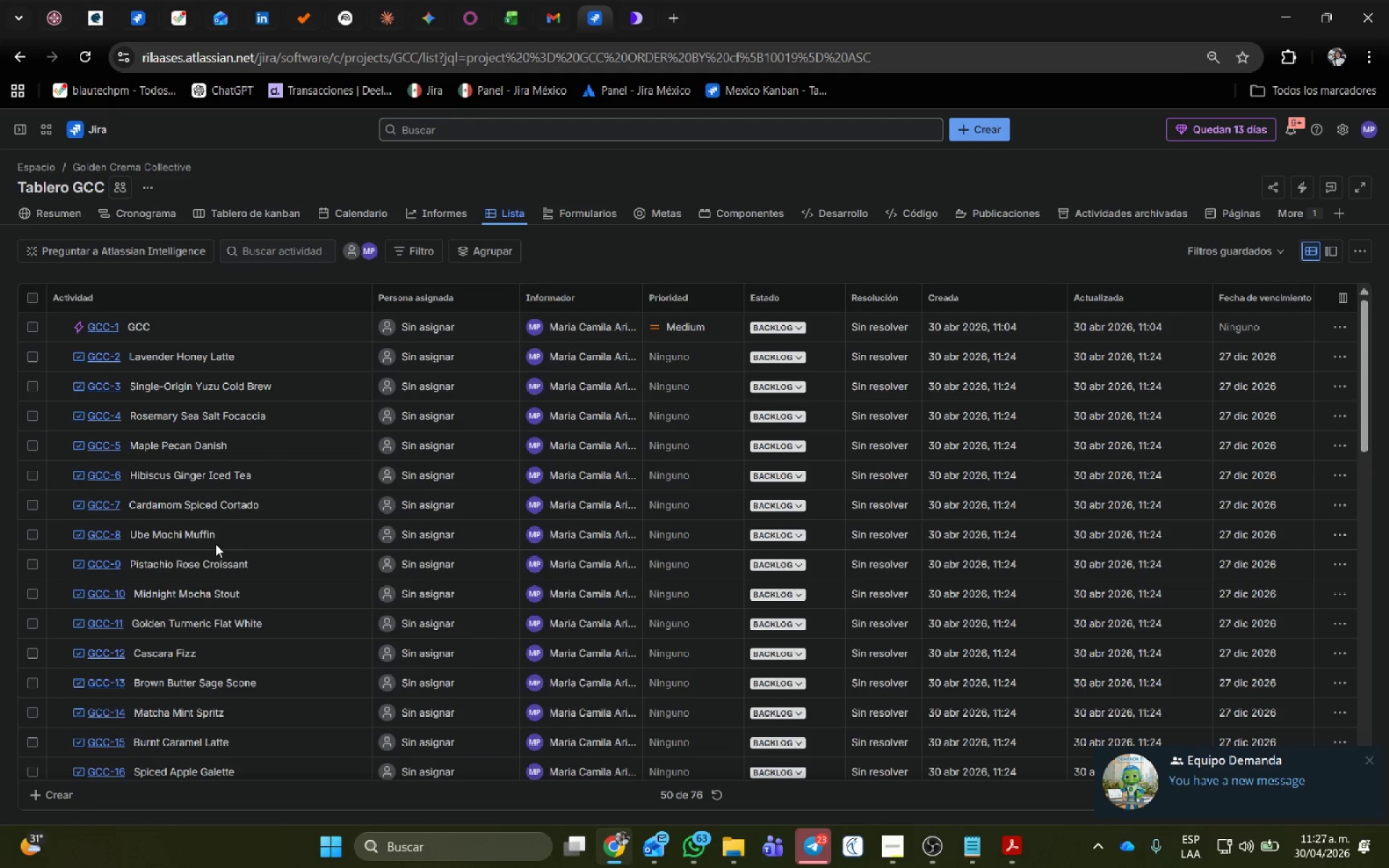 
left_click([1367, 760])
 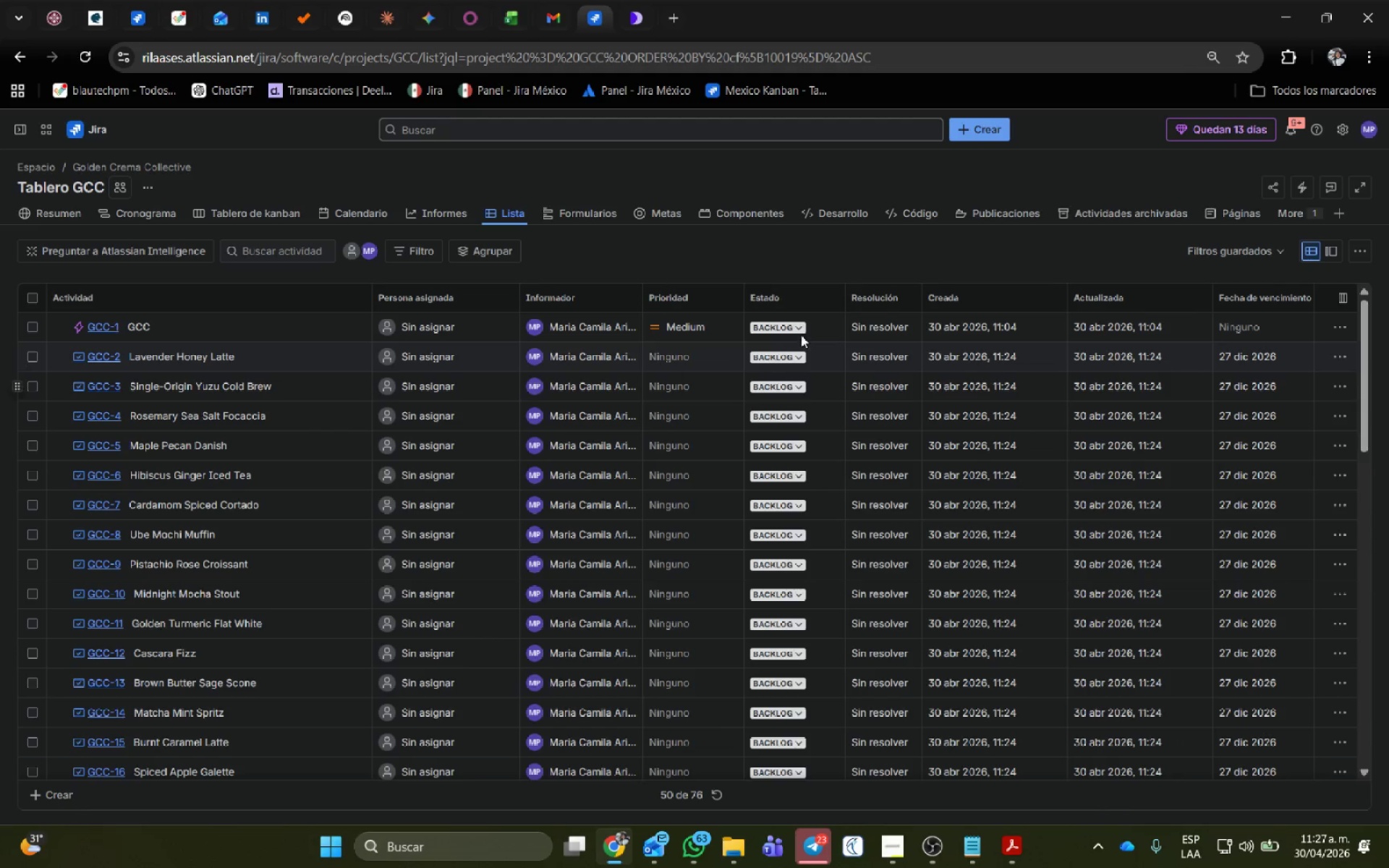 
mouse_move([774, 369])
 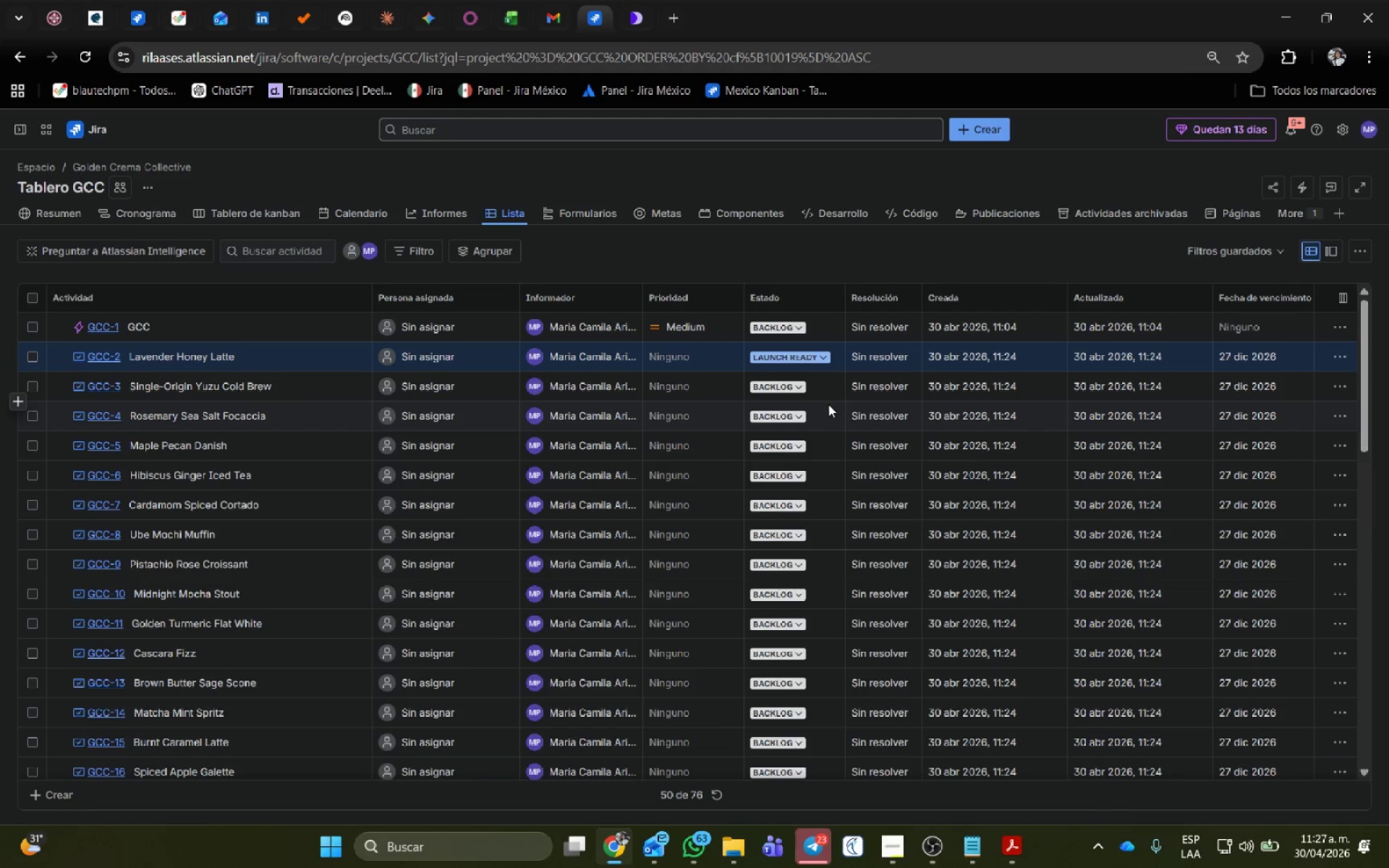 
left_click([777, 378])
 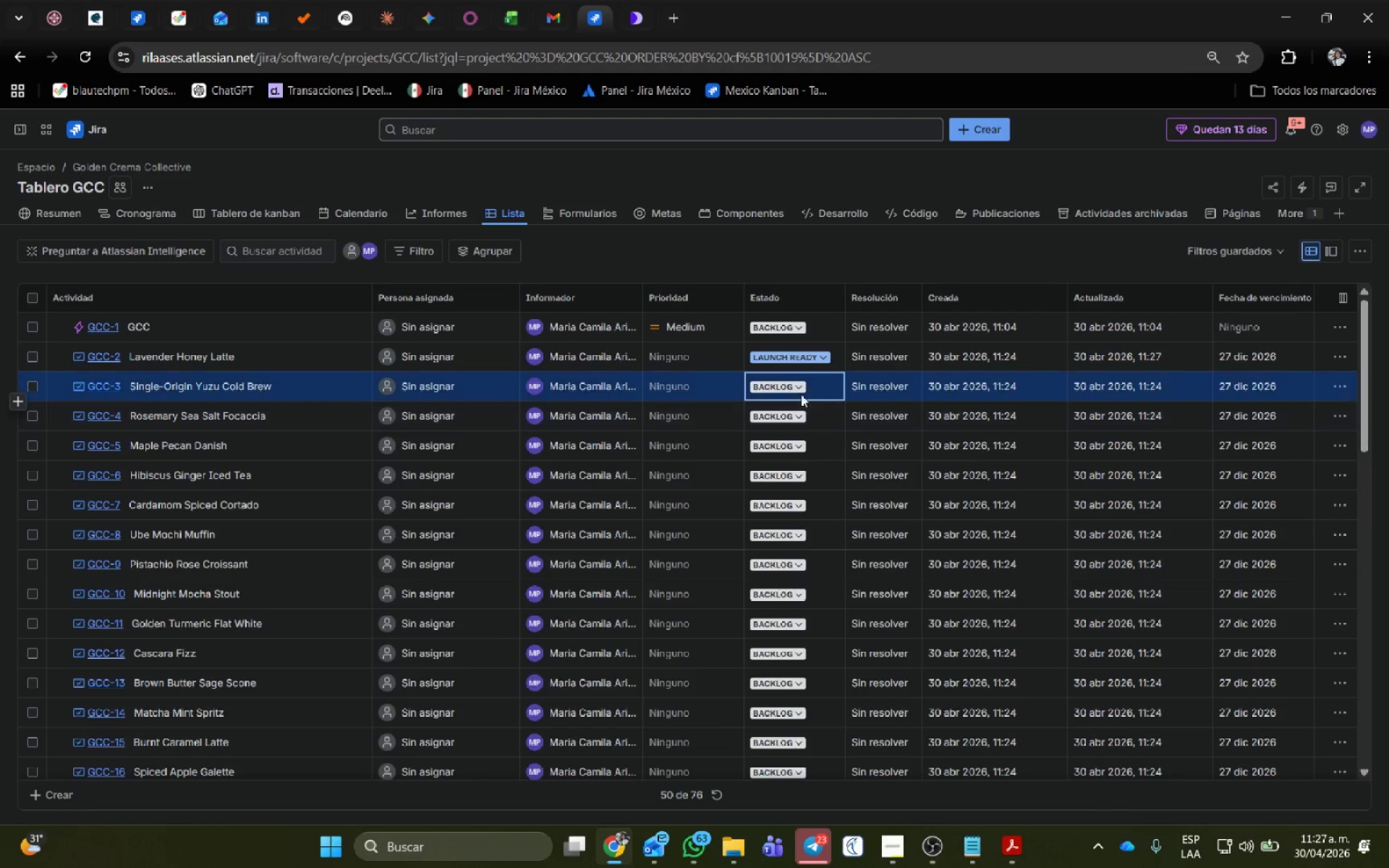 
left_click([798, 388])
 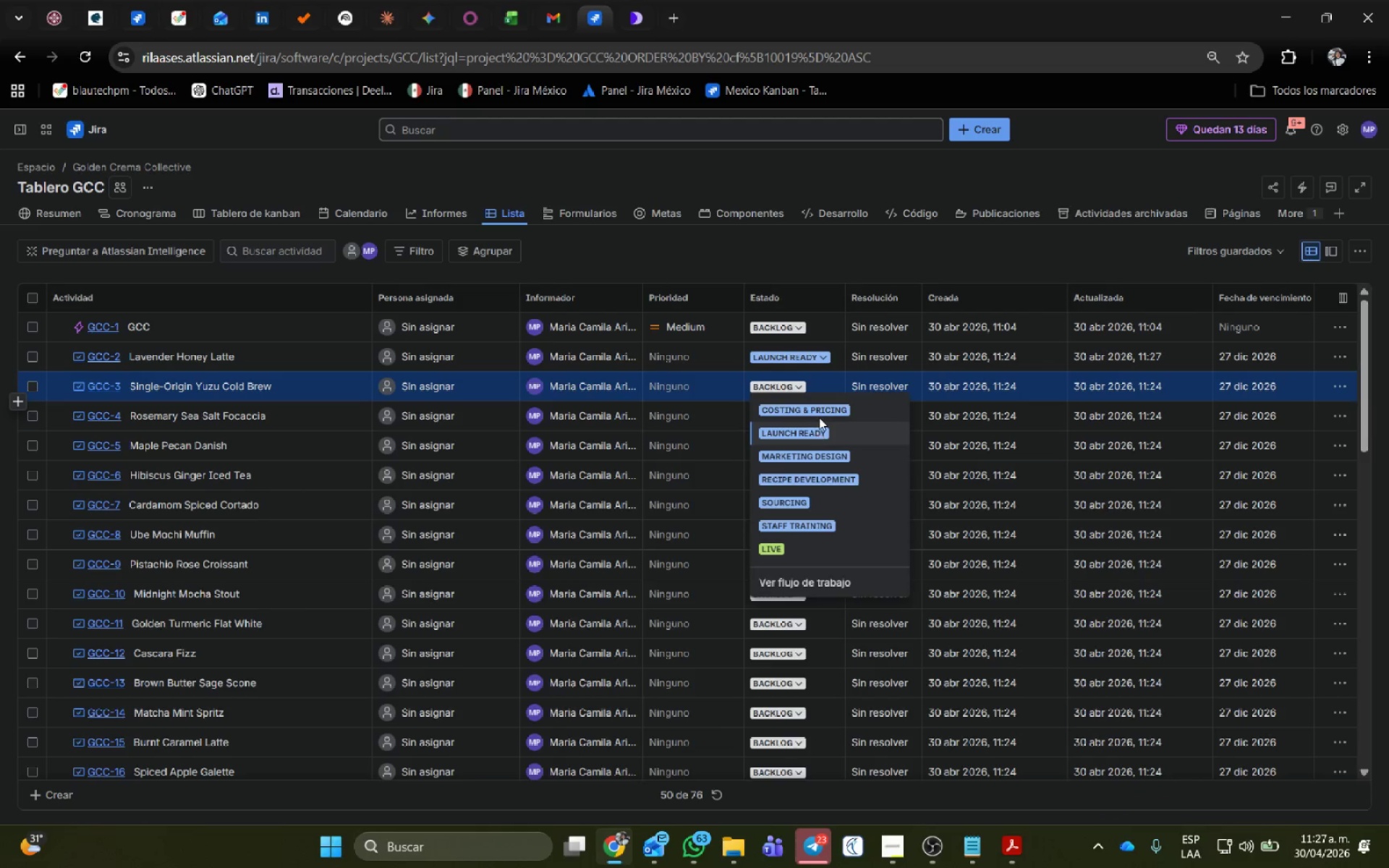 
left_click([820, 412])
 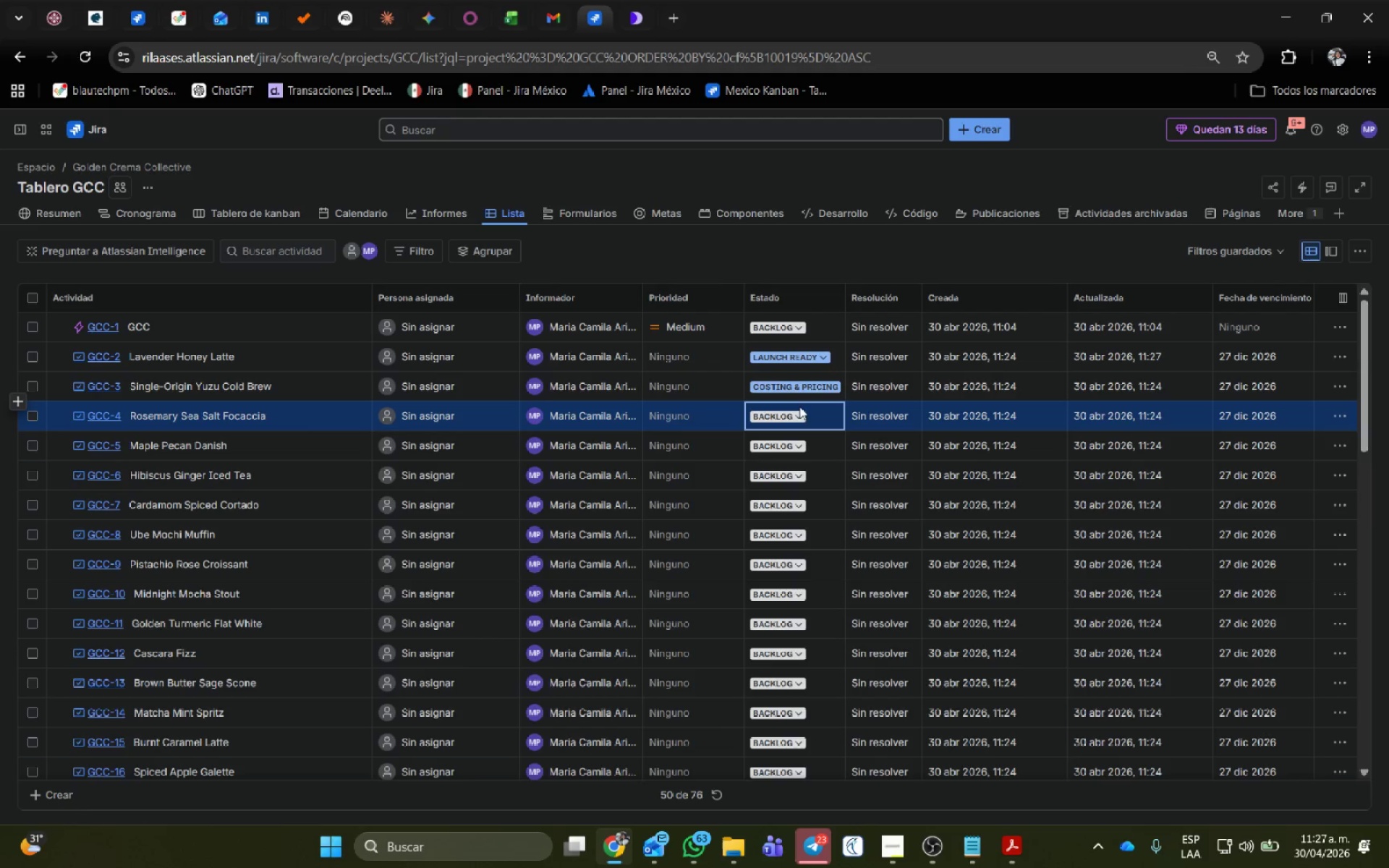 
double_click([798, 413])
 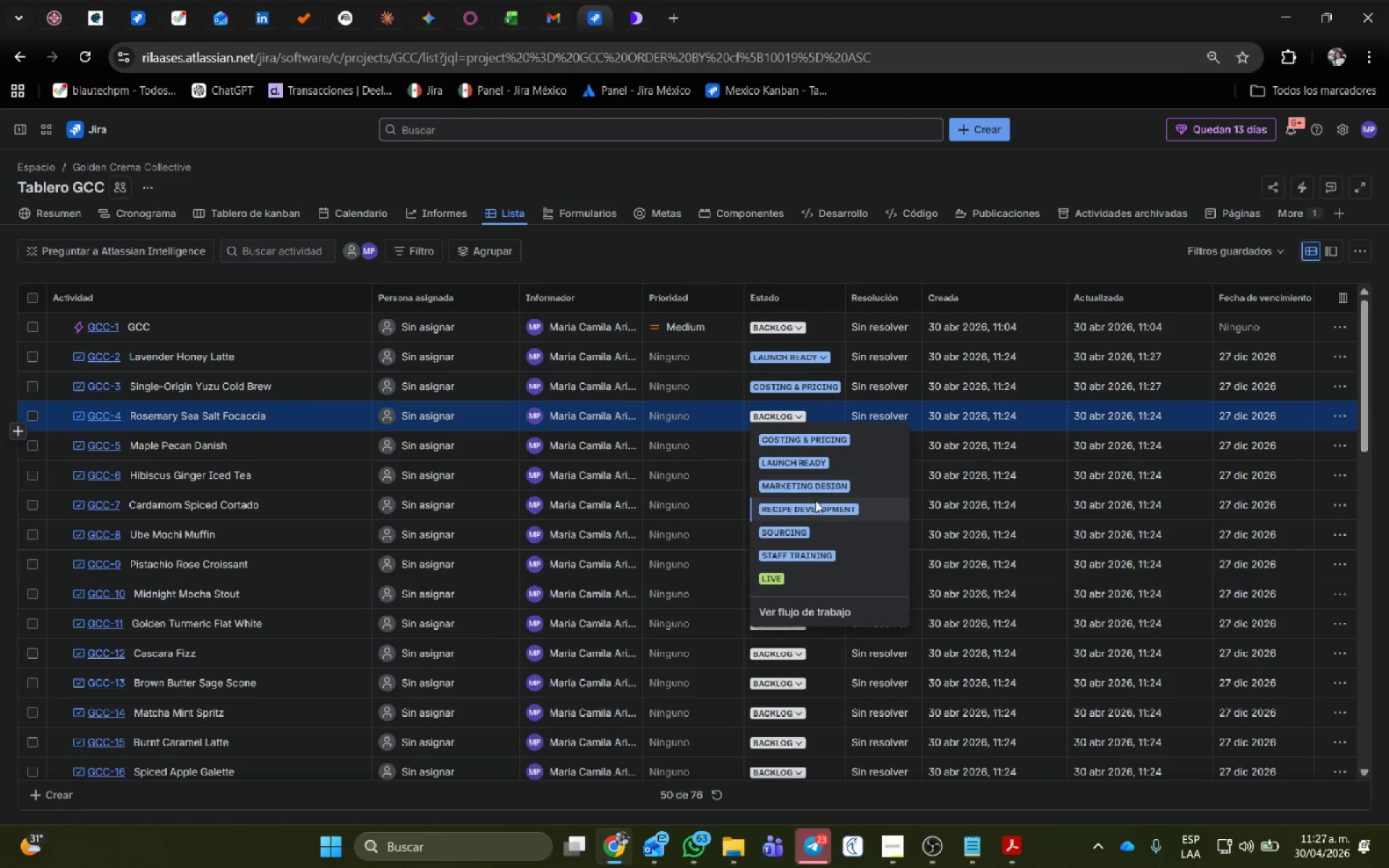 
left_click([815, 503])
 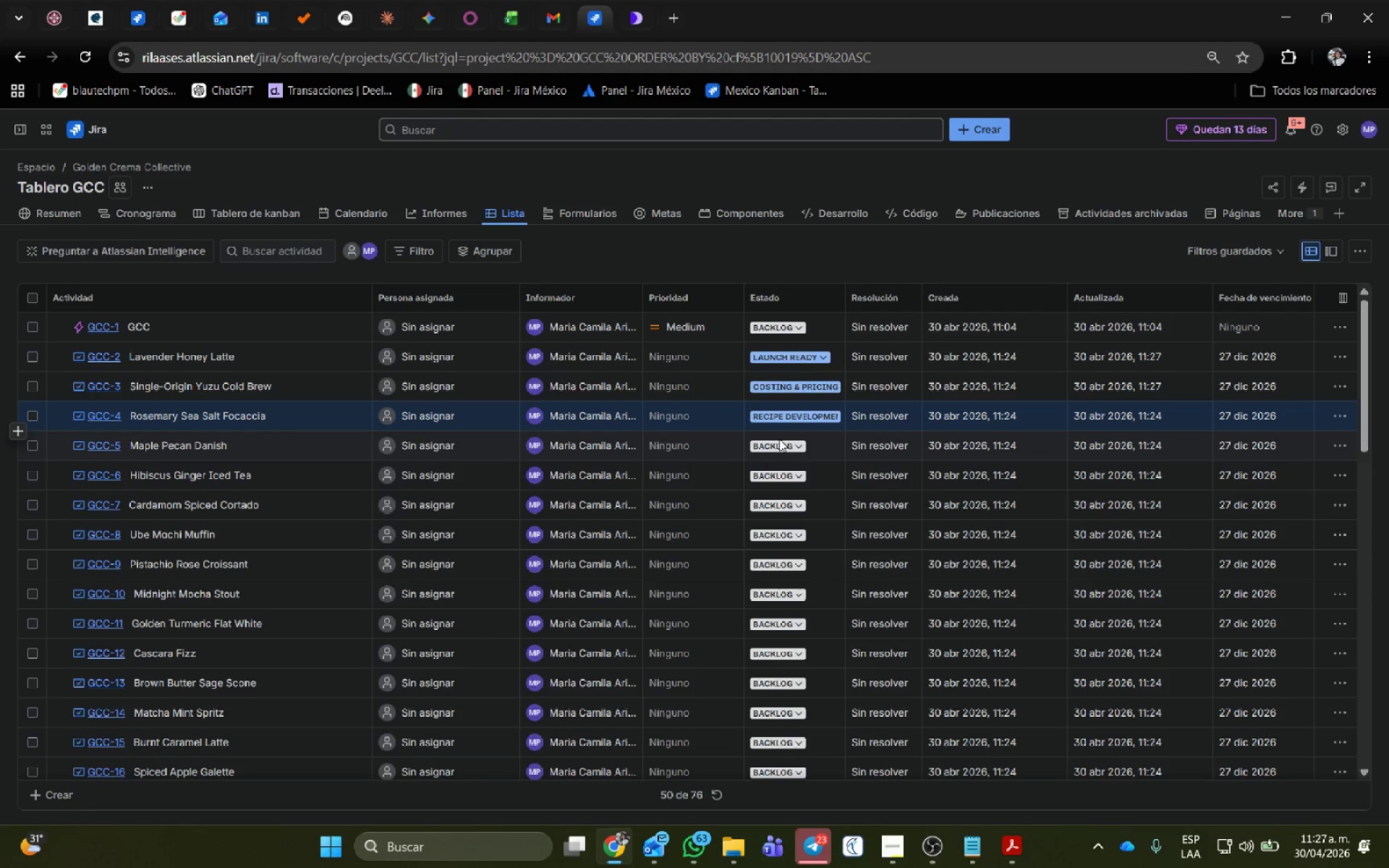 
left_click([780, 445])
 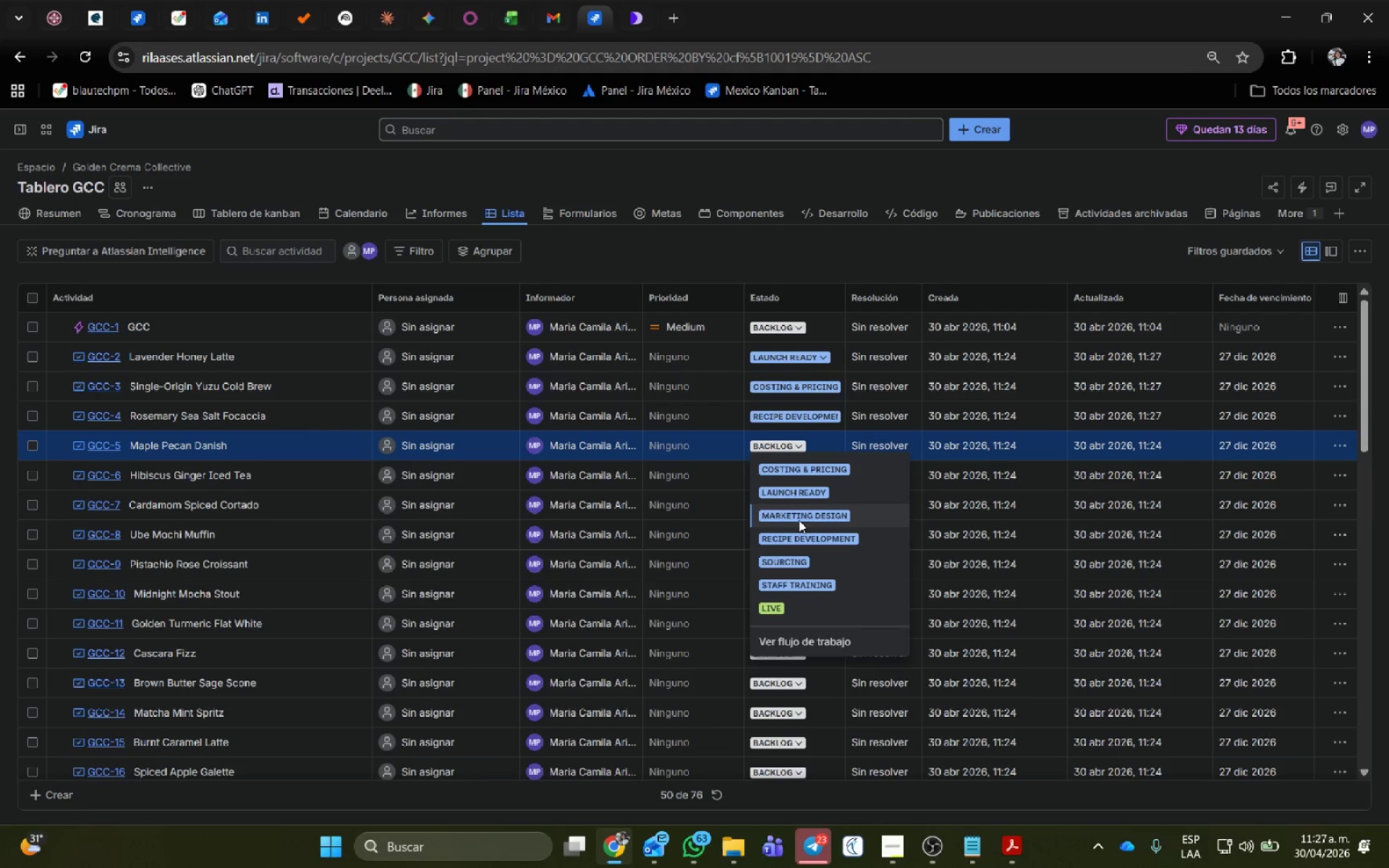 
left_click([802, 532])
 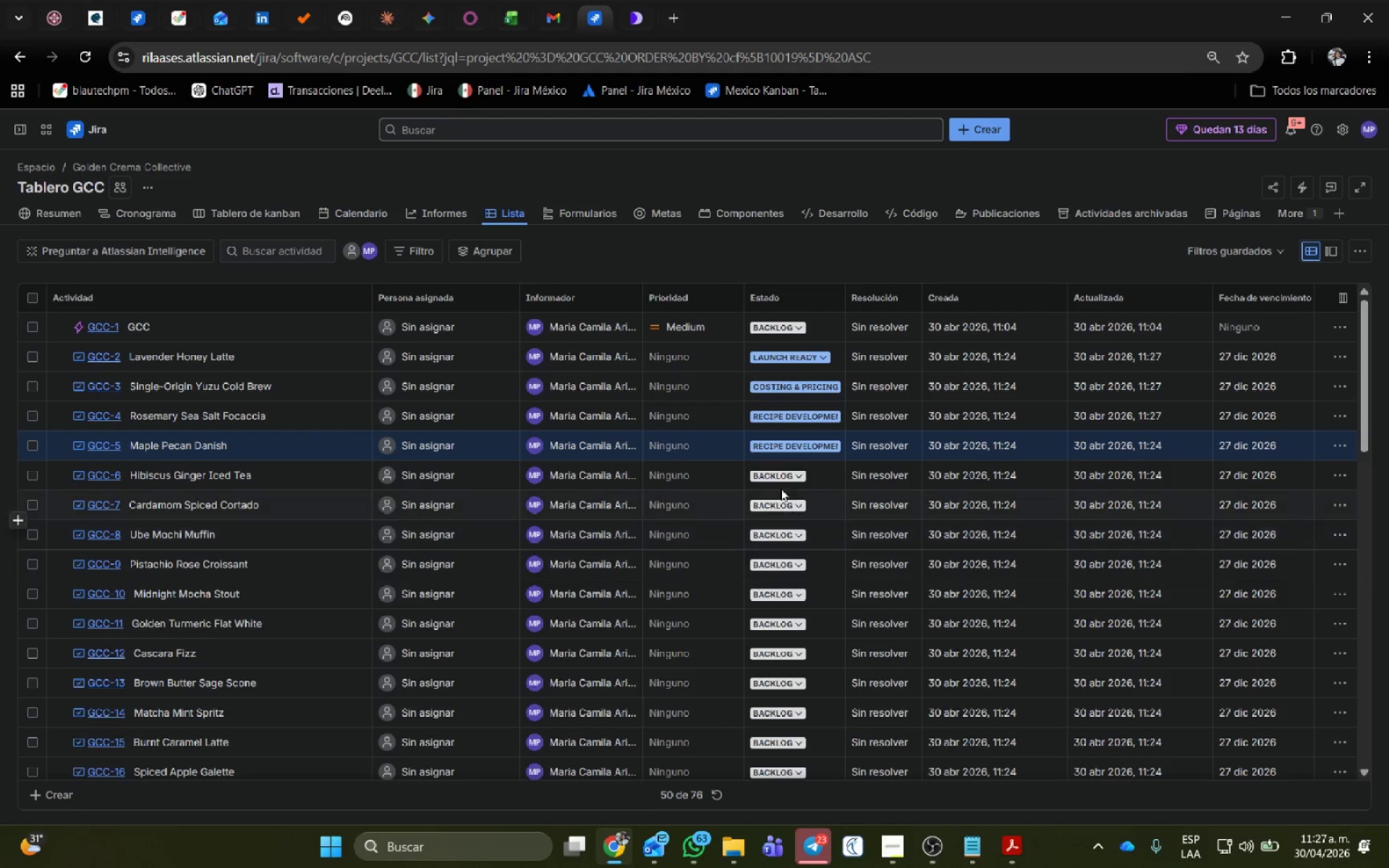 
left_click([781, 473])
 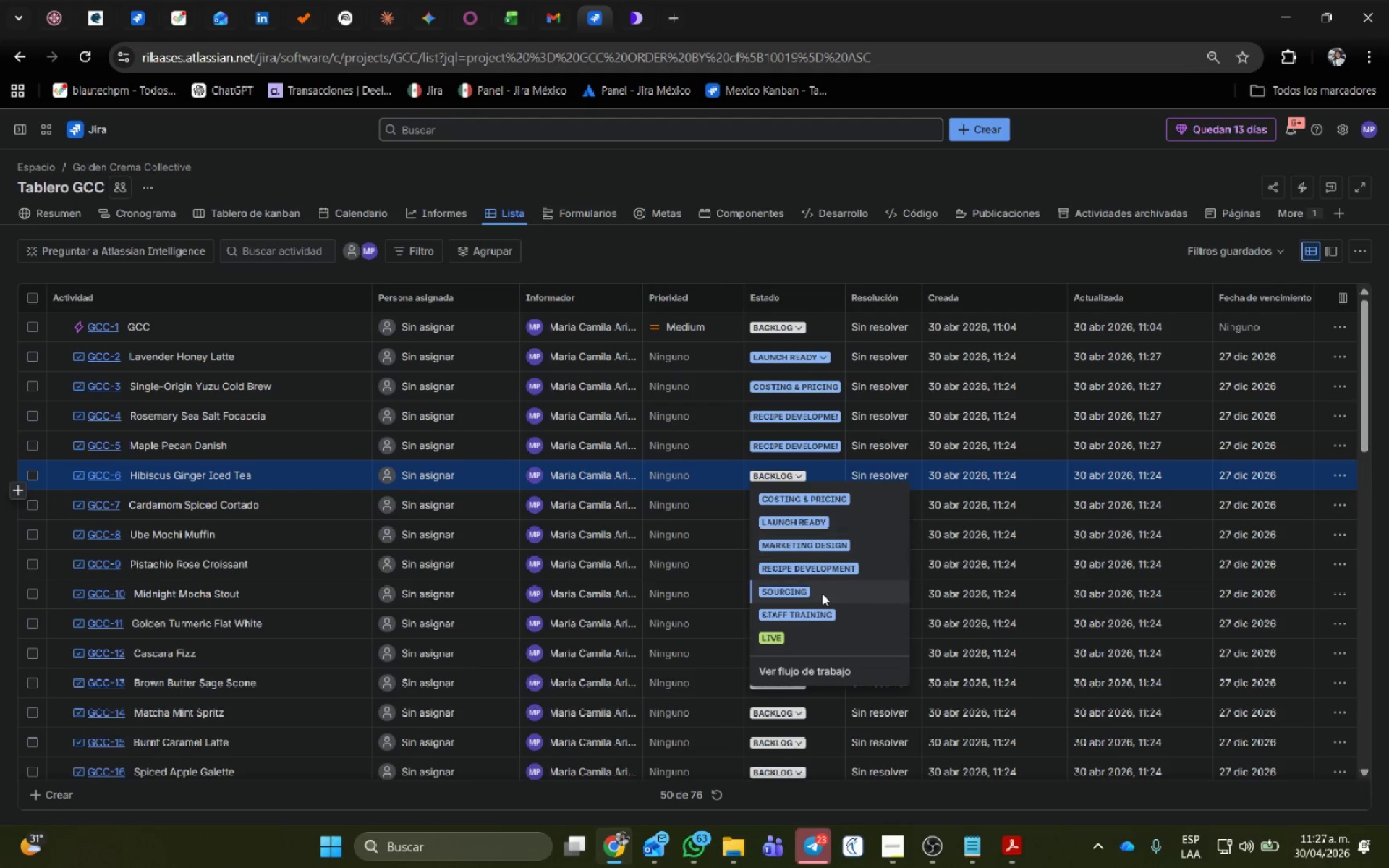 
left_click([822, 593])
 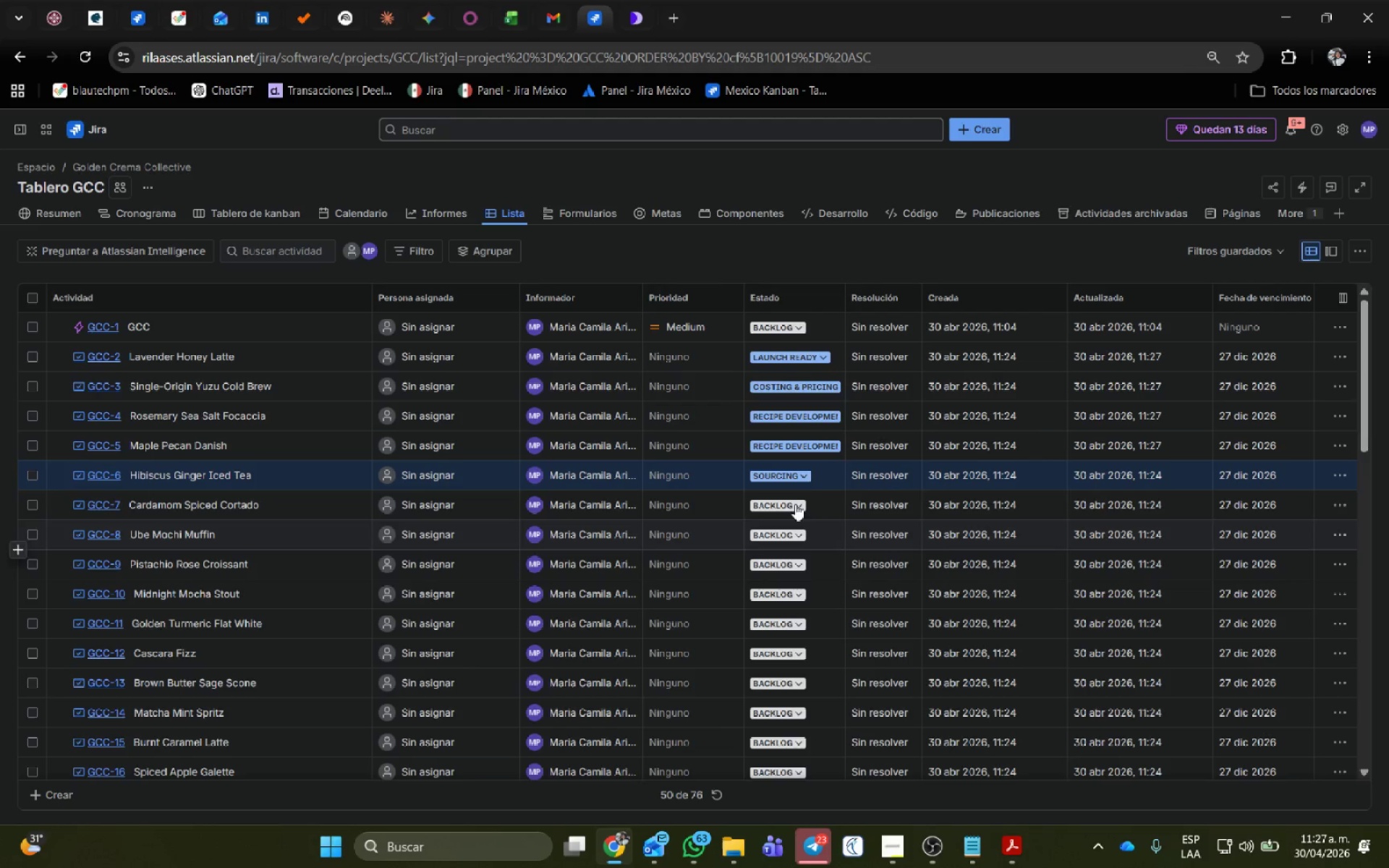 
left_click([794, 498])
 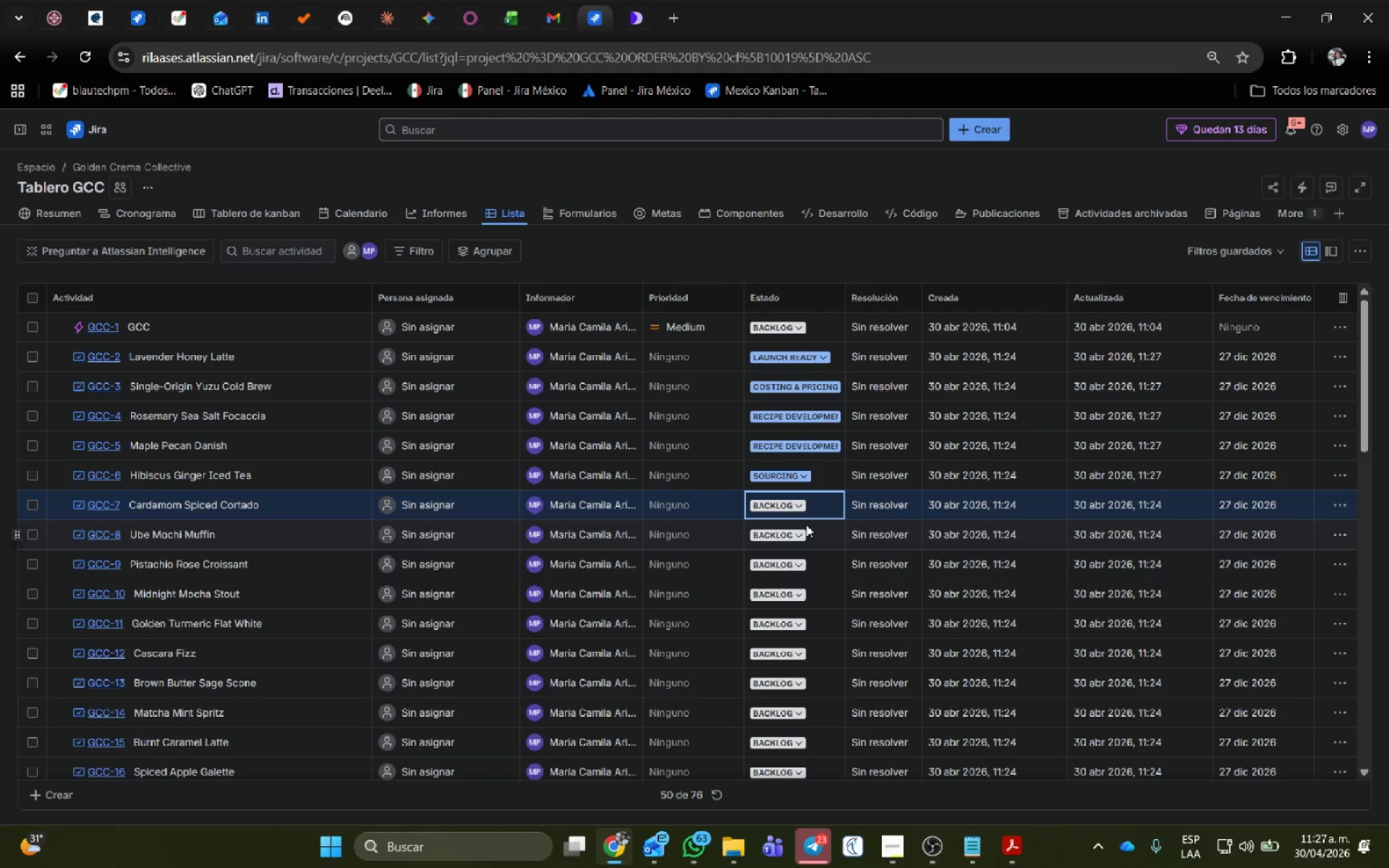 
left_click([801, 502])
 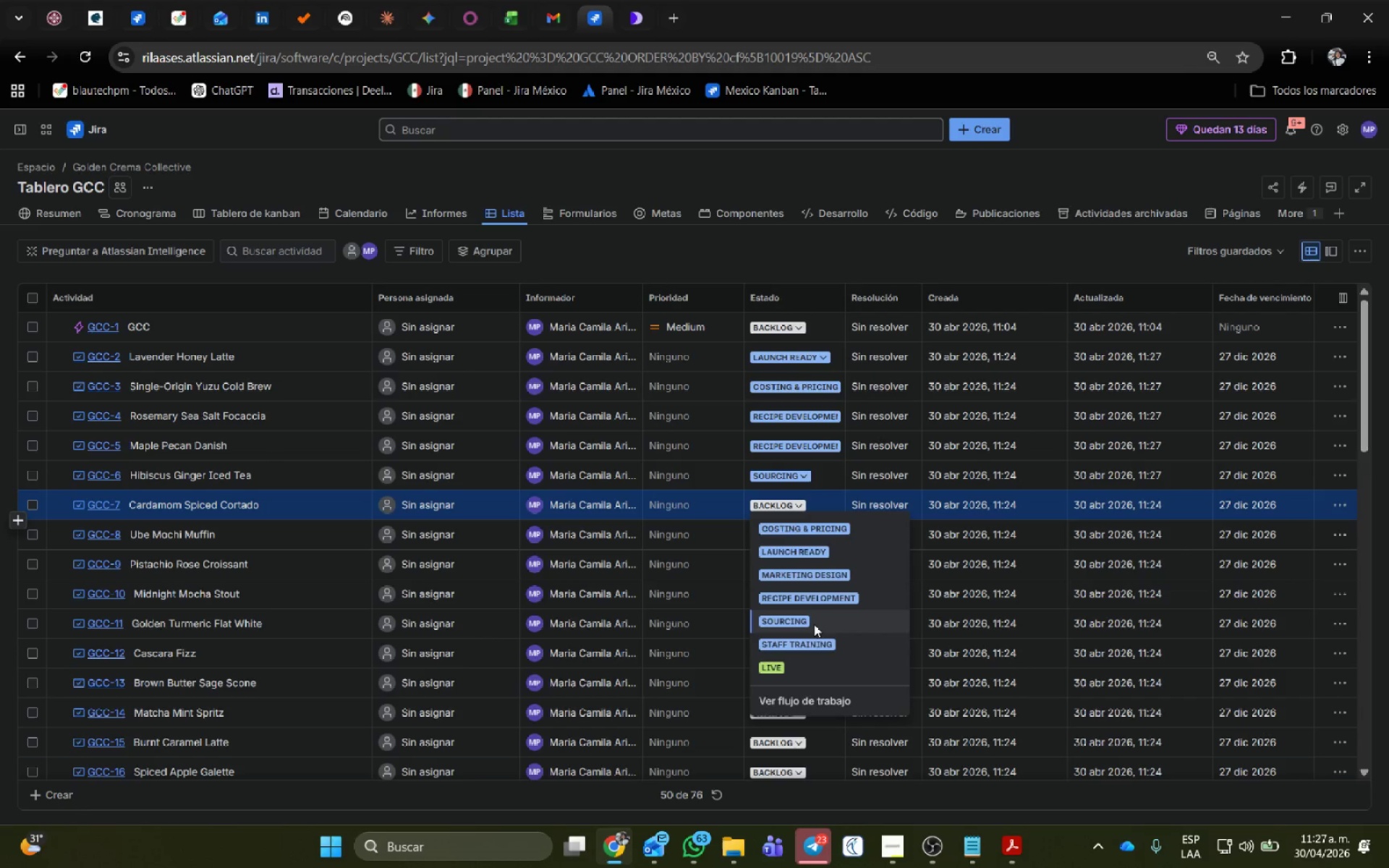 
left_click([812, 649])
 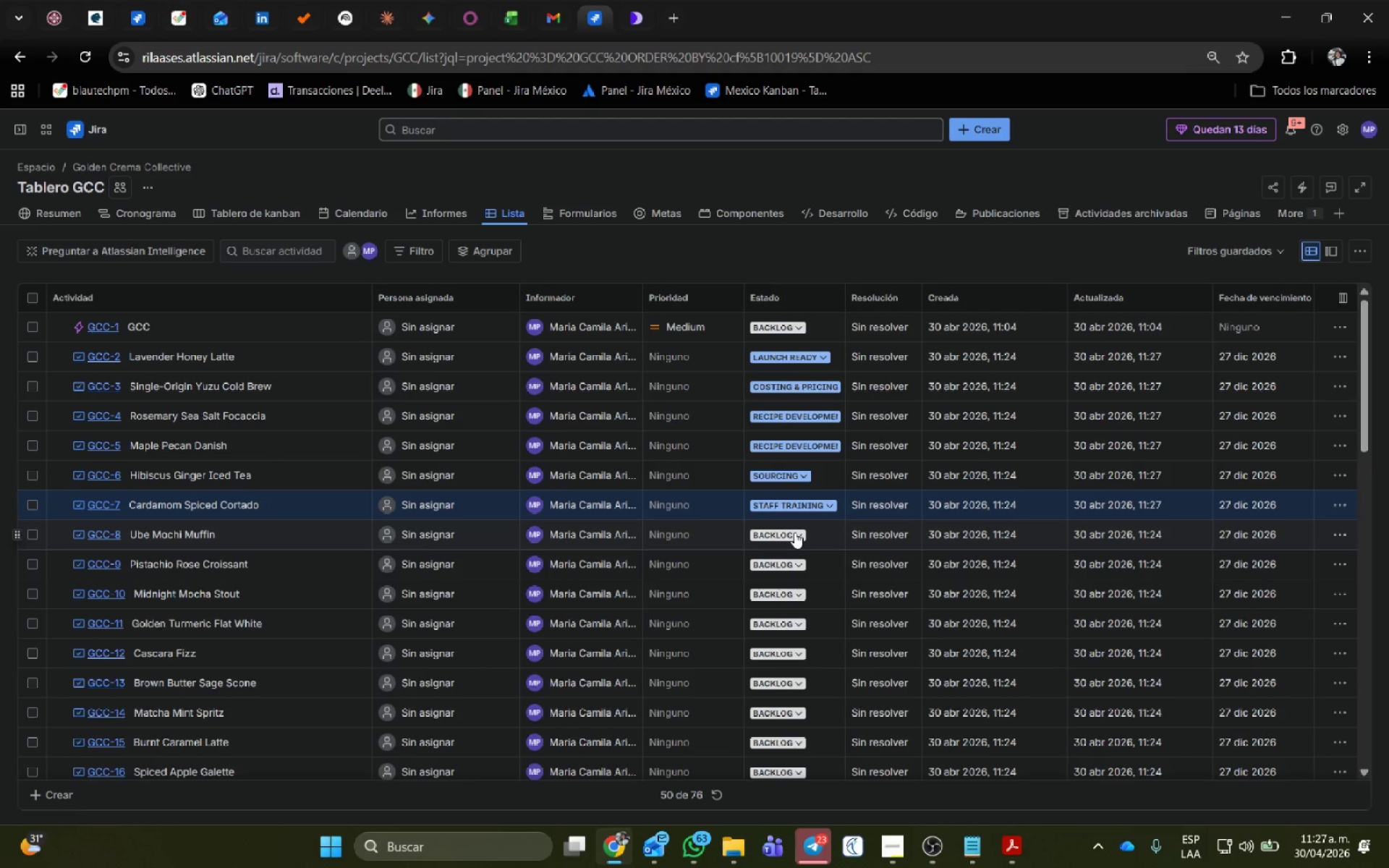 
left_click([794, 532])
 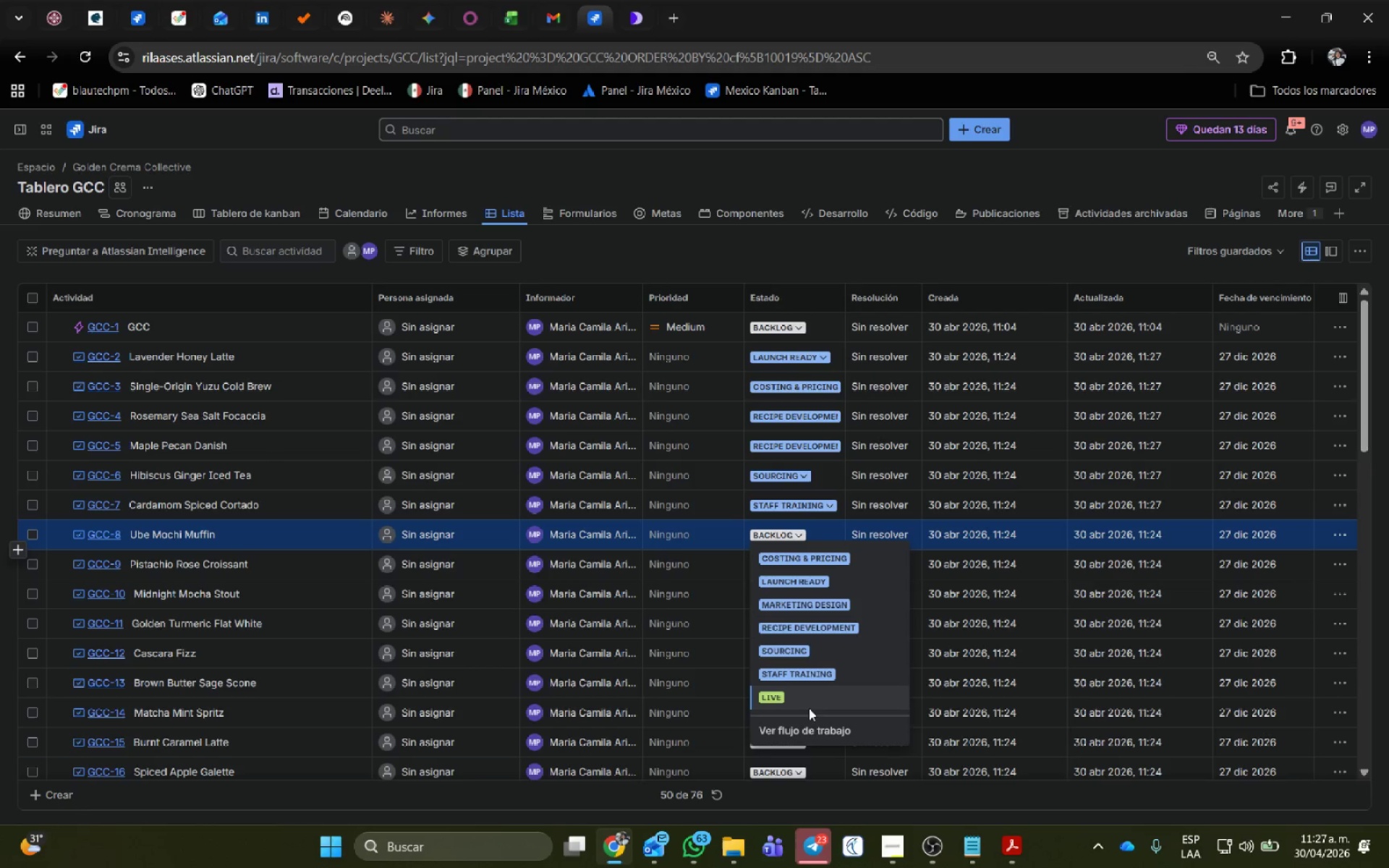 
left_click([800, 708])
 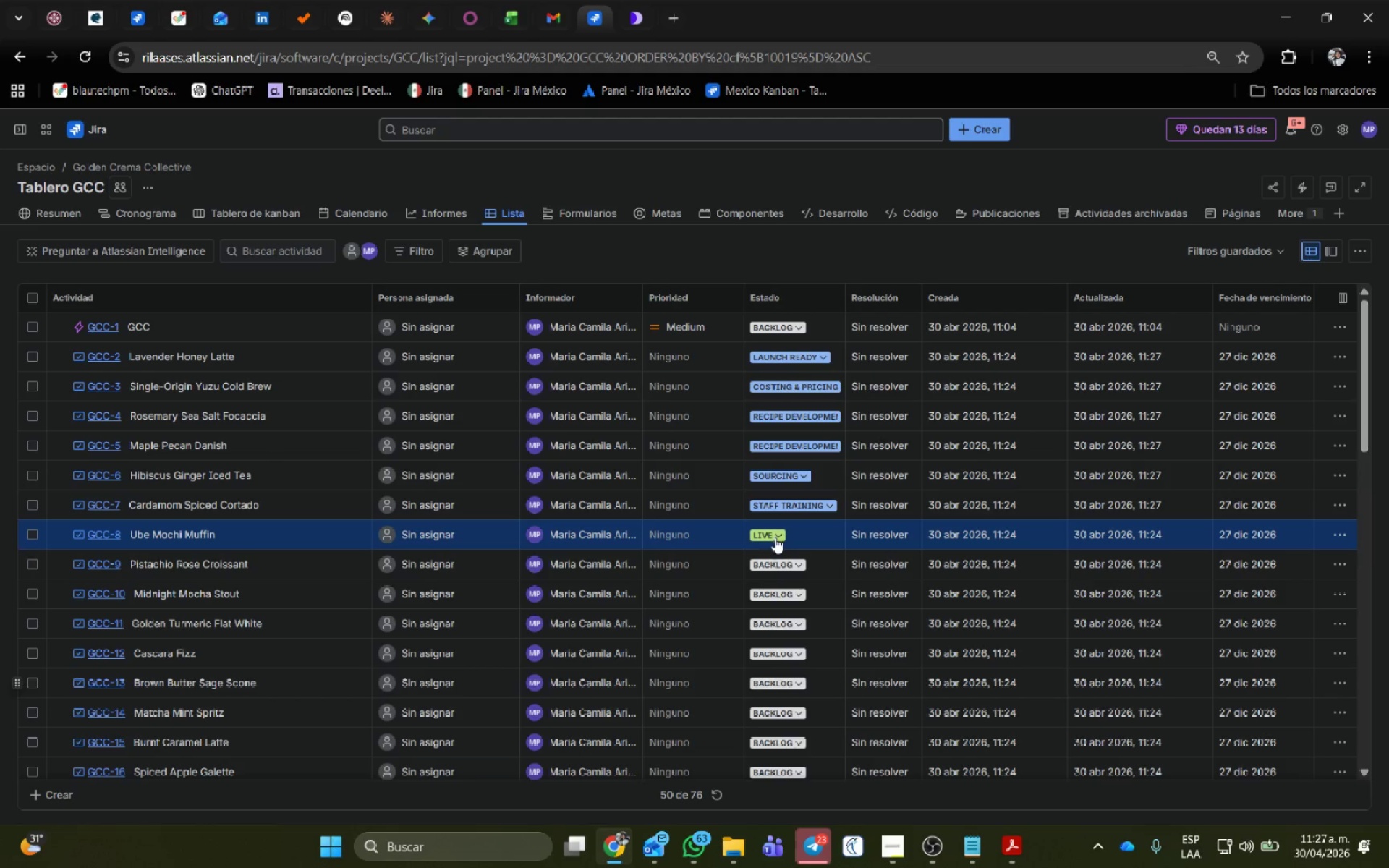 
left_click([780, 569])
 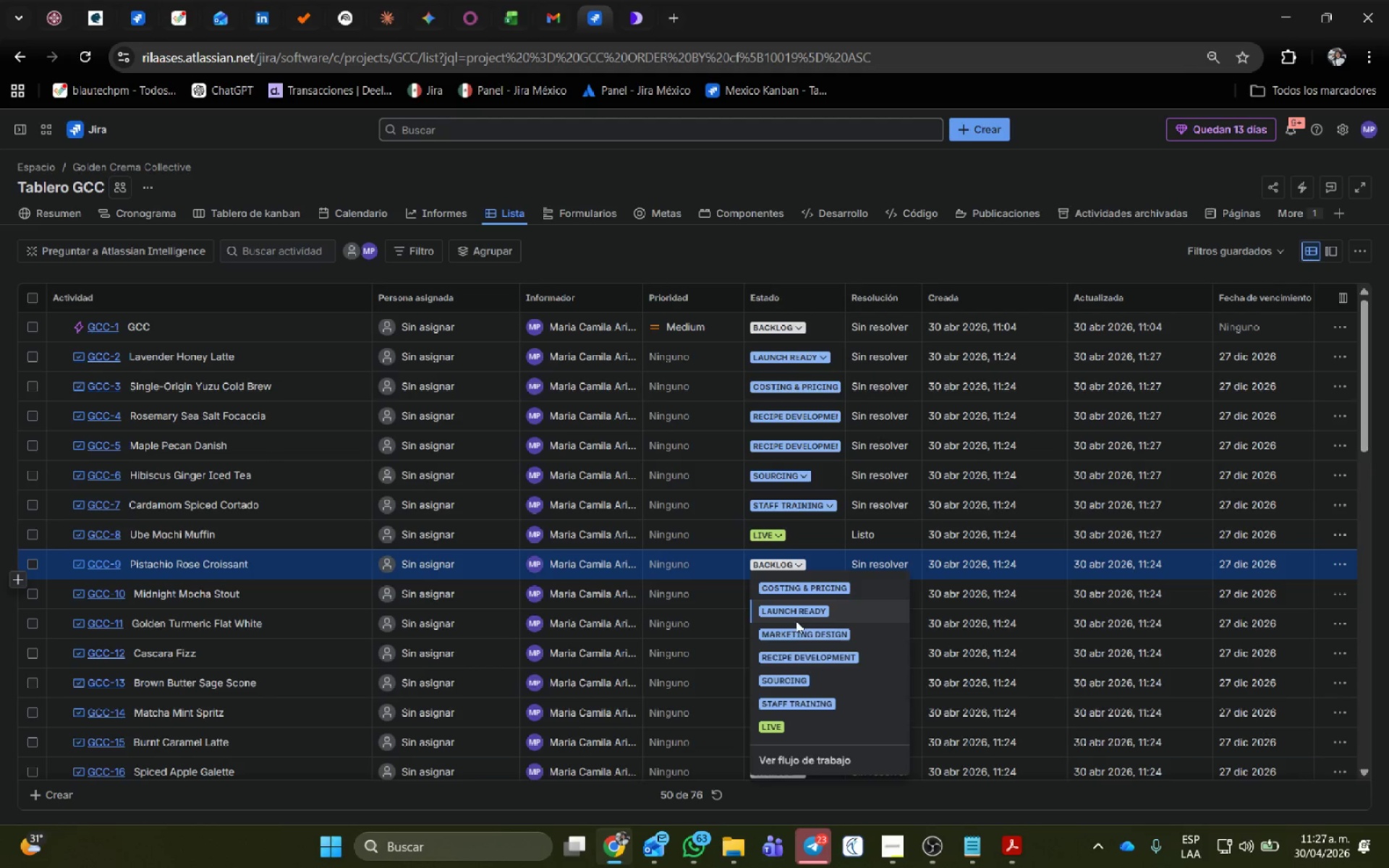 
left_click([796, 621])
 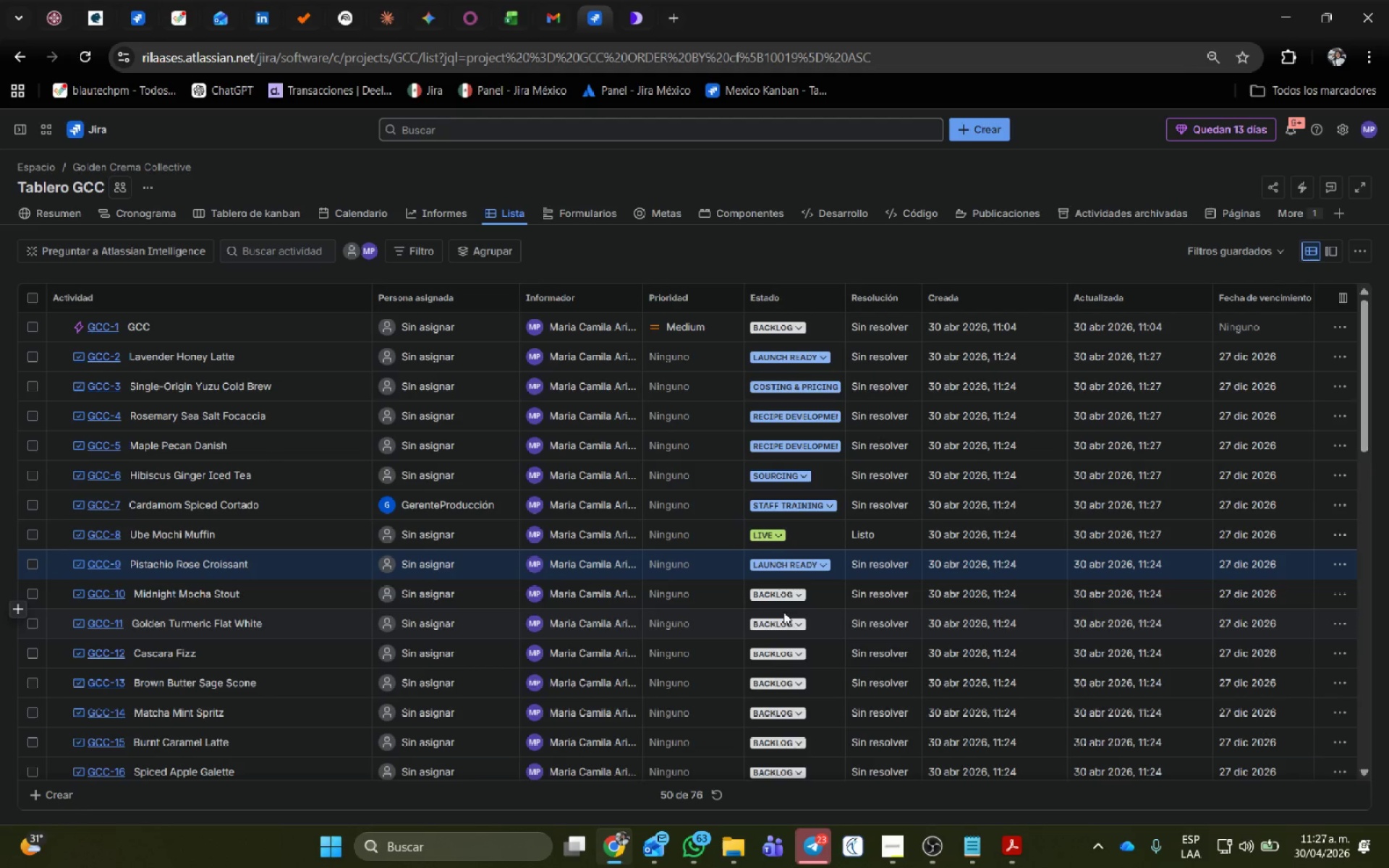 
left_click([789, 595])
 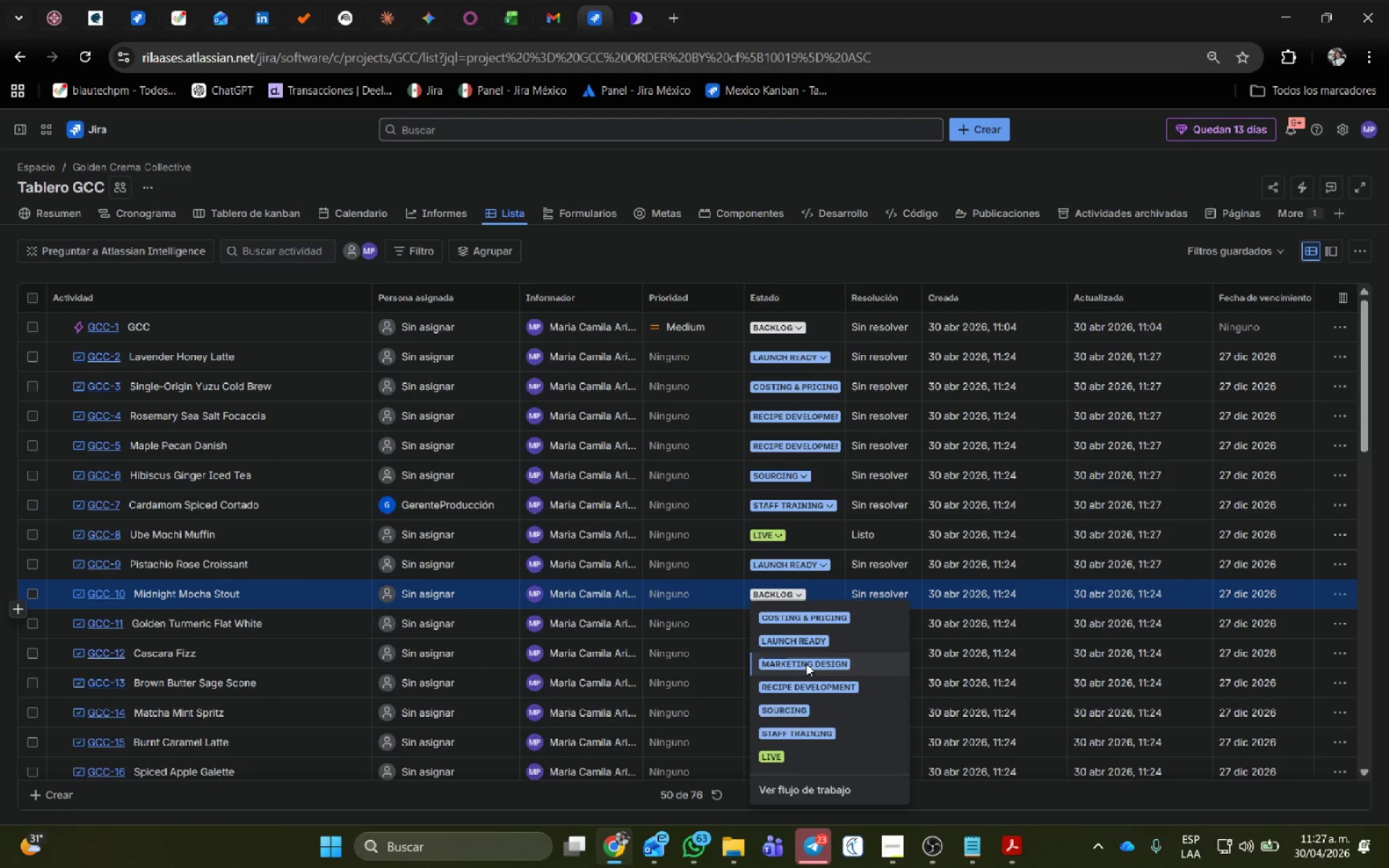 
left_click([806, 663])
 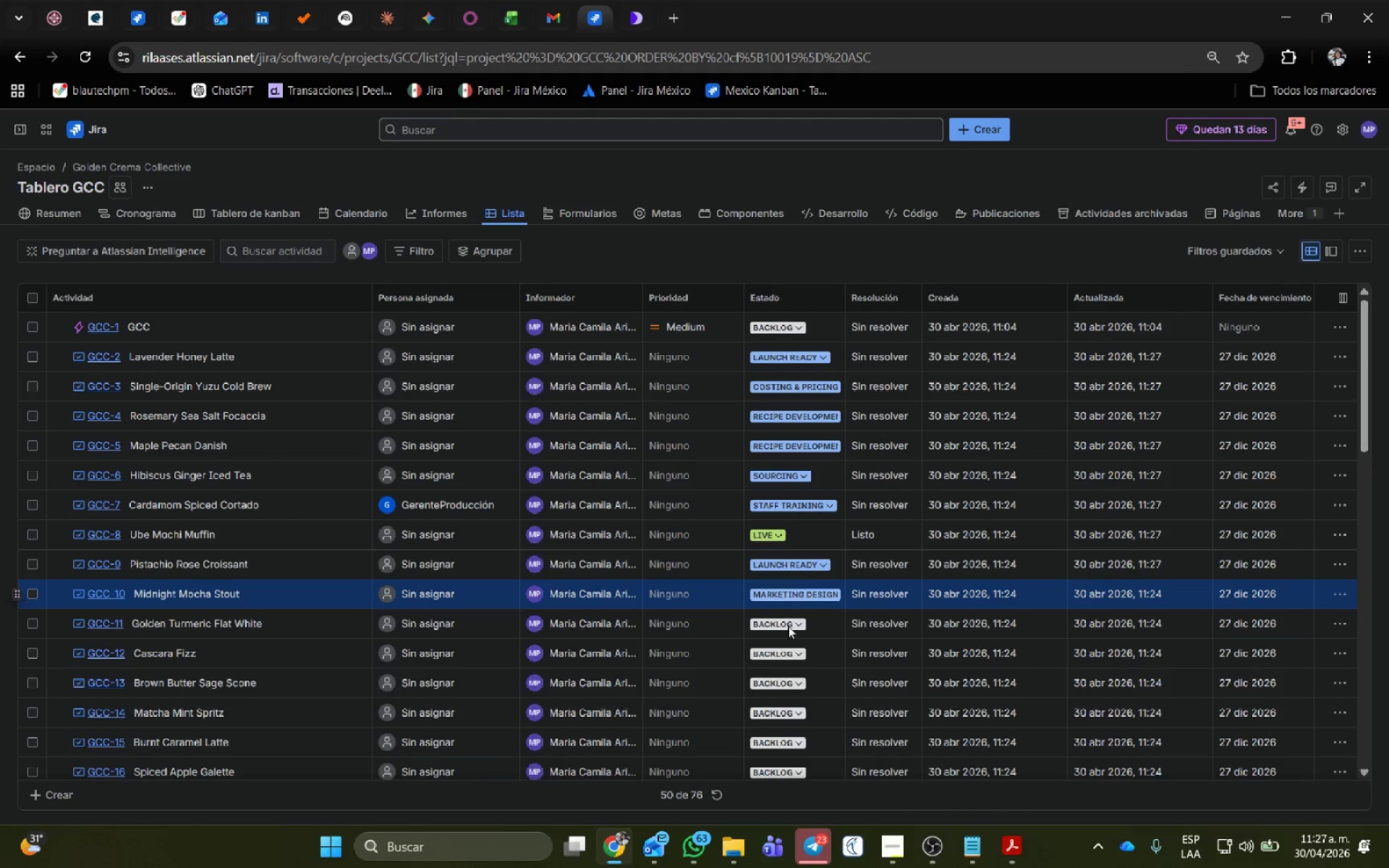 
left_click([789, 626])
 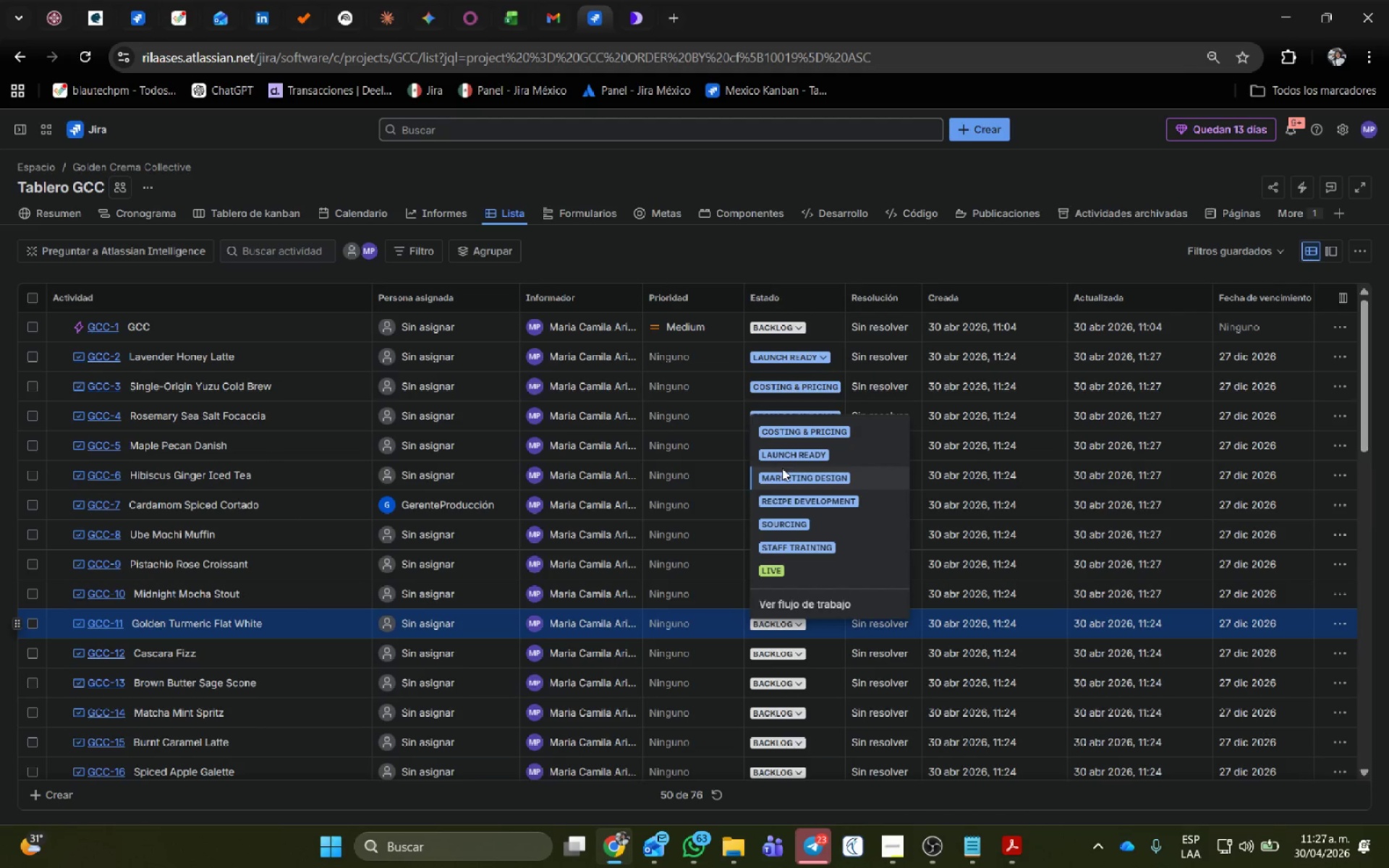 
left_click([794, 437])
 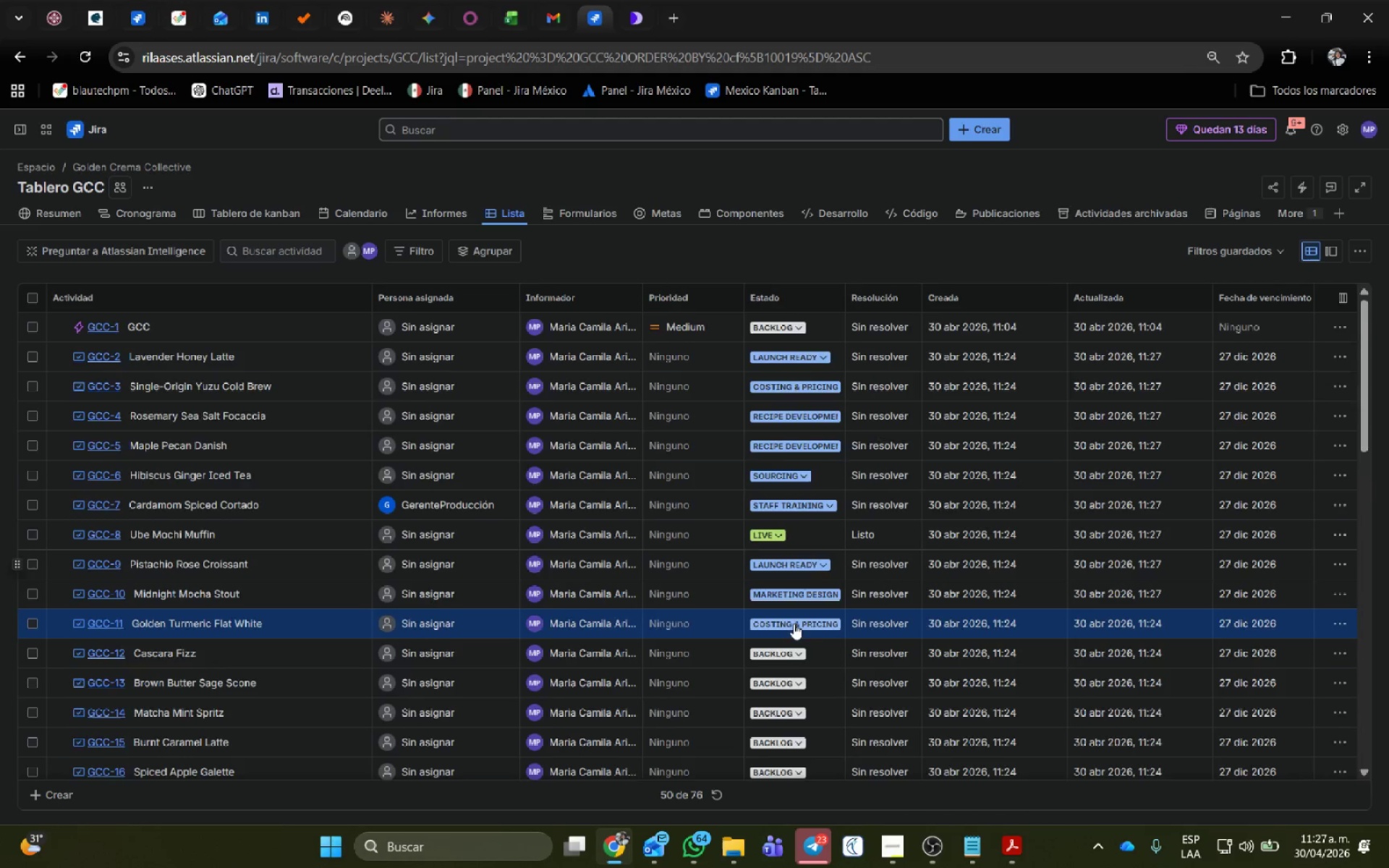 
scroll: coordinate [794, 624], scroll_direction: down, amount: 2.0
 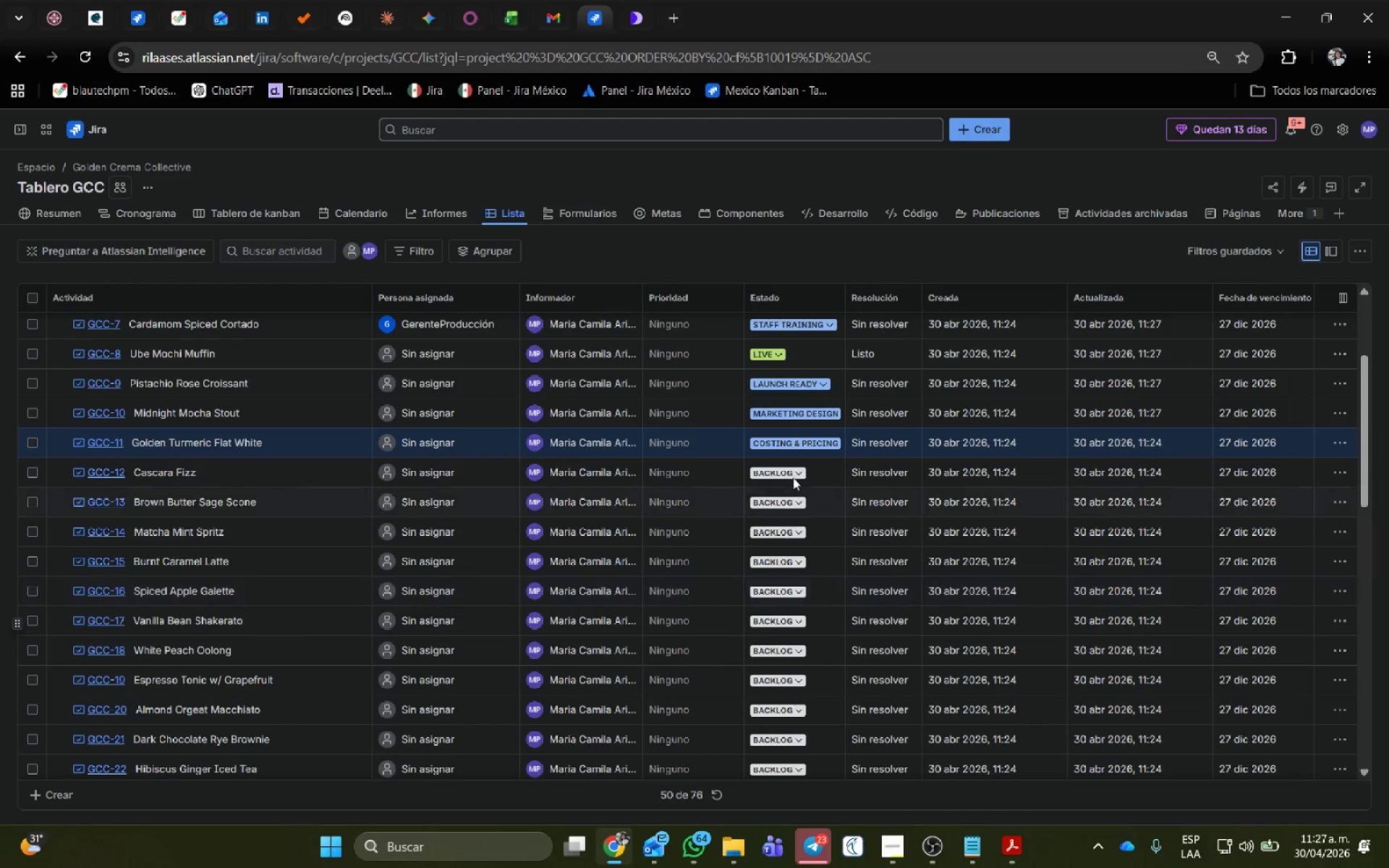 
left_click([793, 470])
 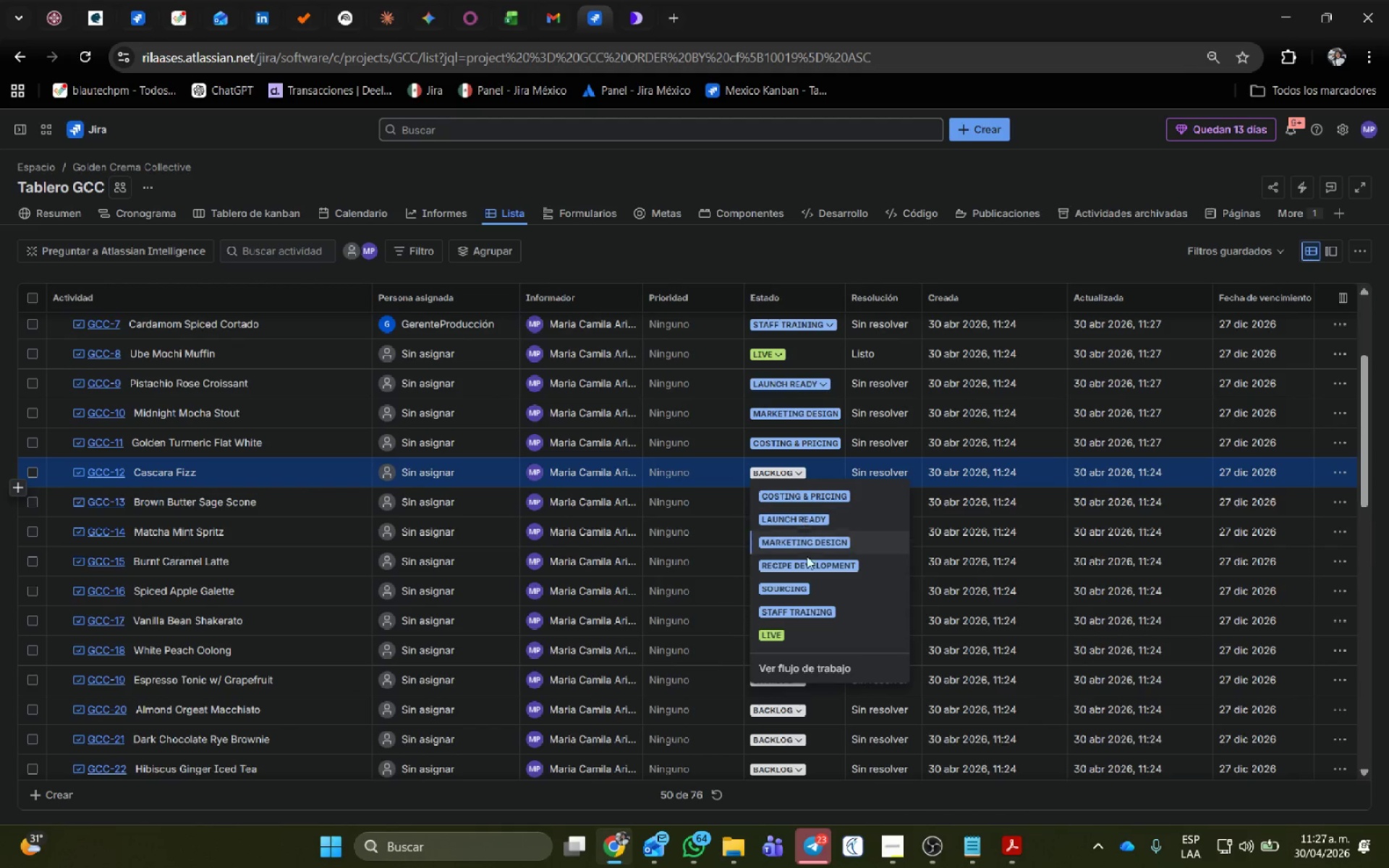 
left_click([807, 570])
 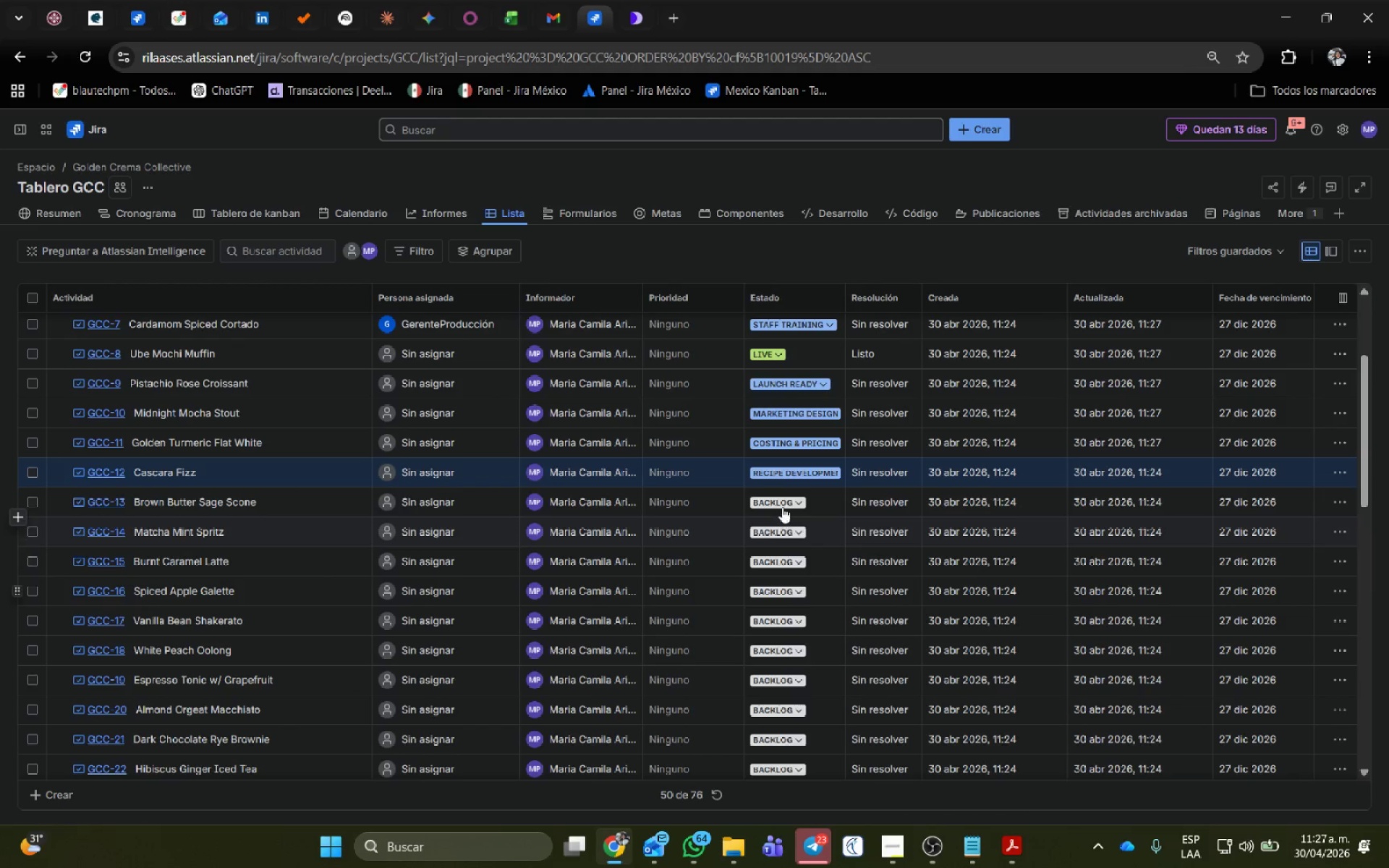 
left_click([783, 506])
 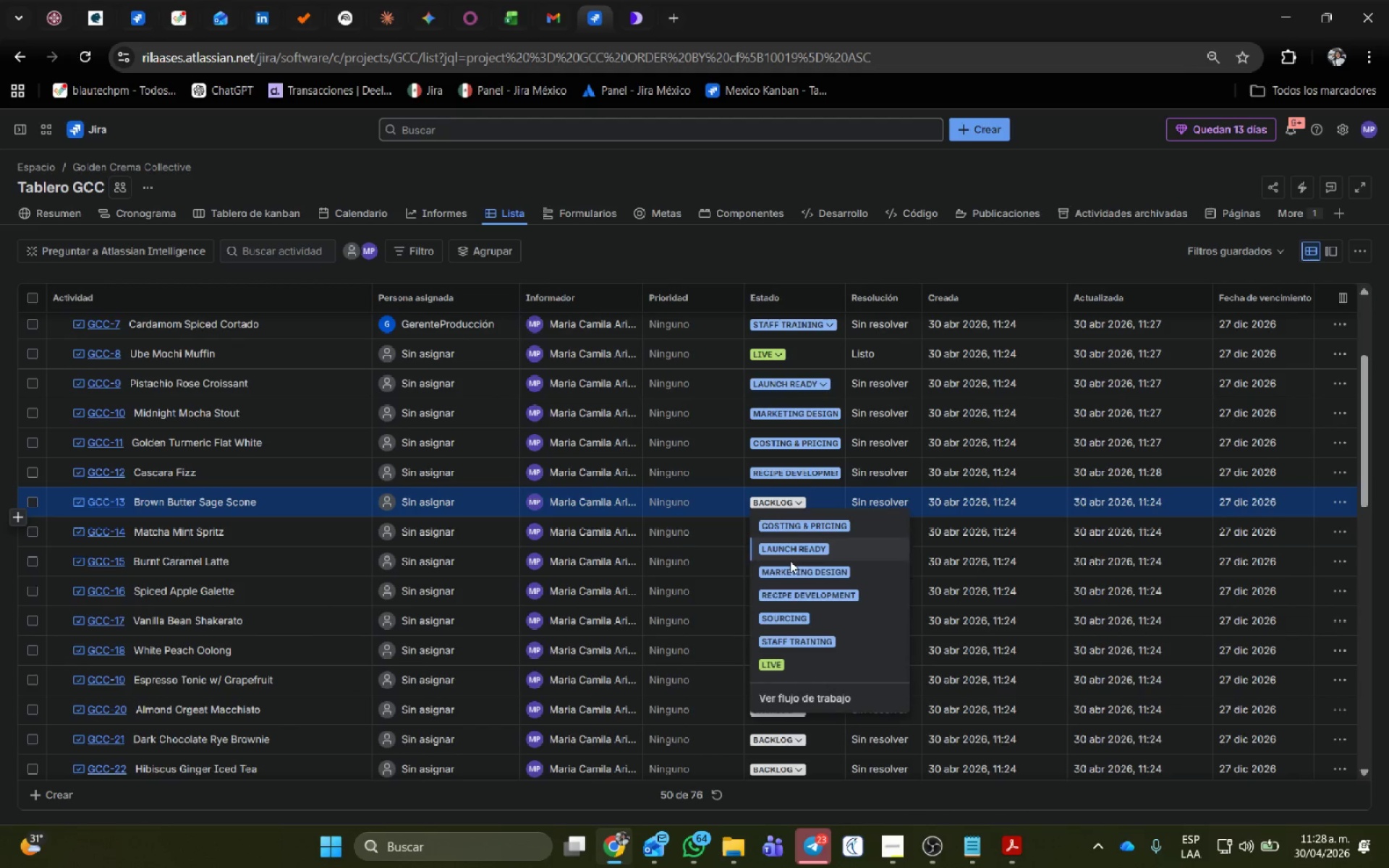 
left_click([799, 571])
 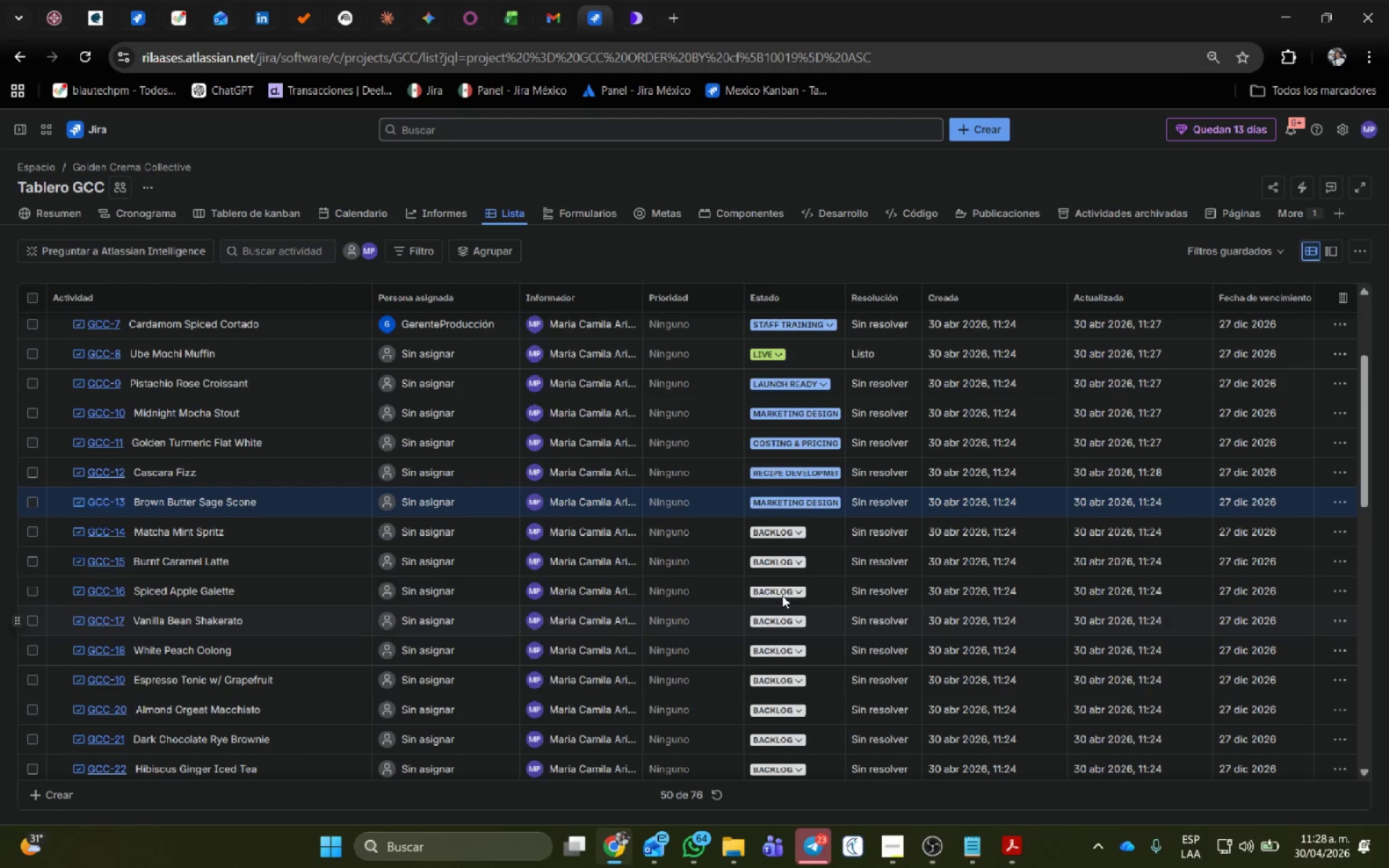 
left_click([782, 592])
 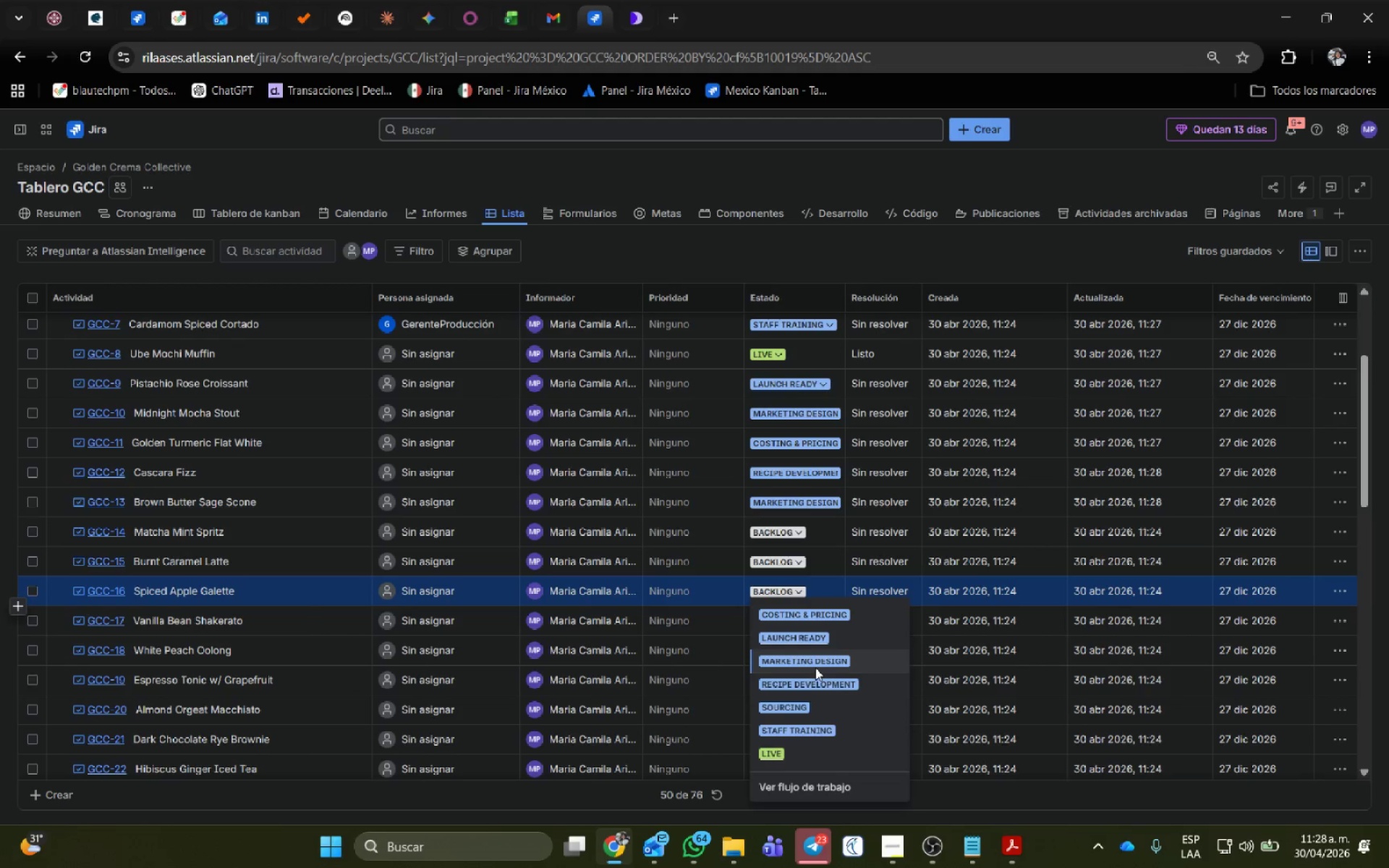 
left_click([815, 668])
 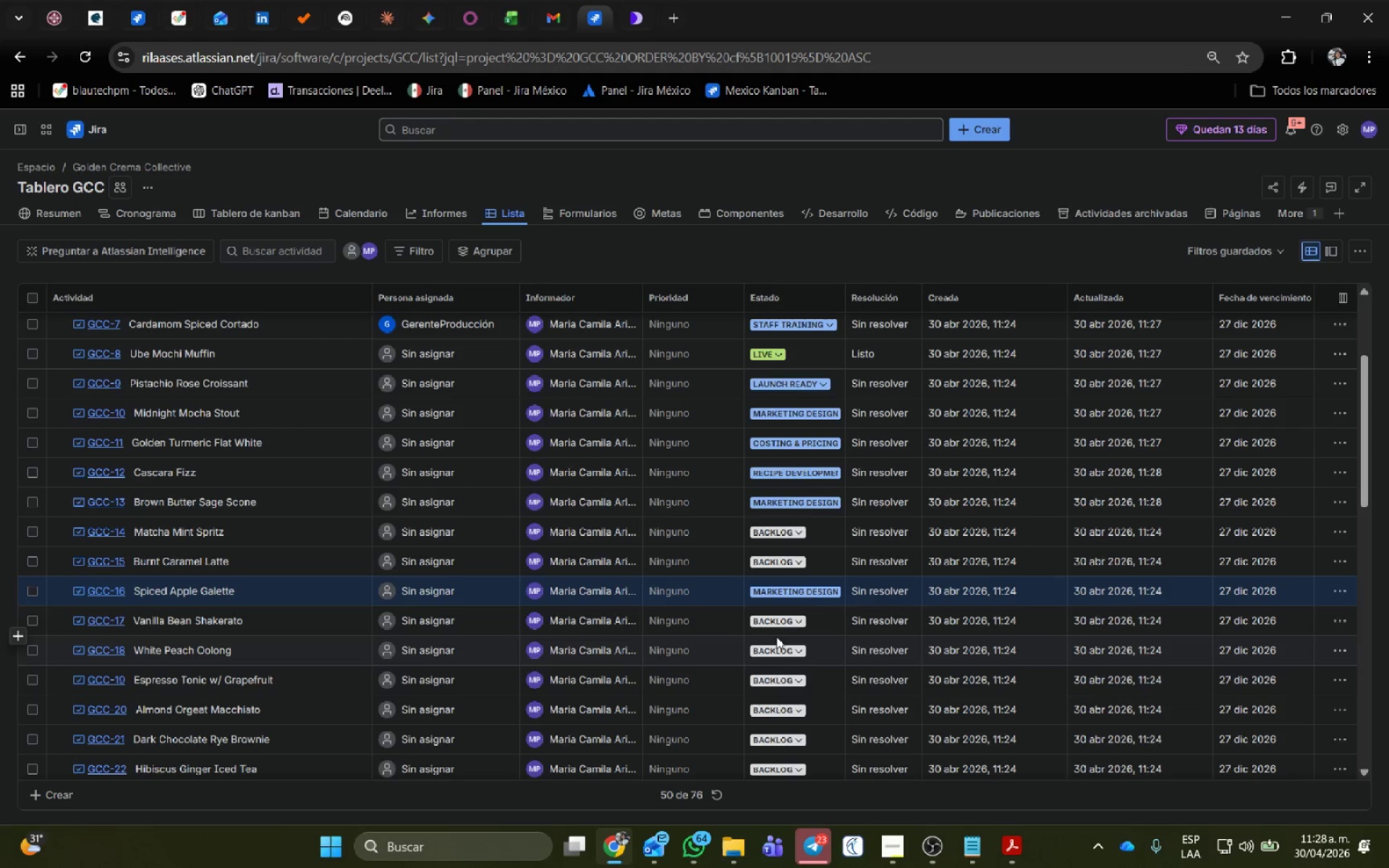 
left_click([779, 623])
 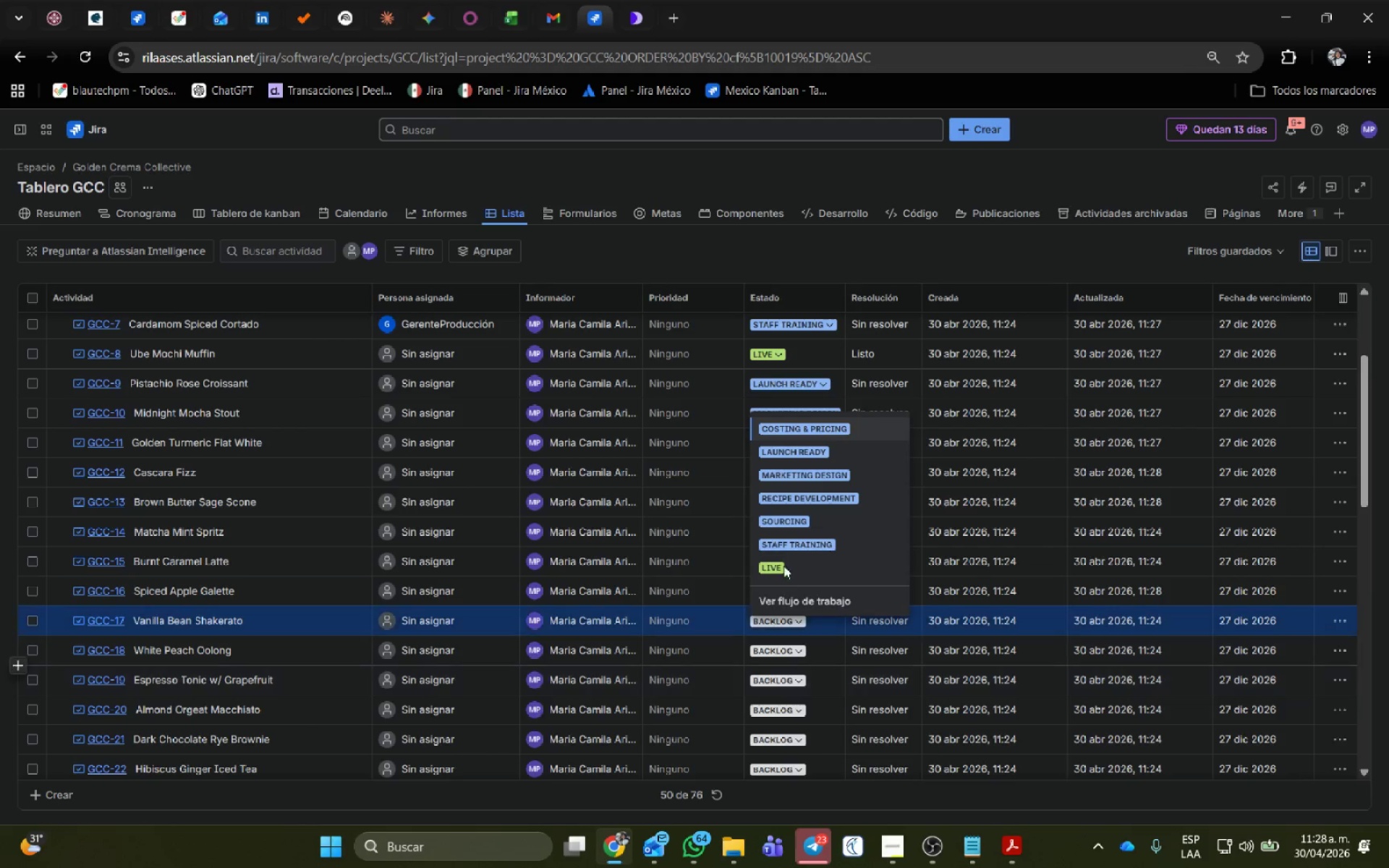 
left_click([790, 548])
 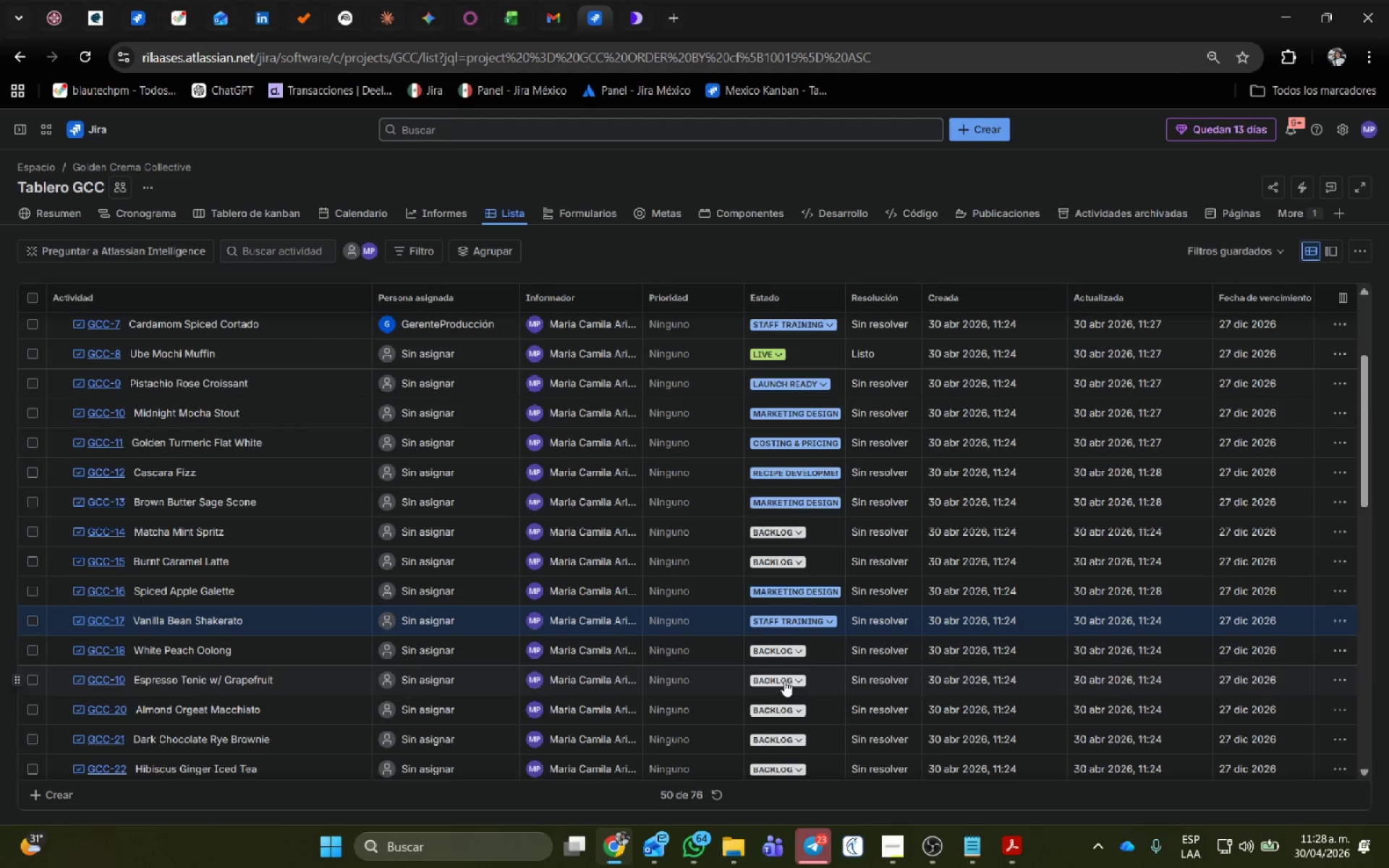 
left_click([784, 681])
 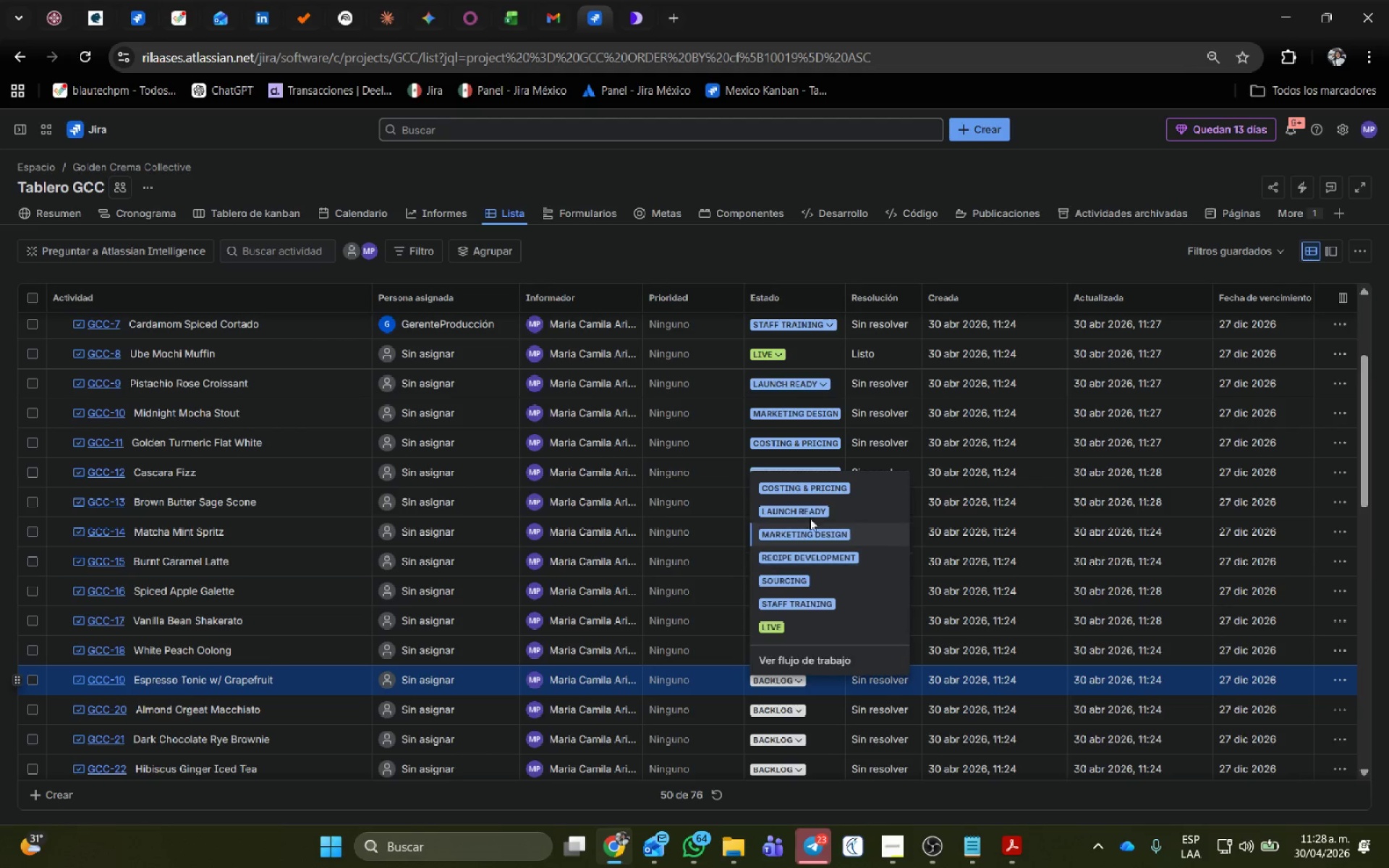 
left_click([819, 488])
 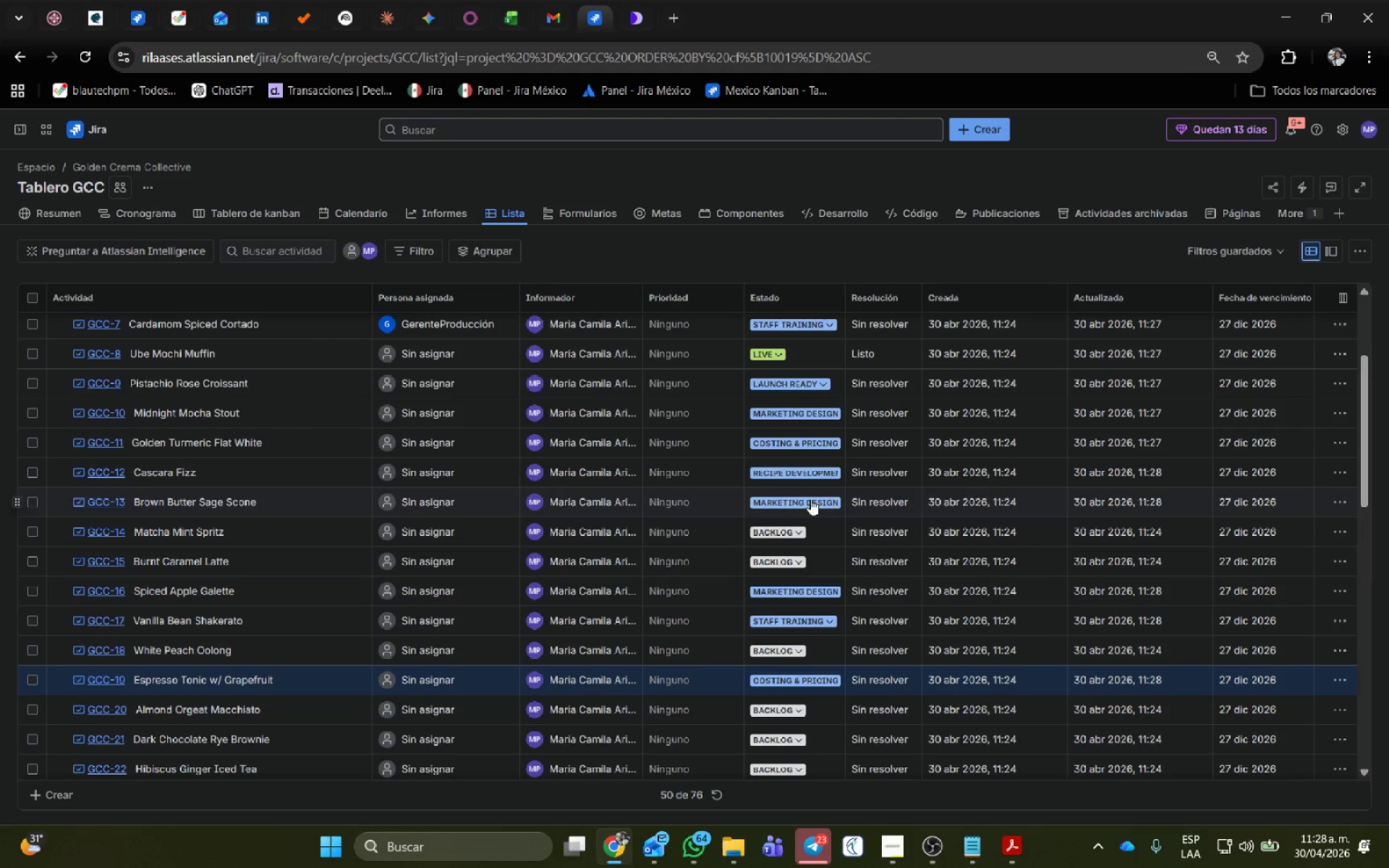 
left_click([799, 686])
 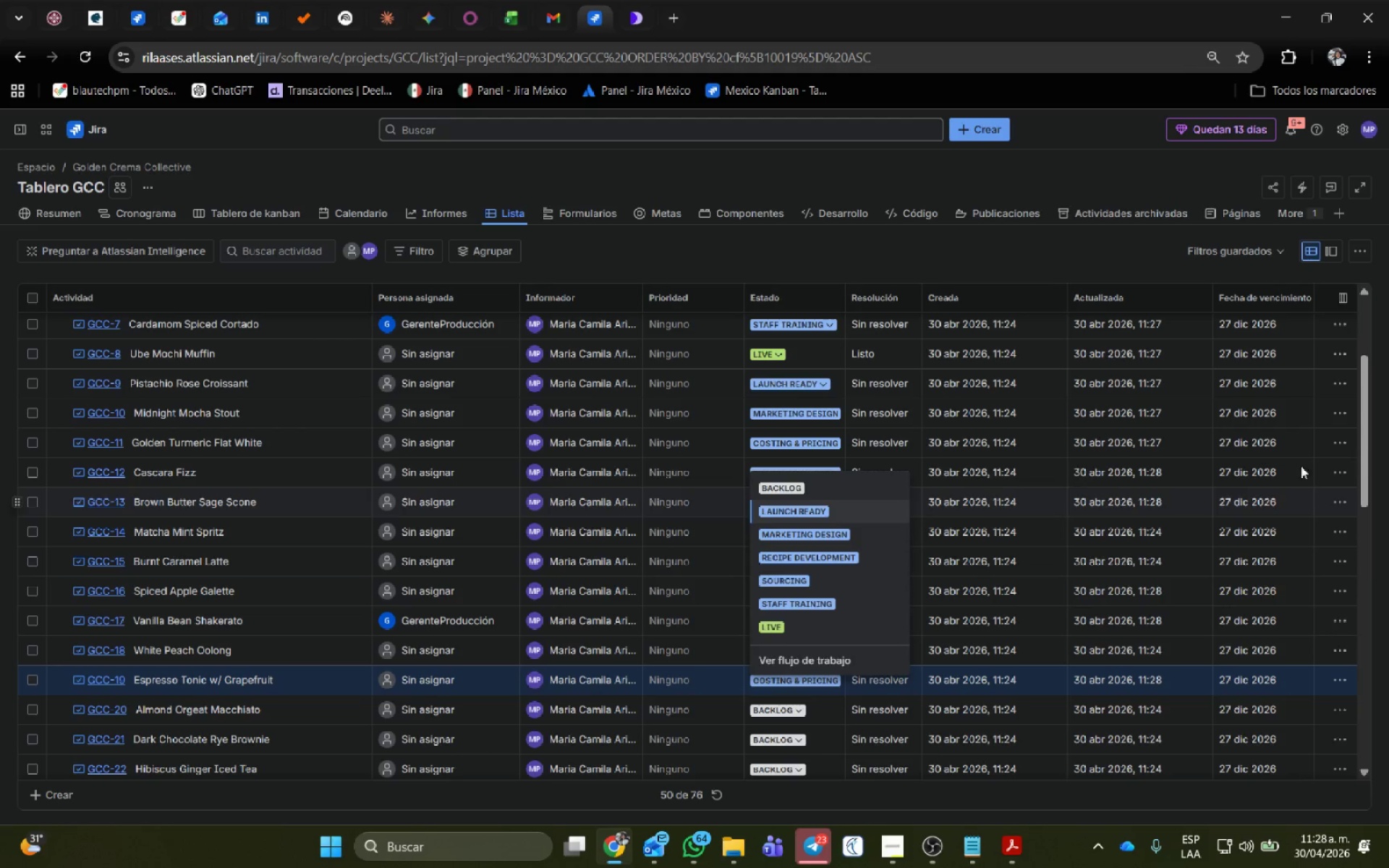 
scroll: coordinate [1201, 475], scroll_direction: down, amount: 3.0
 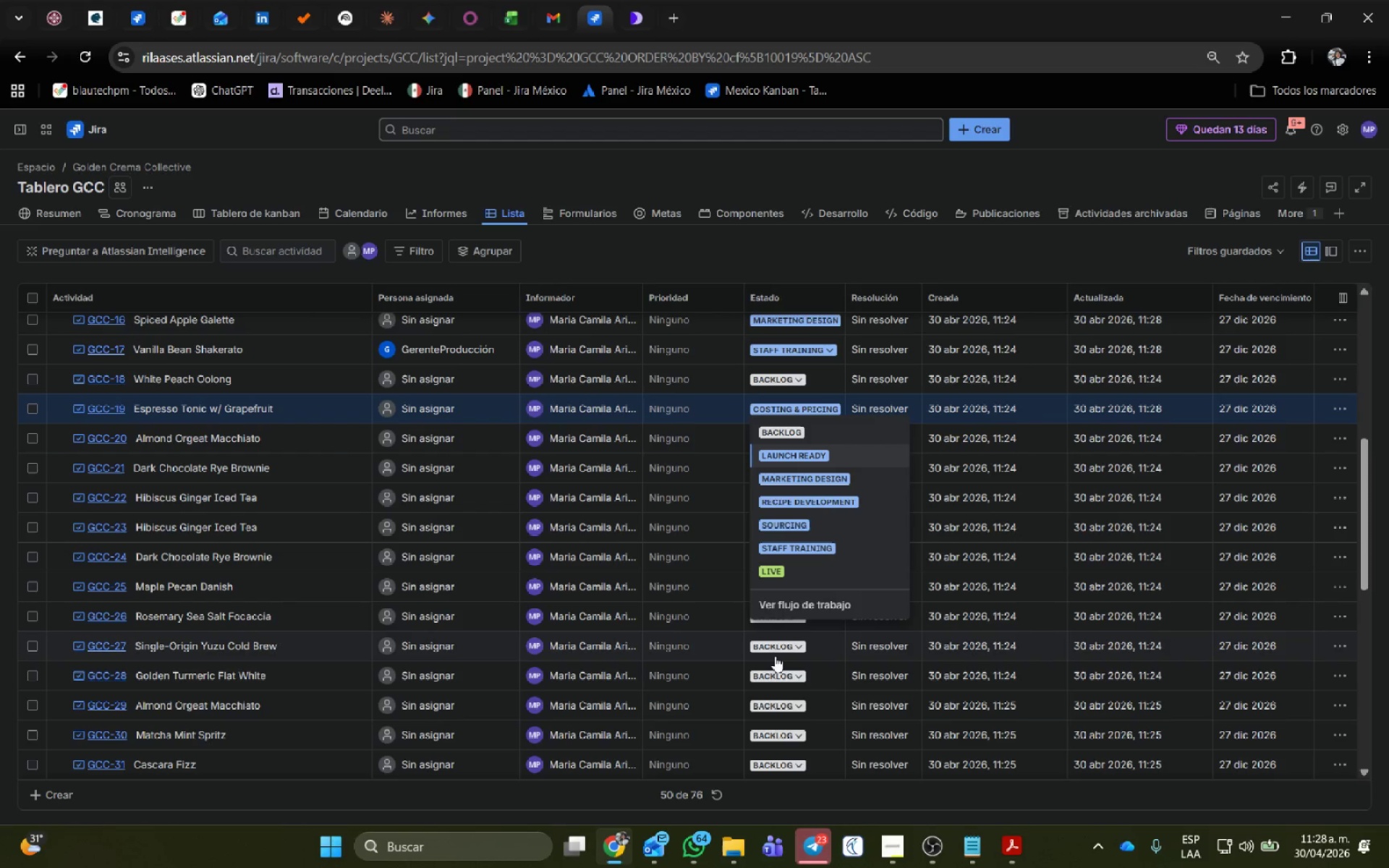 
left_click([773, 650])
 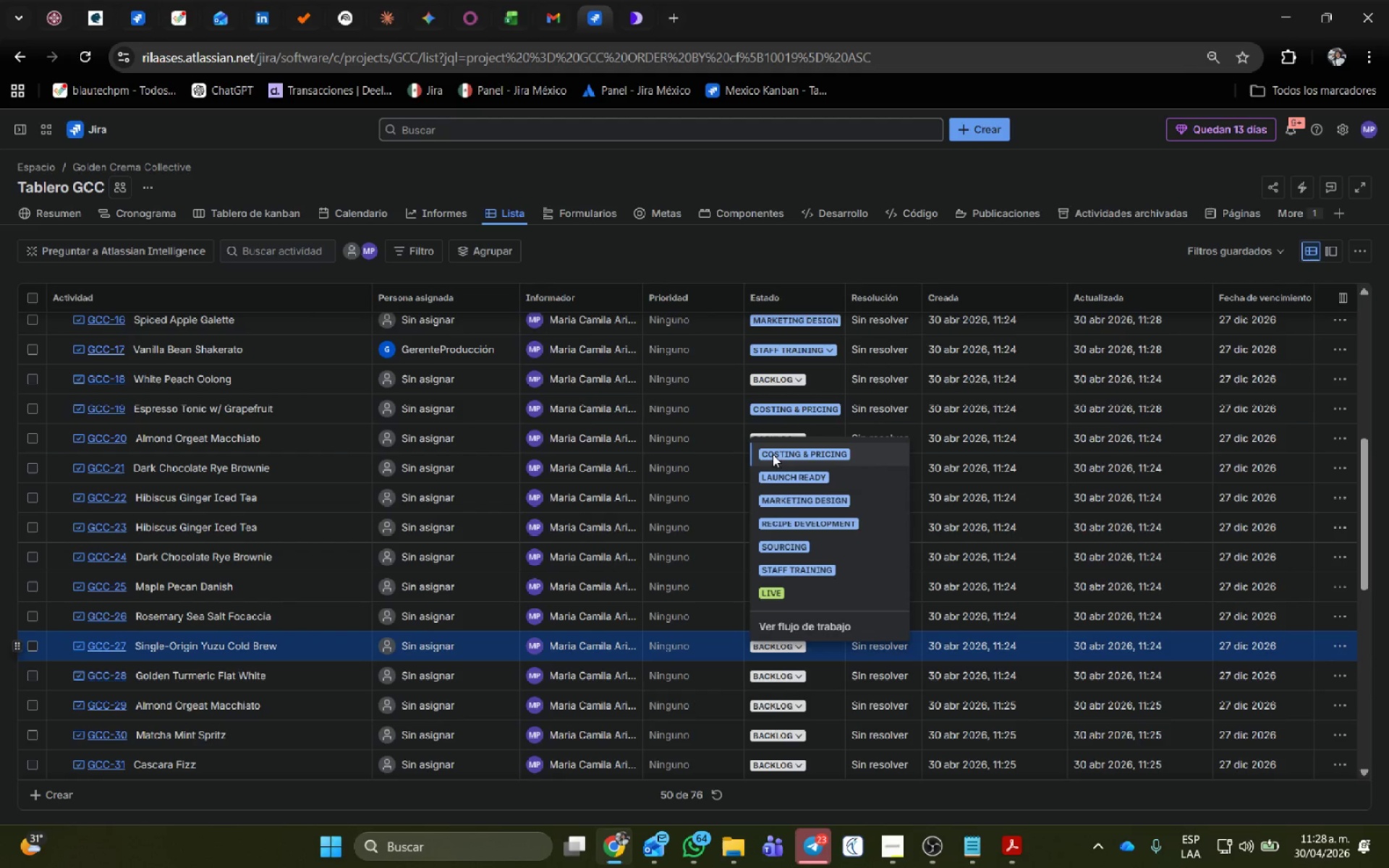 
left_click([770, 454])
 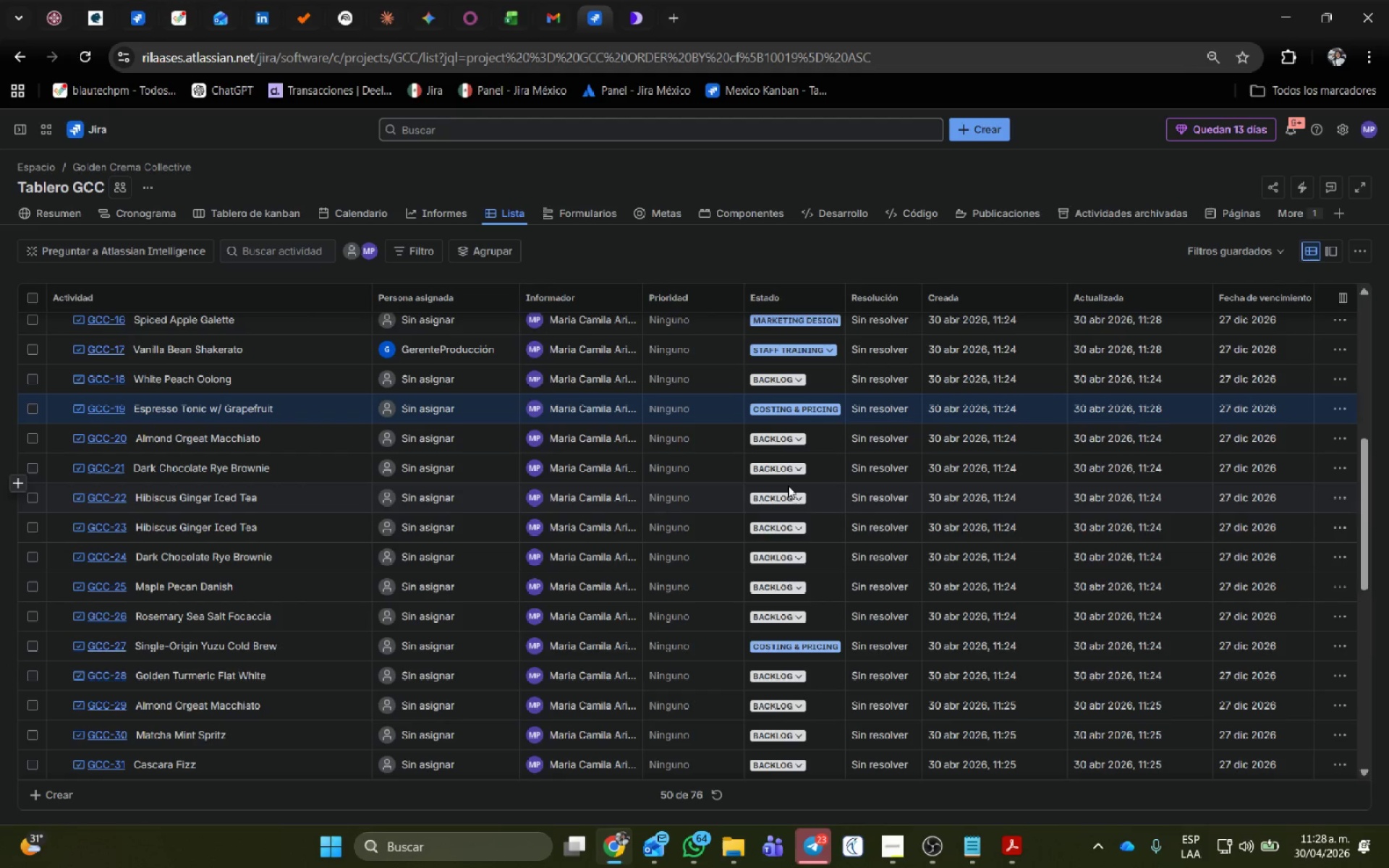 
left_click([788, 472])
 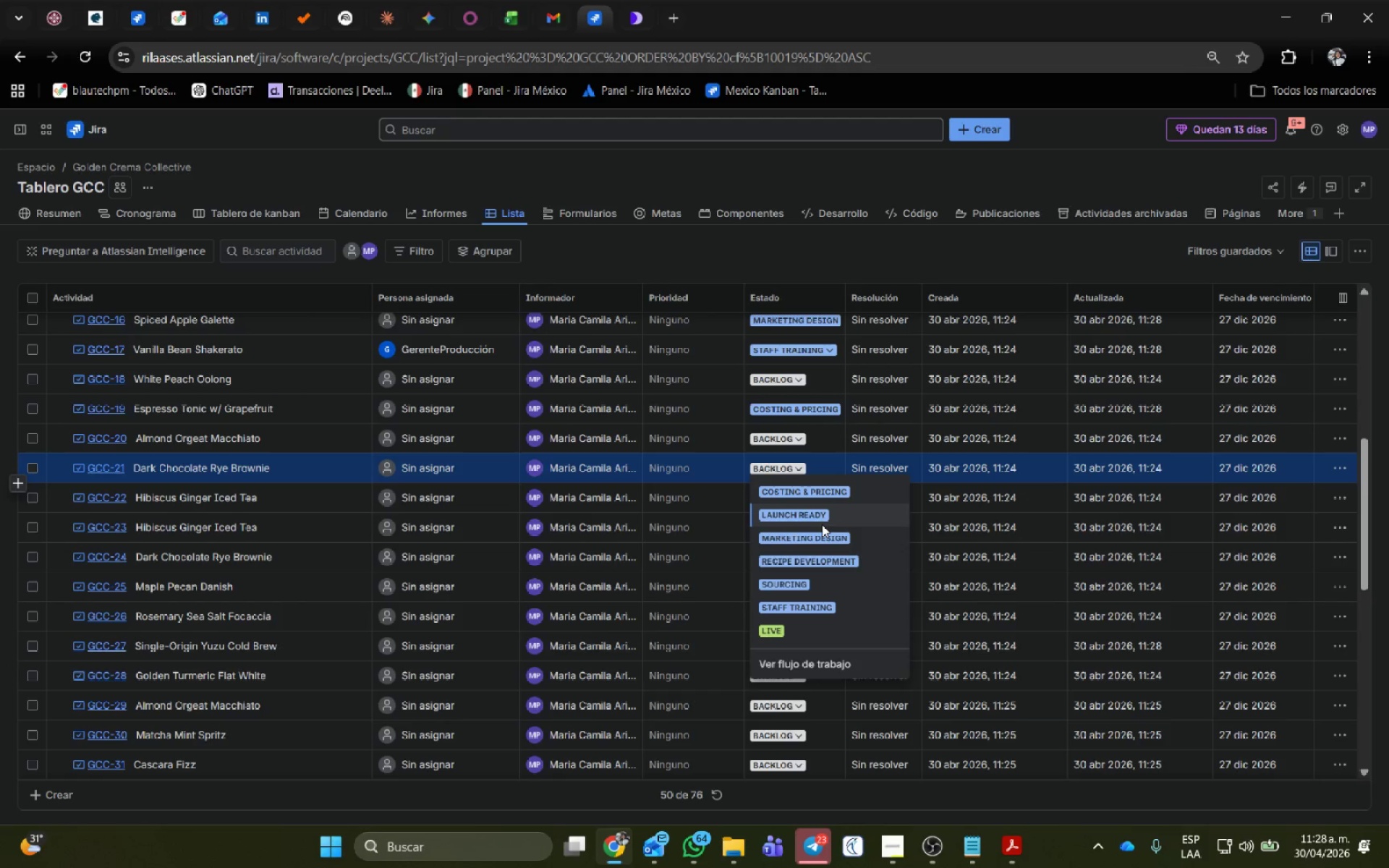 
left_click([821, 511])
 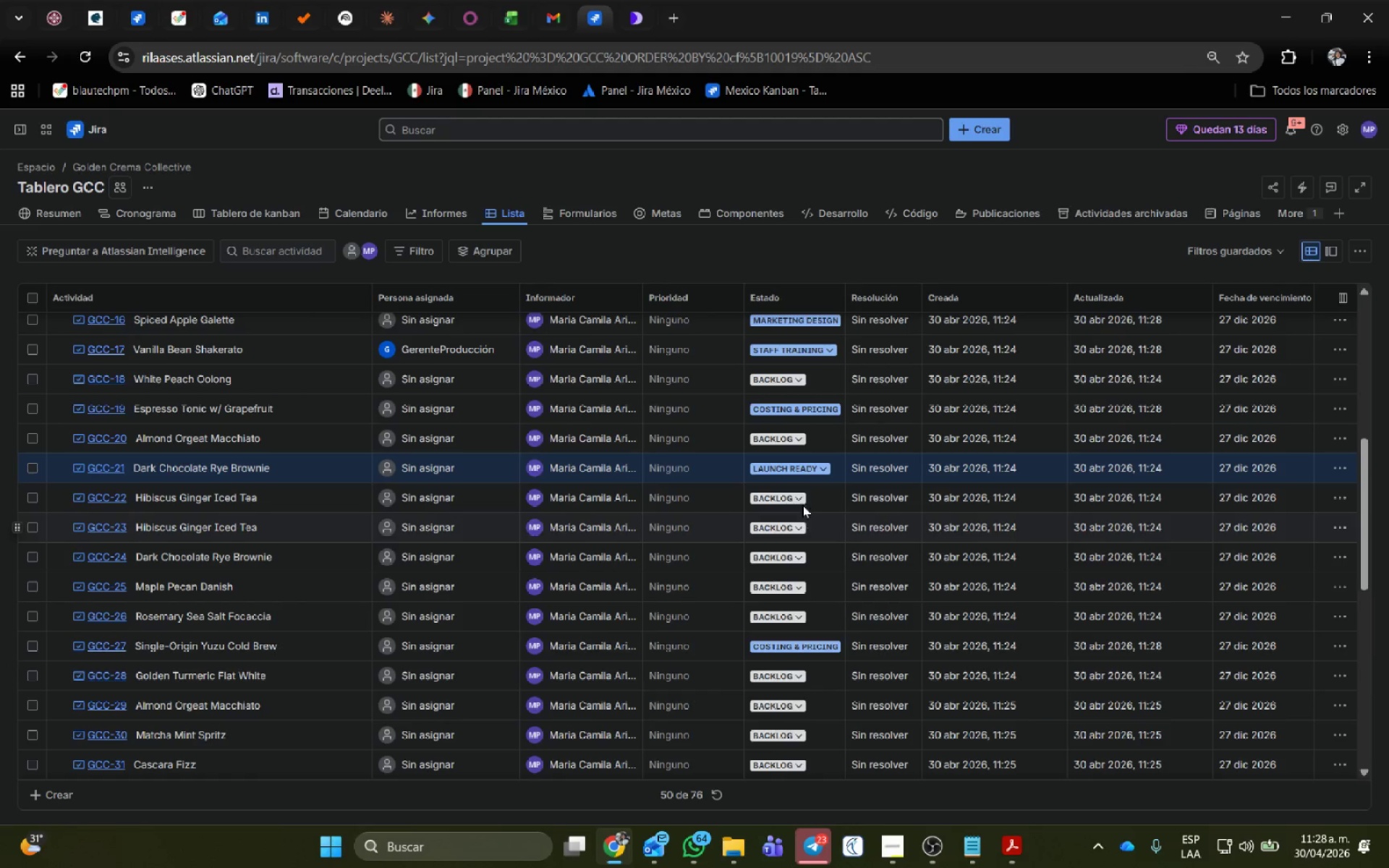 
left_click([800, 498])
 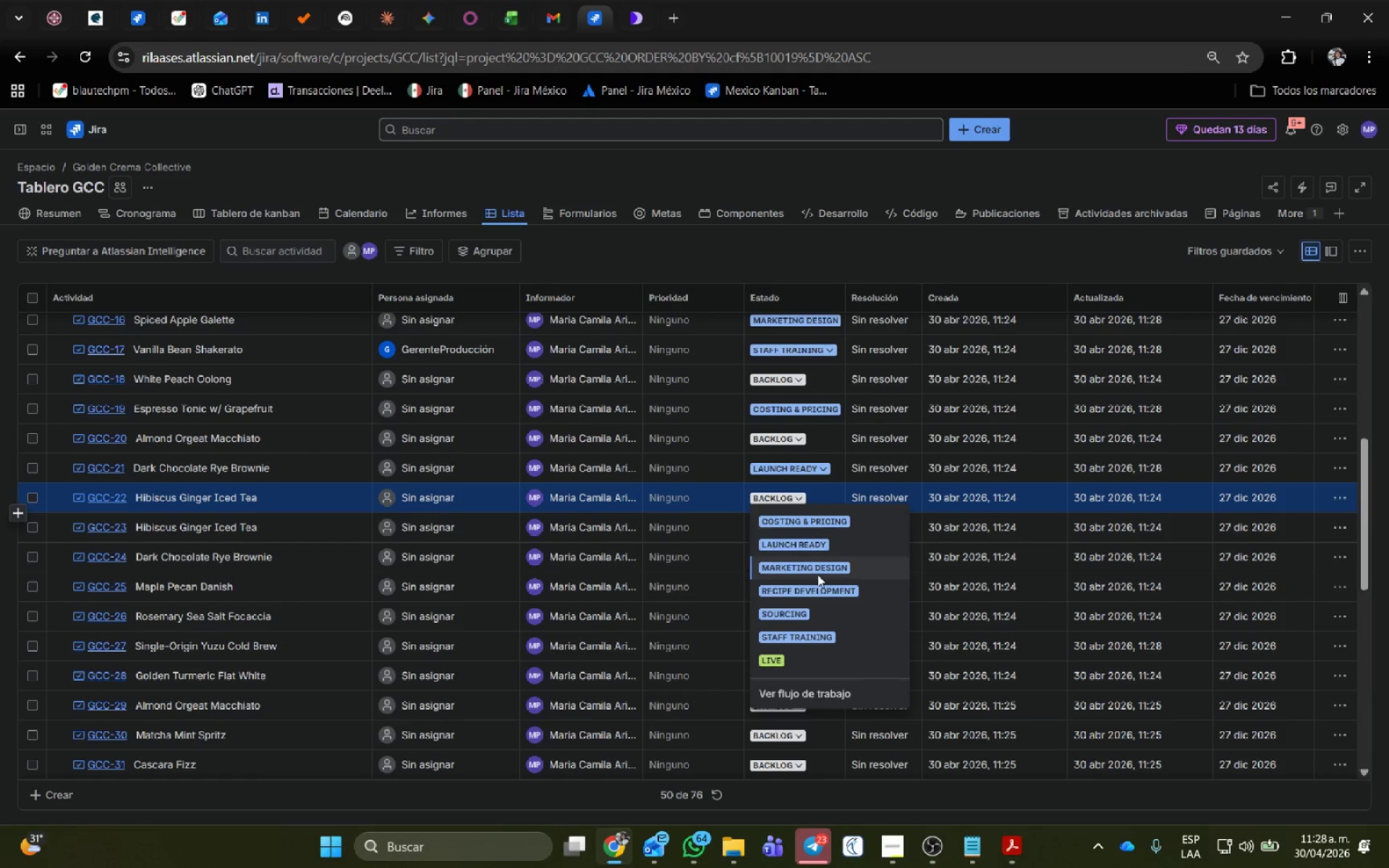 
left_click([817, 575])
 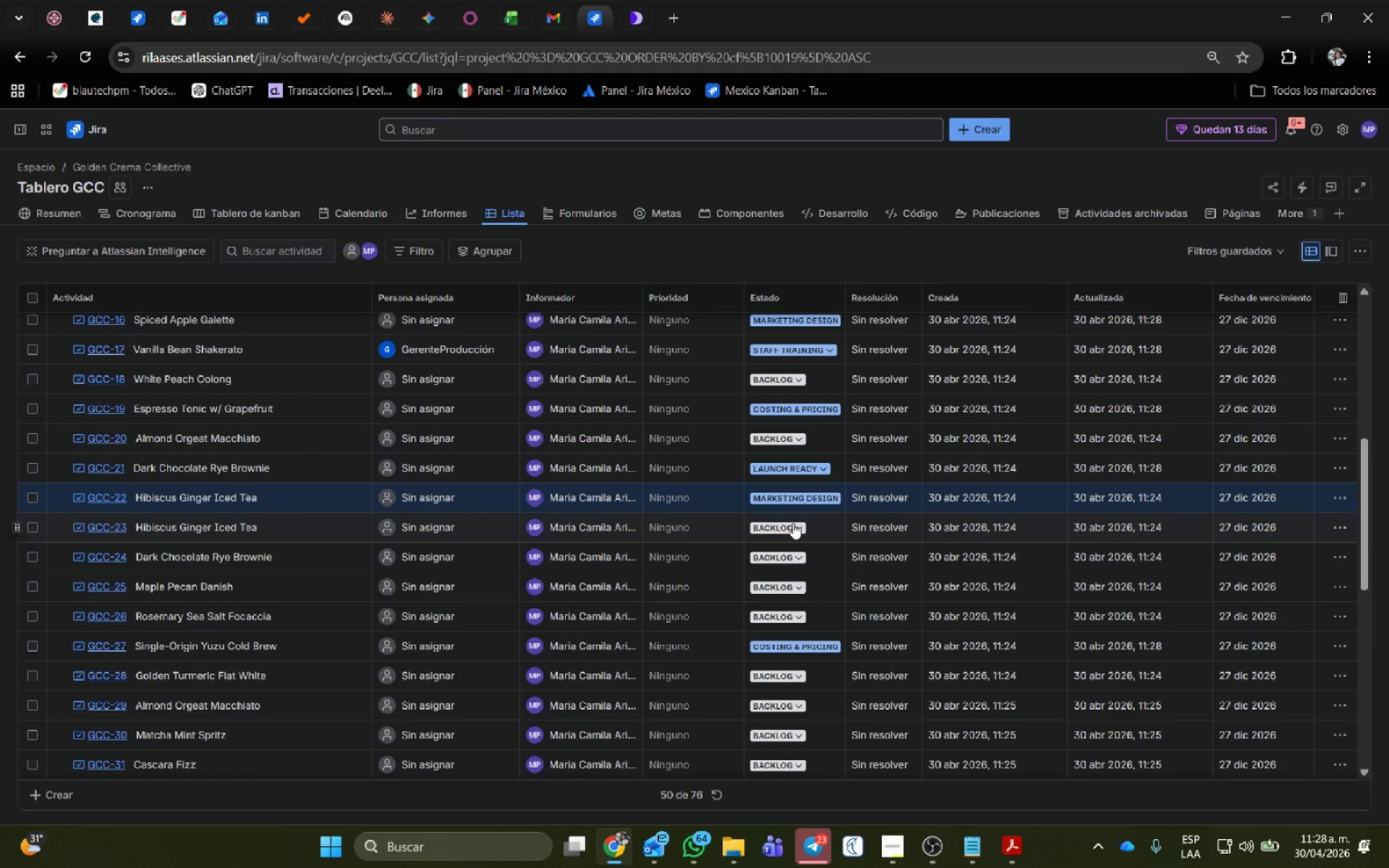 
left_click([793, 530])
 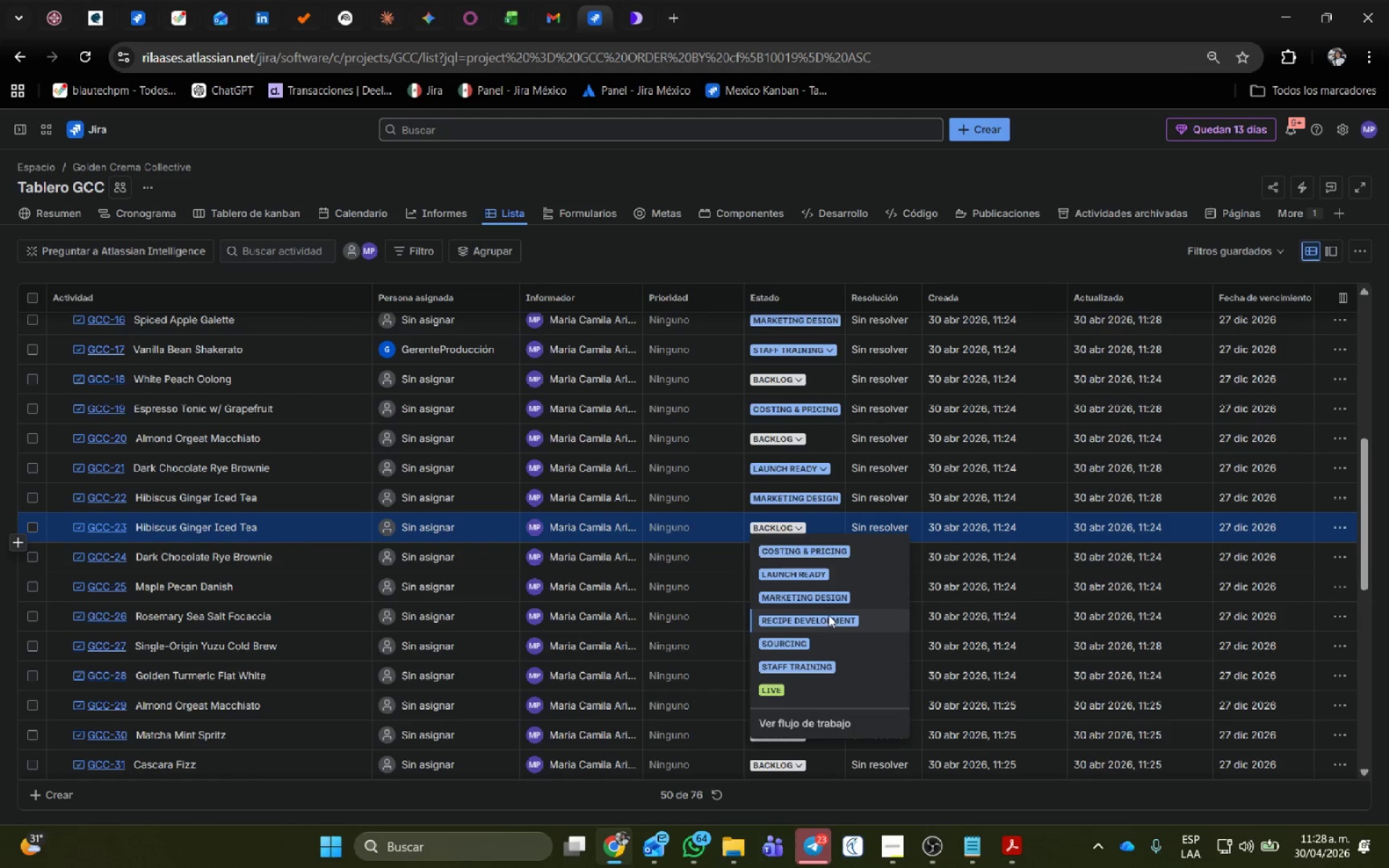 
left_click([831, 620])
 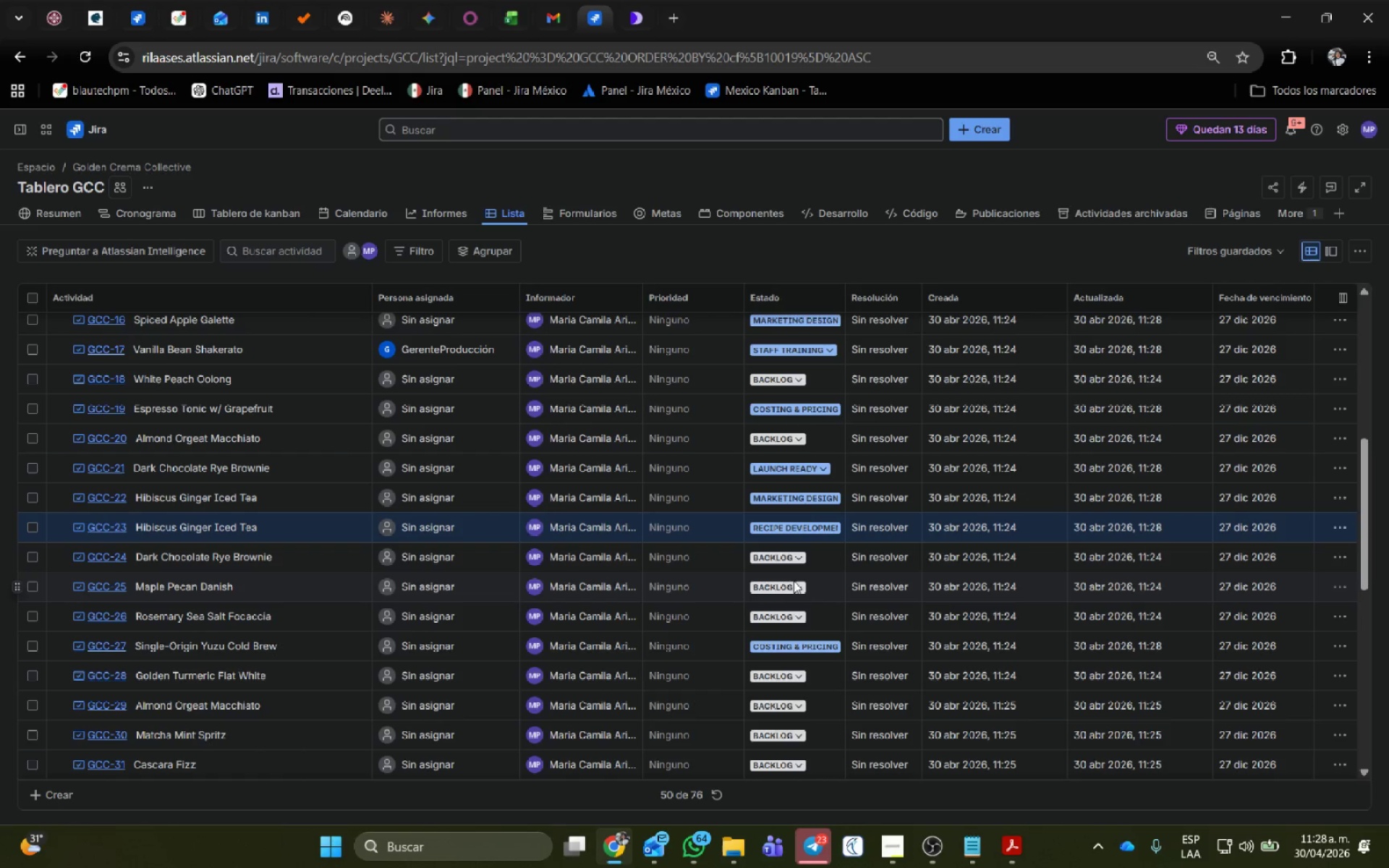 
left_click([791, 587])
 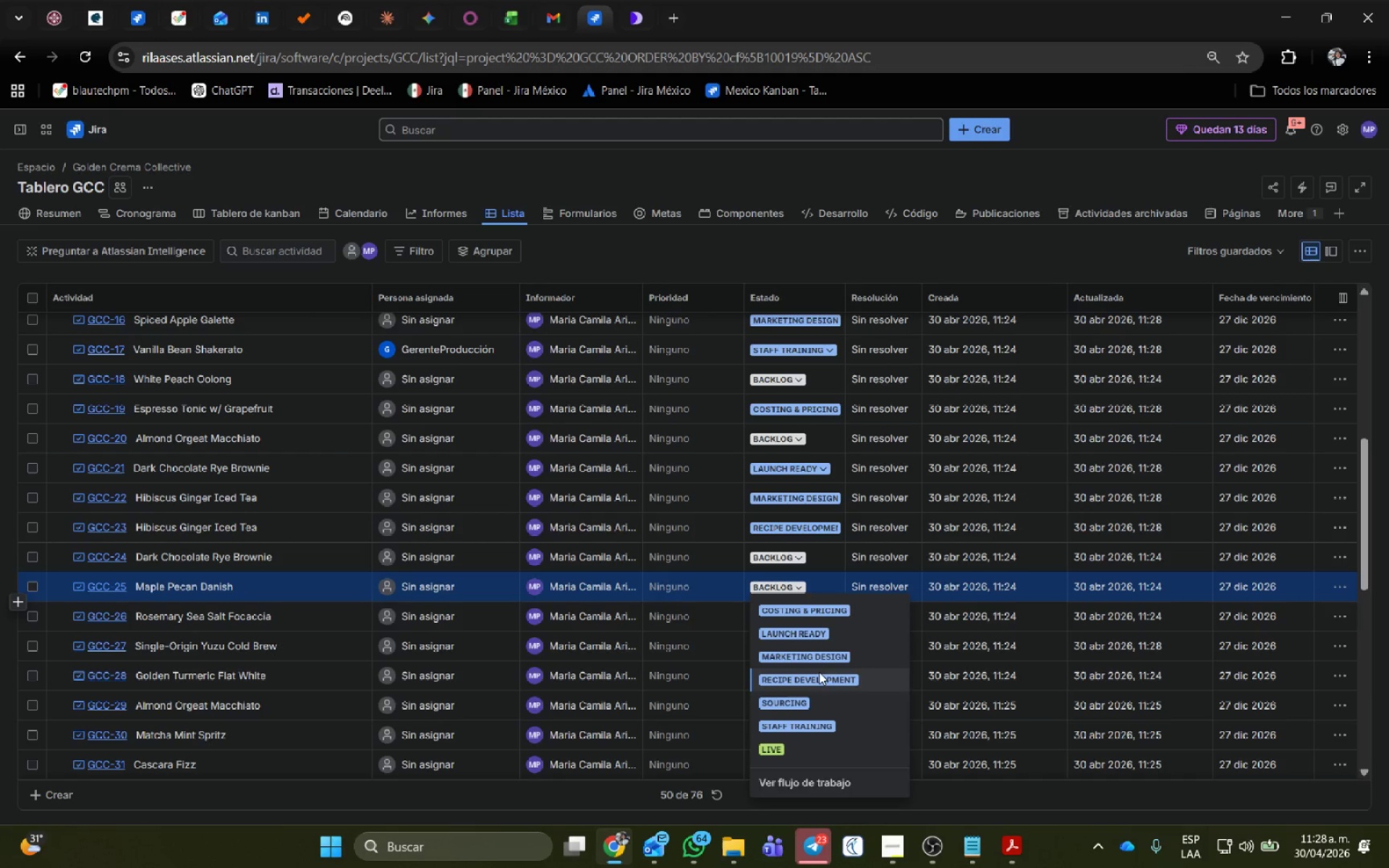 
left_click([799, 696])
 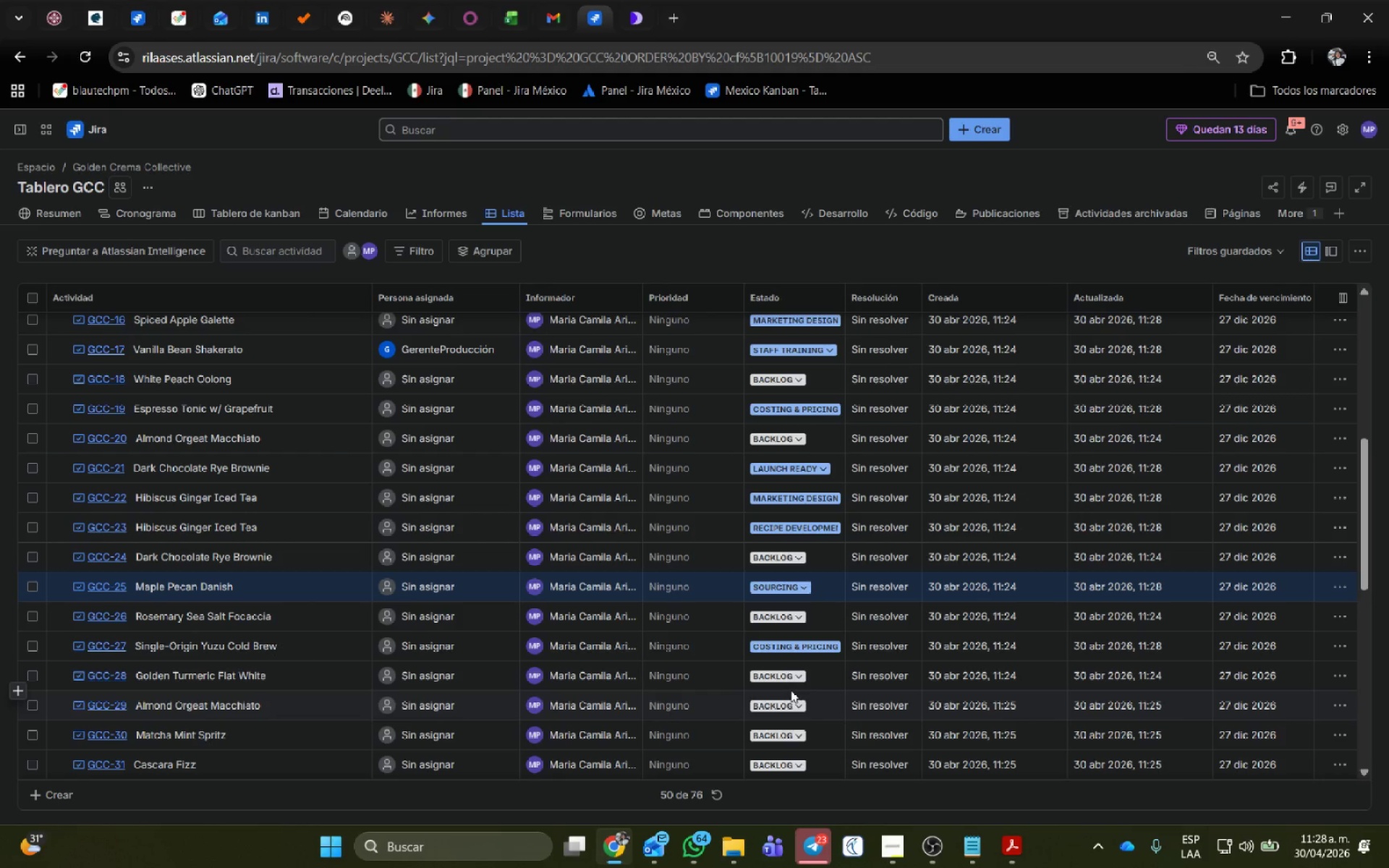 
scroll: coordinate [792, 711], scroll_direction: down, amount: 1.0
 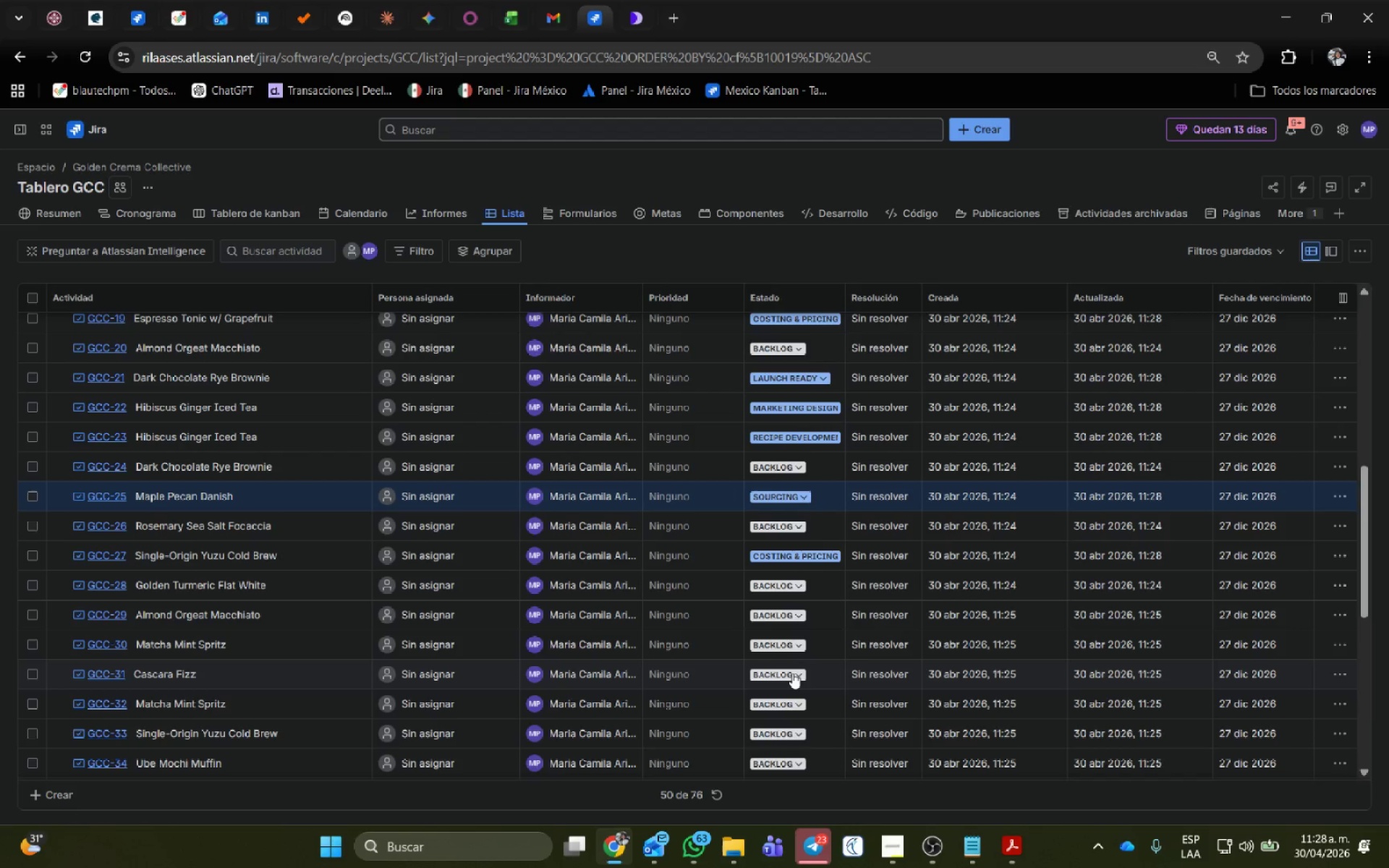 
wait(29.29)
 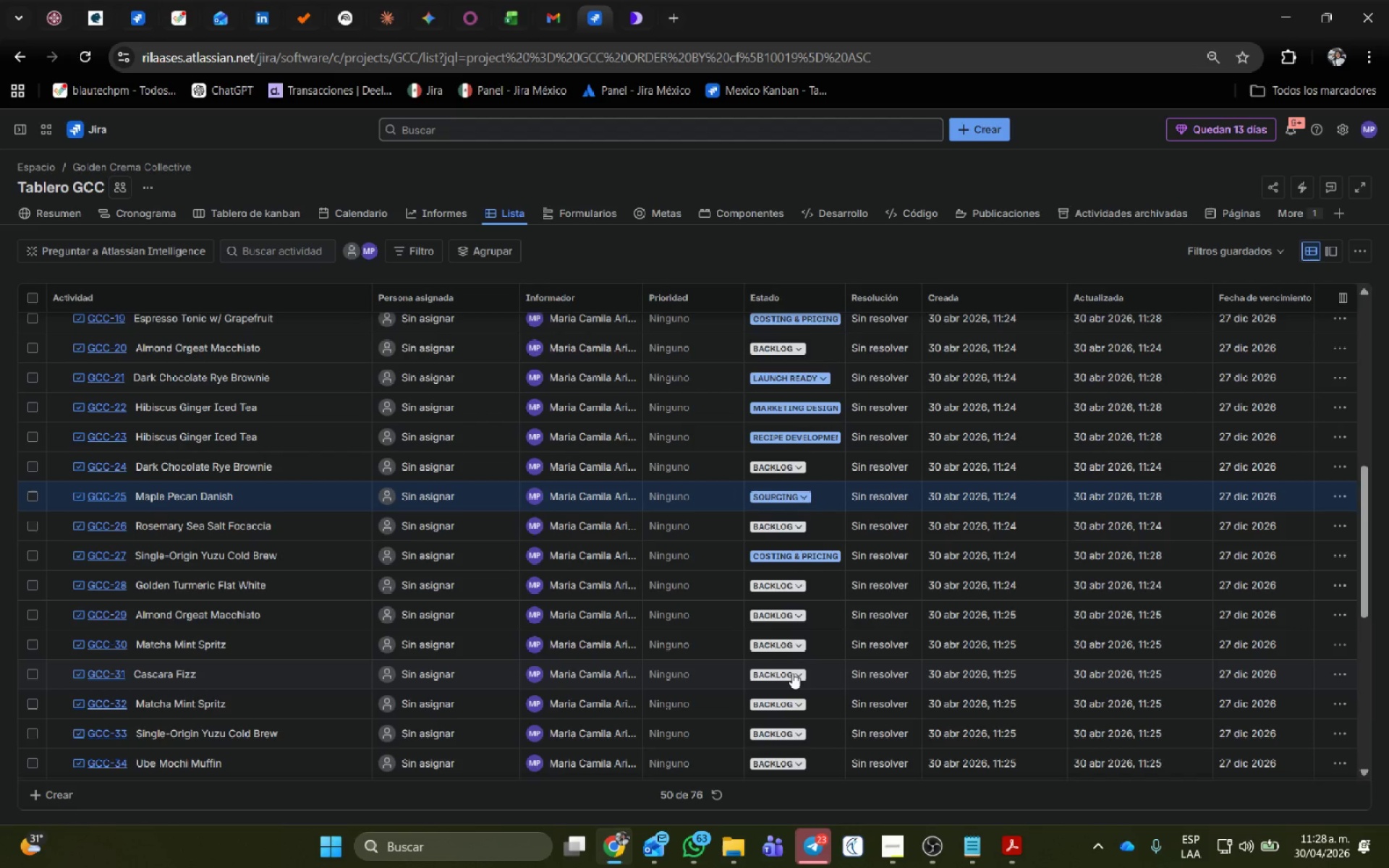 
scroll: coordinate [793, 540], scroll_direction: down, amount: 2.0
 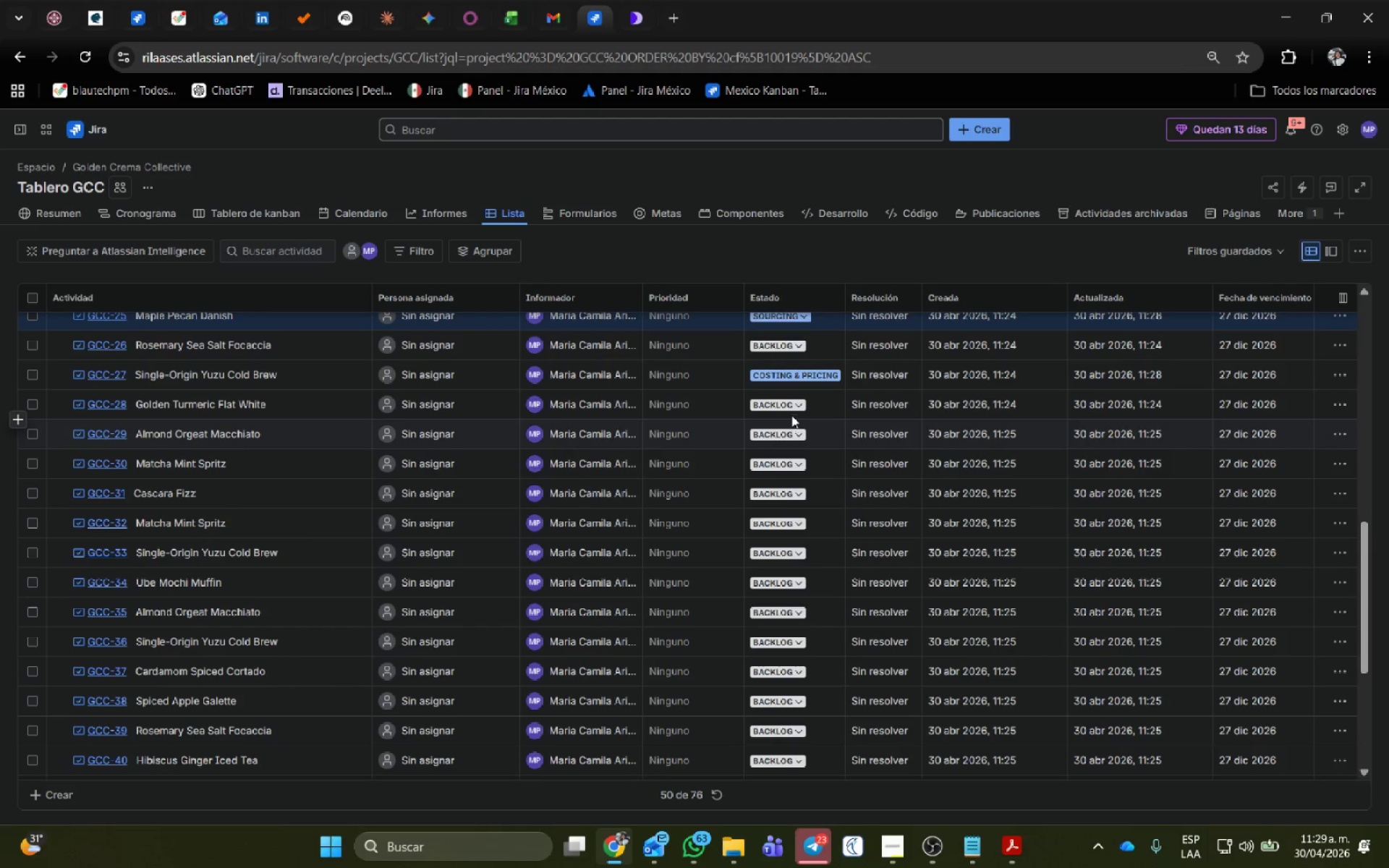 
left_click([791, 409])
 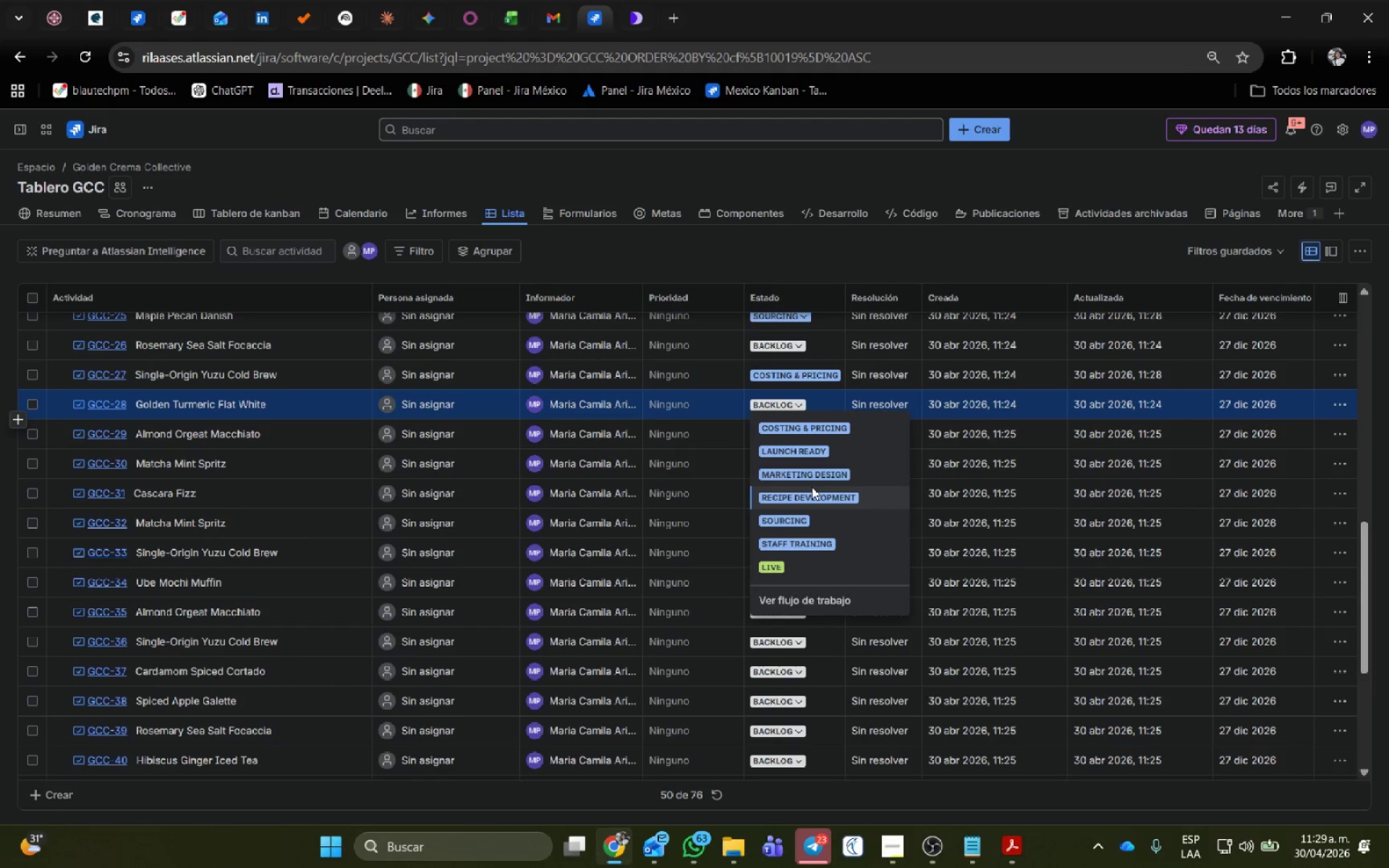 
left_click([812, 487])
 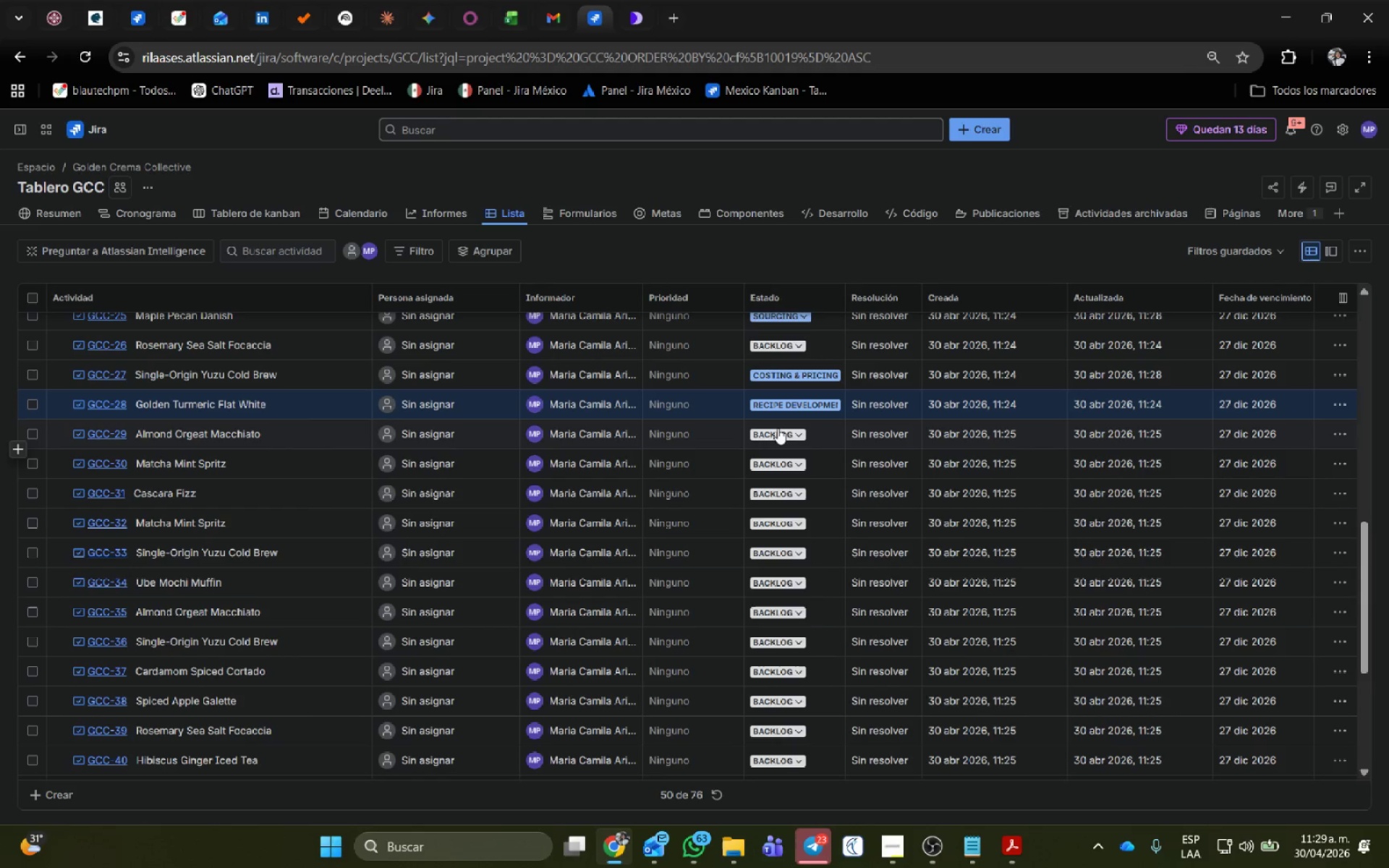 
left_click([777, 426])
 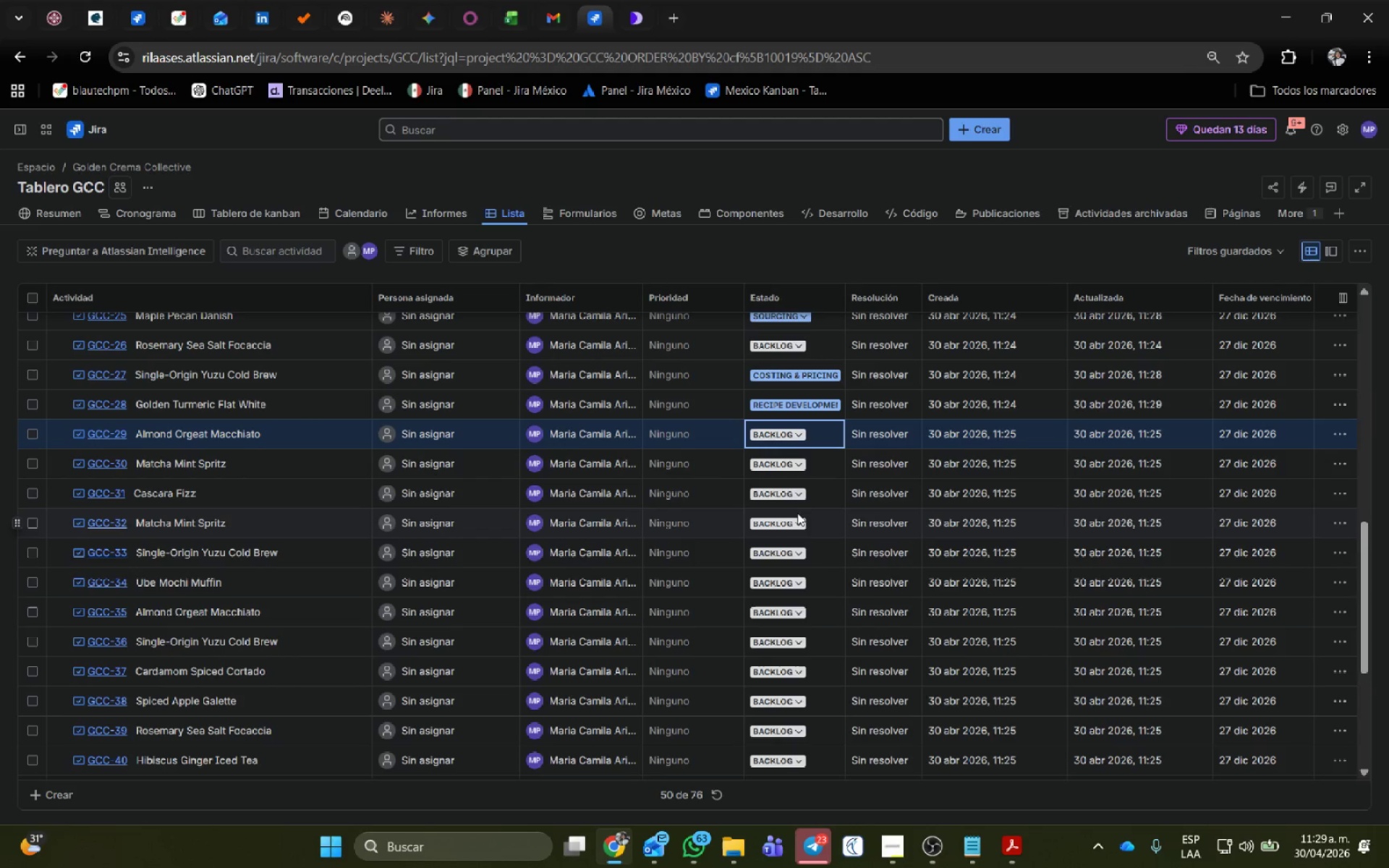 
left_click([790, 431])
 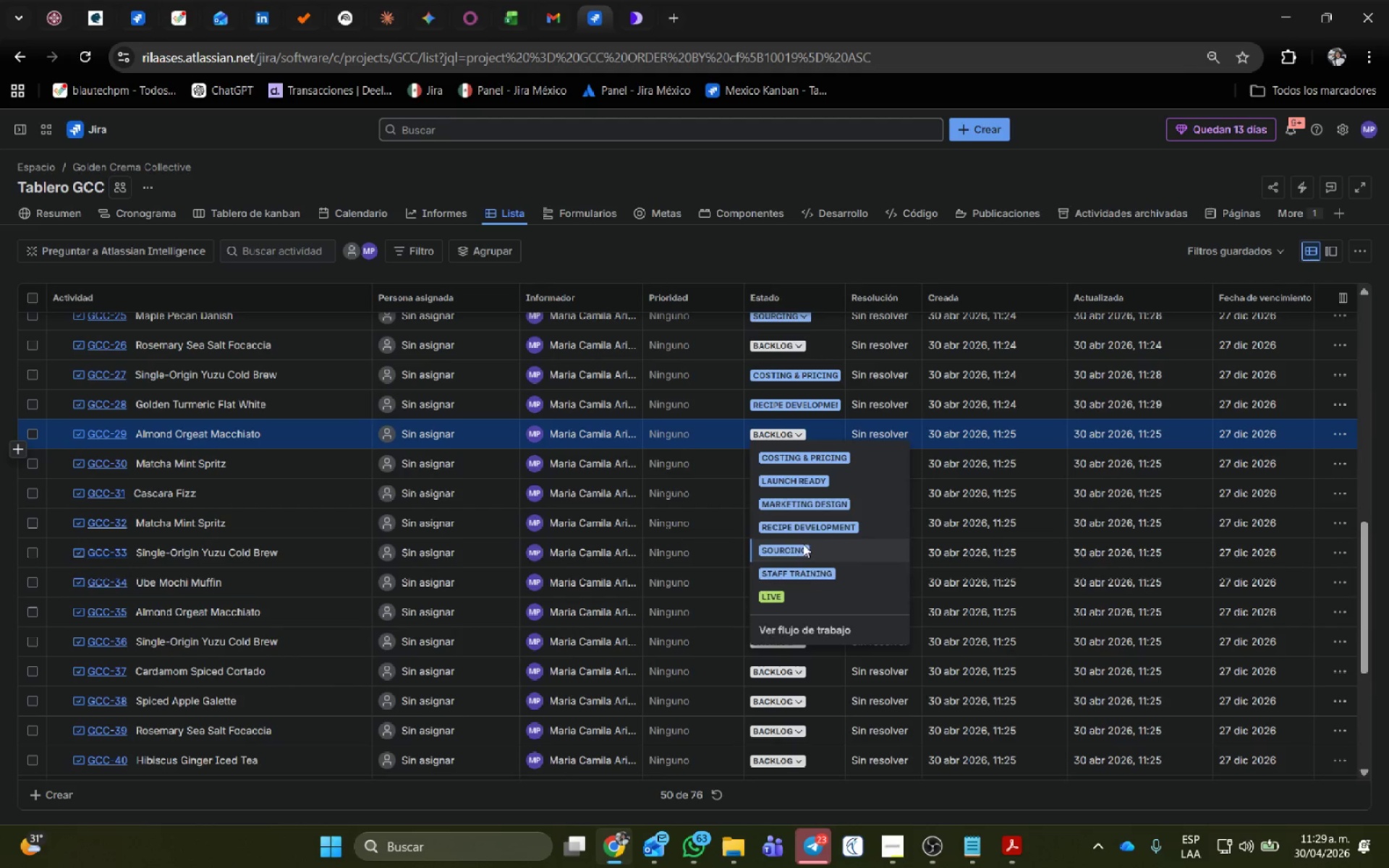 
left_click([807, 574])
 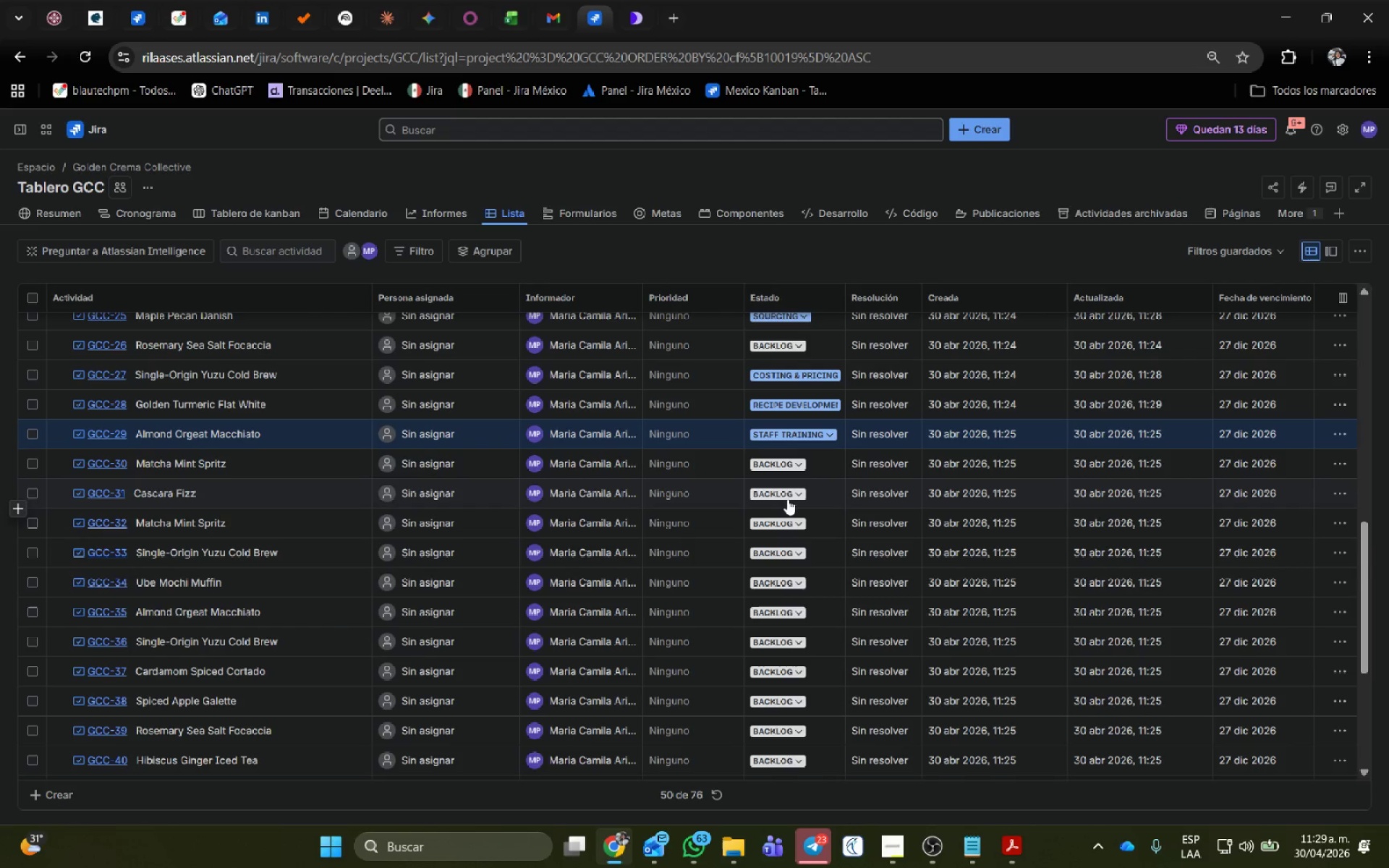 
left_click([788, 493])
 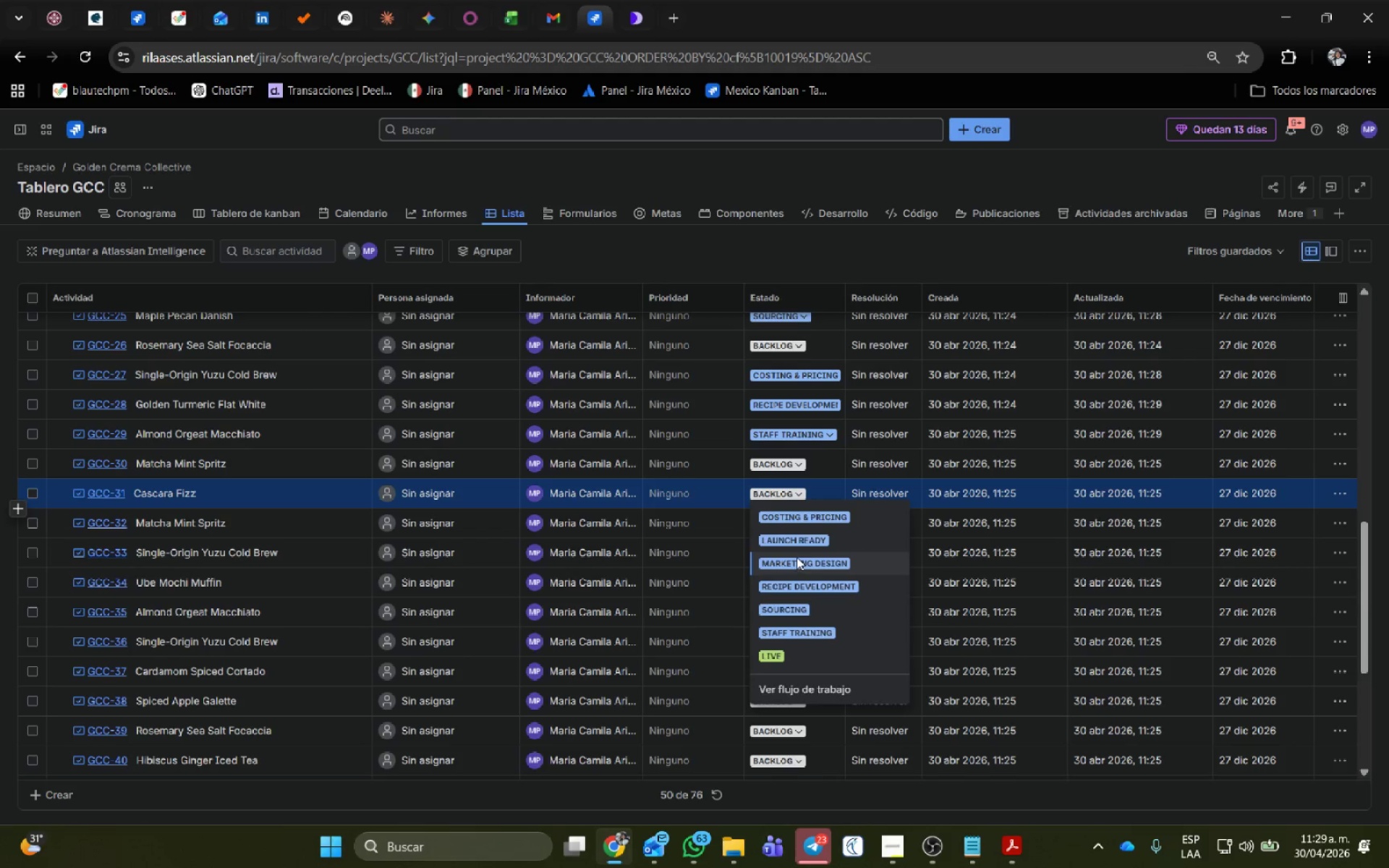 
left_click([797, 543])
 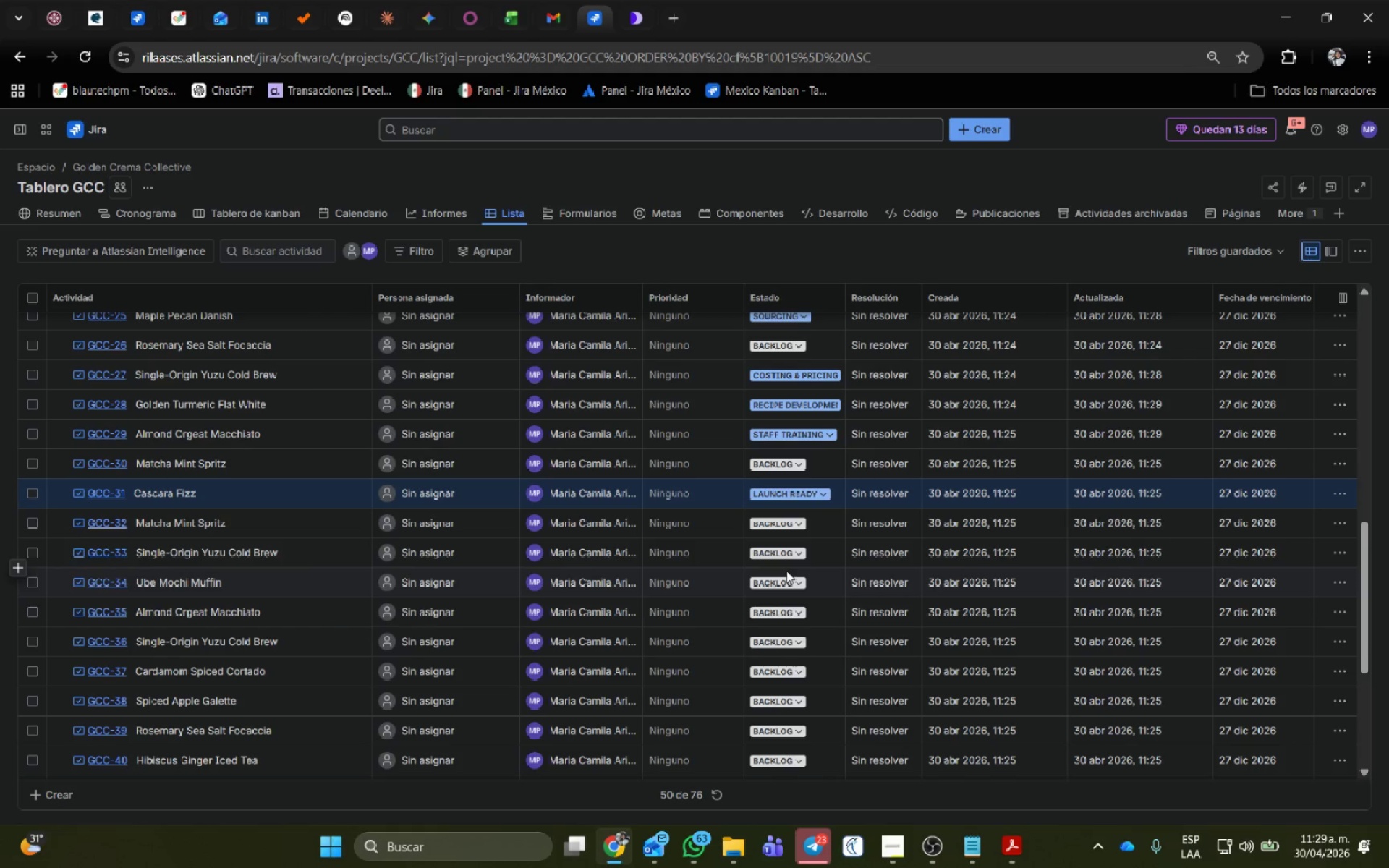 
left_click([788, 550])
 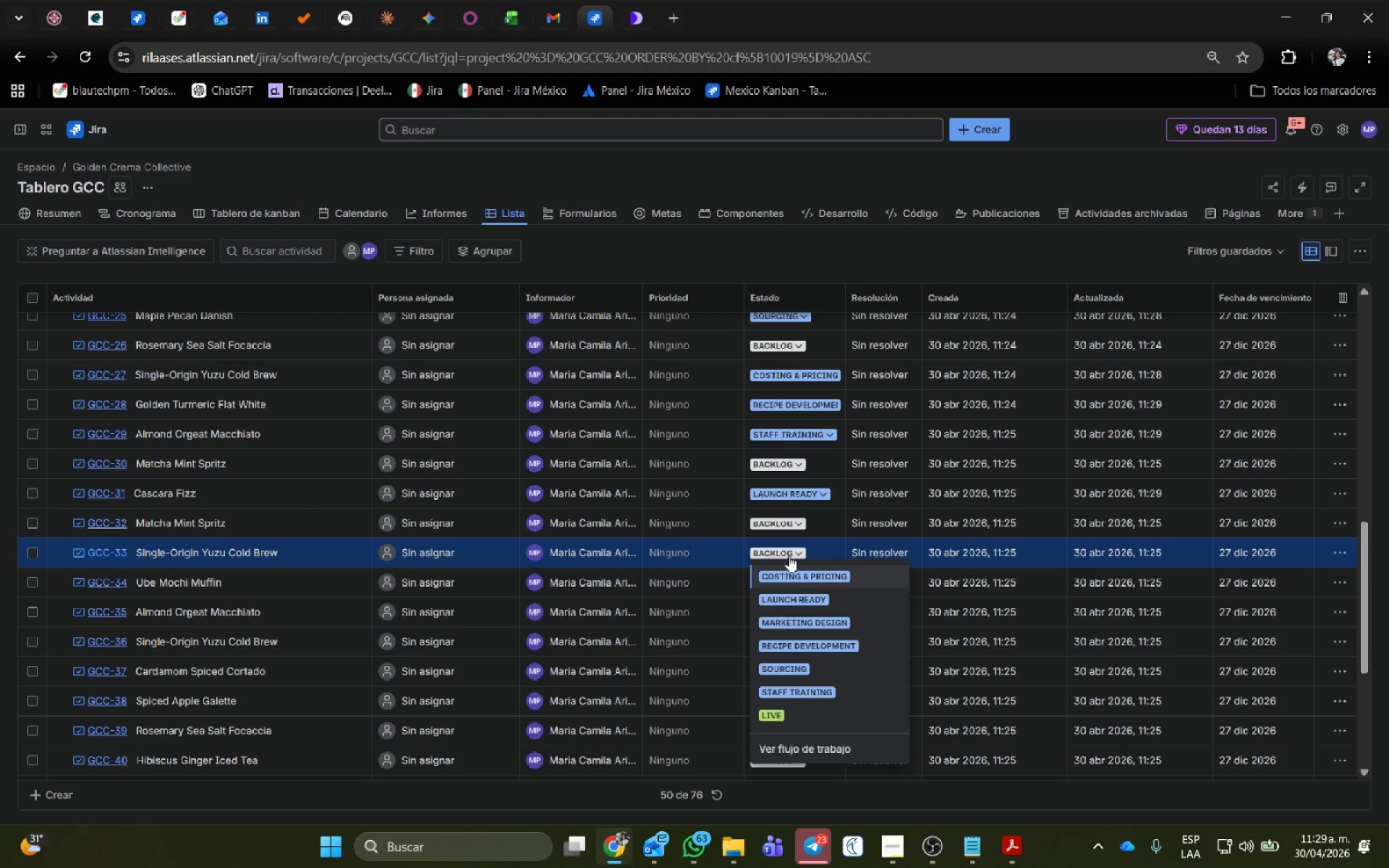 
left_click([791, 574])
 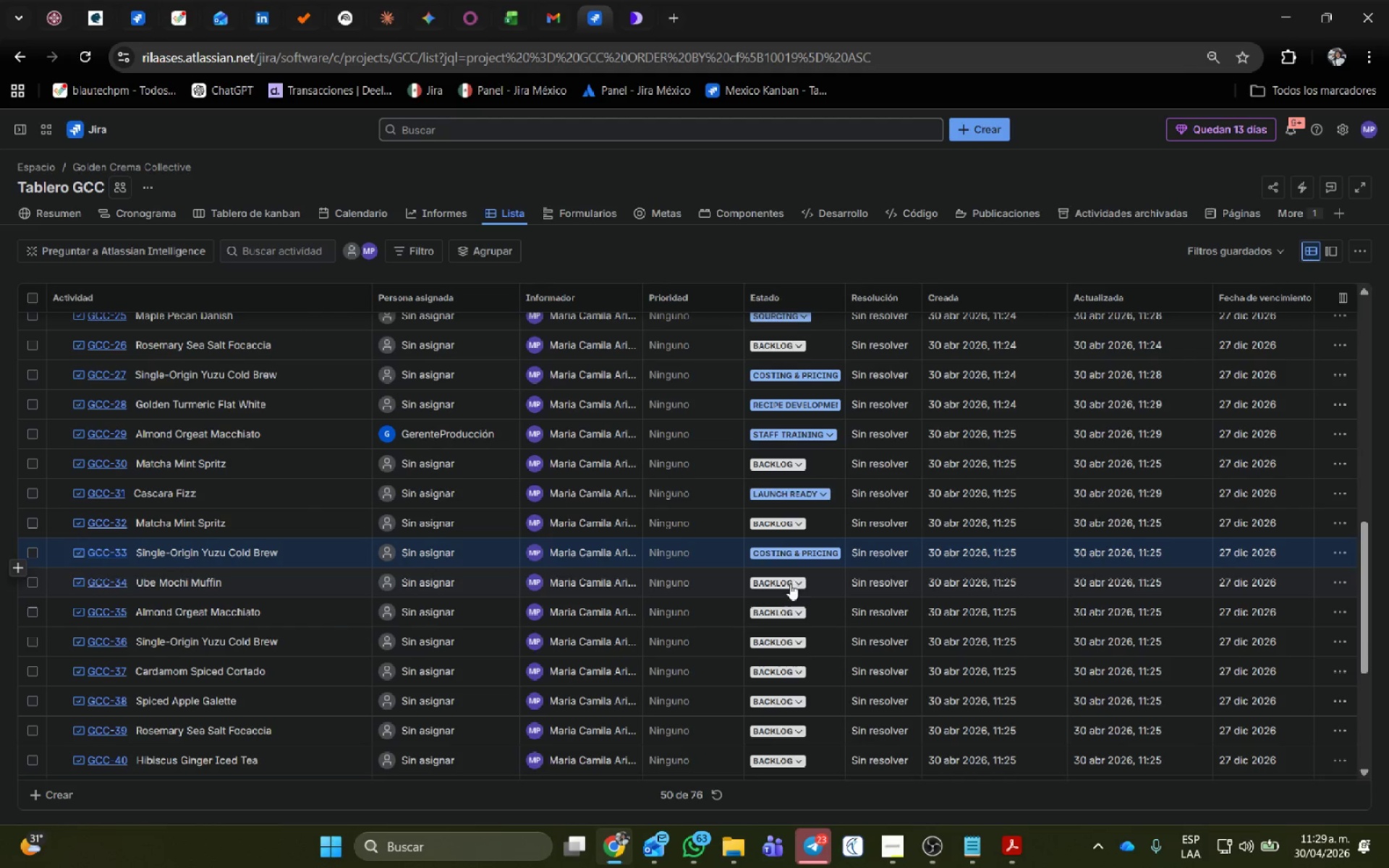 
left_click([790, 584])
 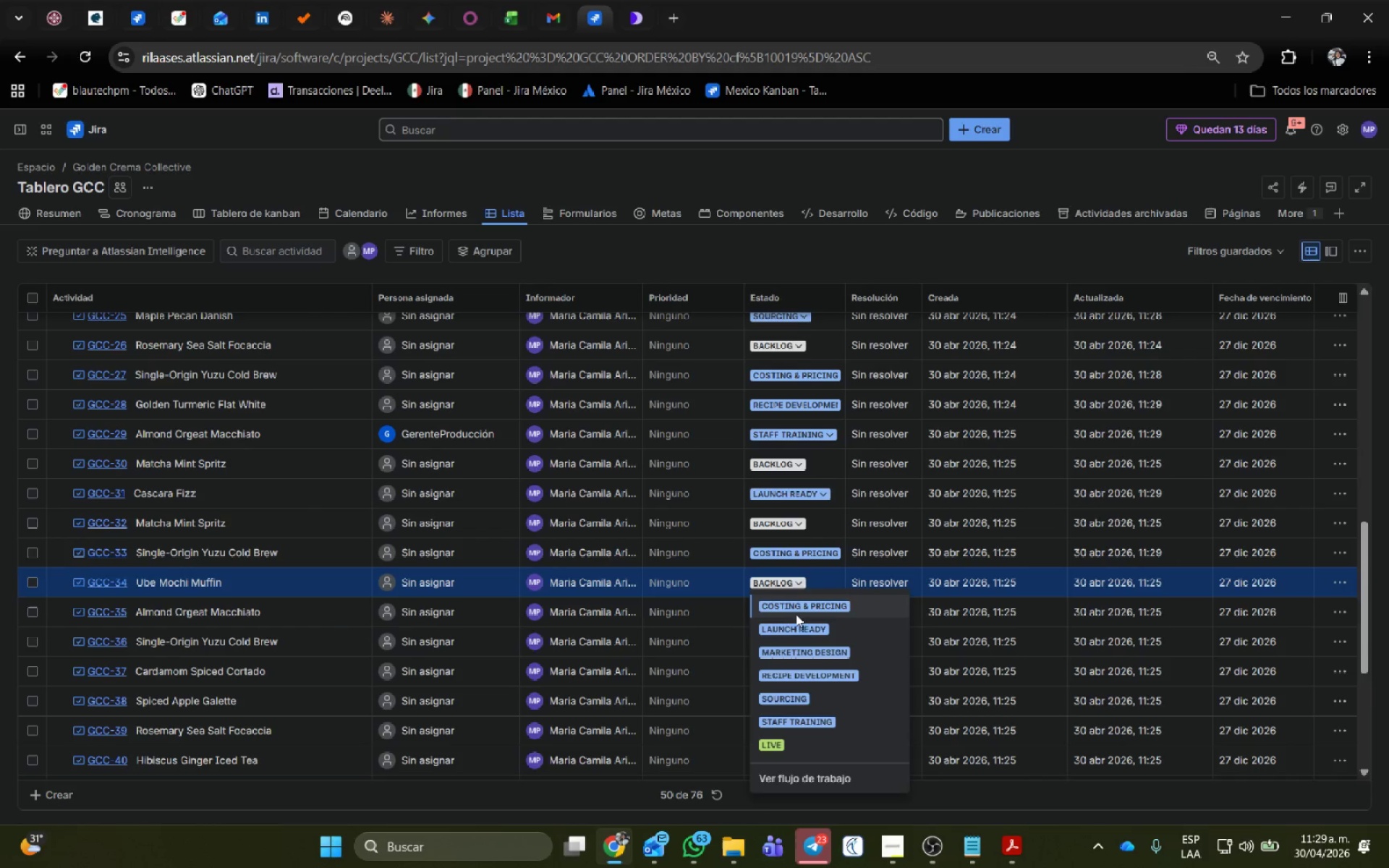 
left_click([799, 626])
 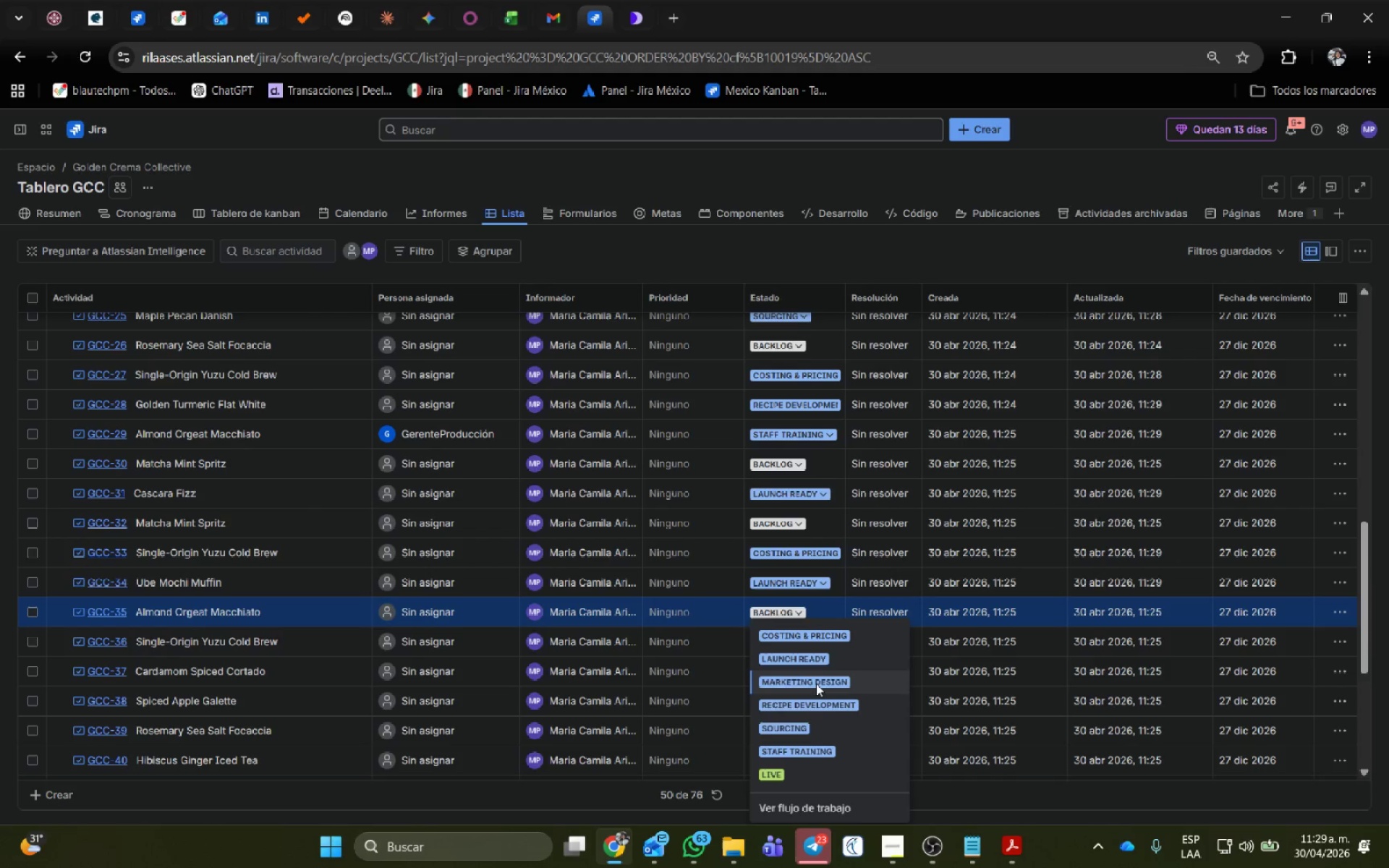 
left_click([820, 679])
 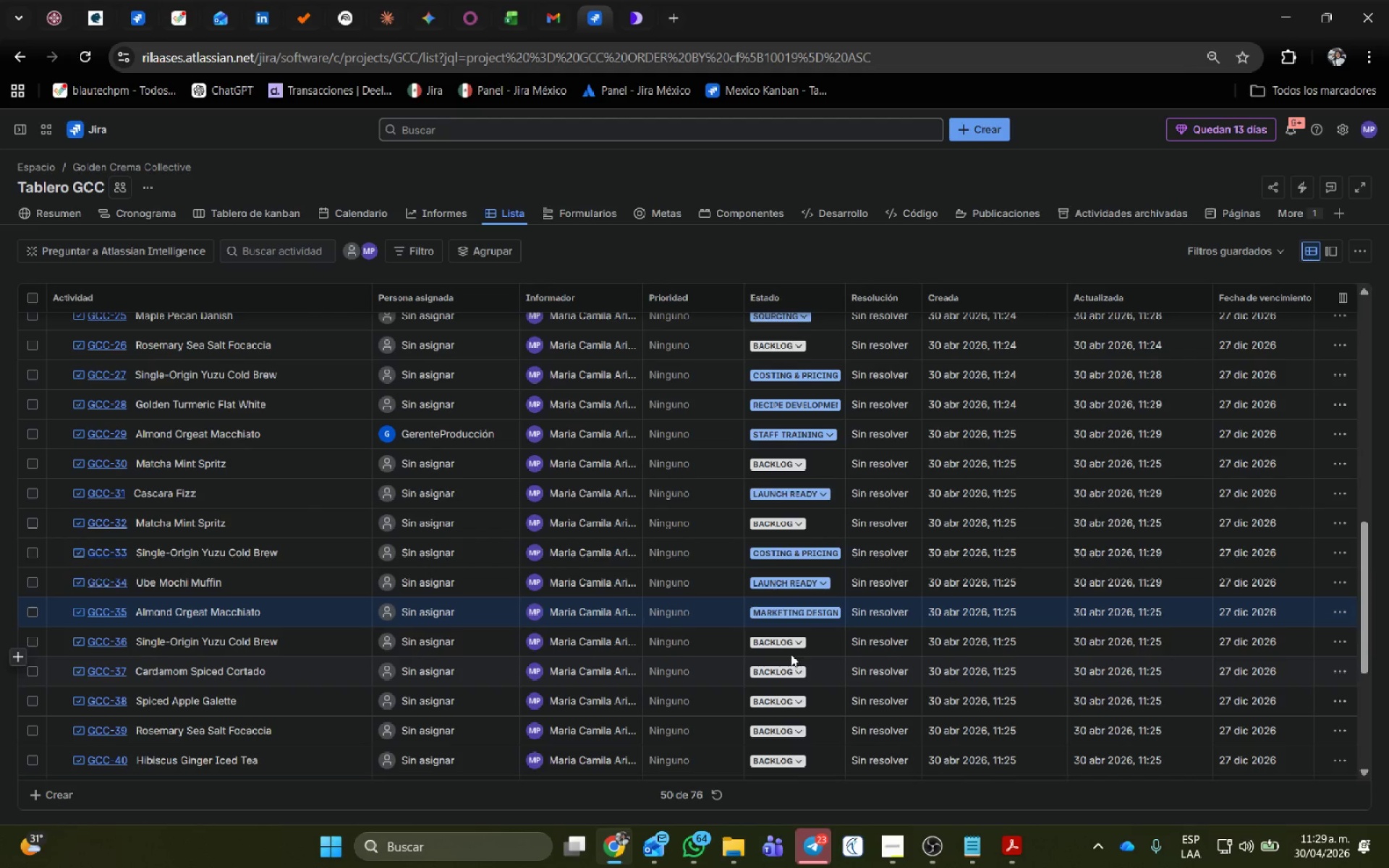 
left_click([793, 645])
 